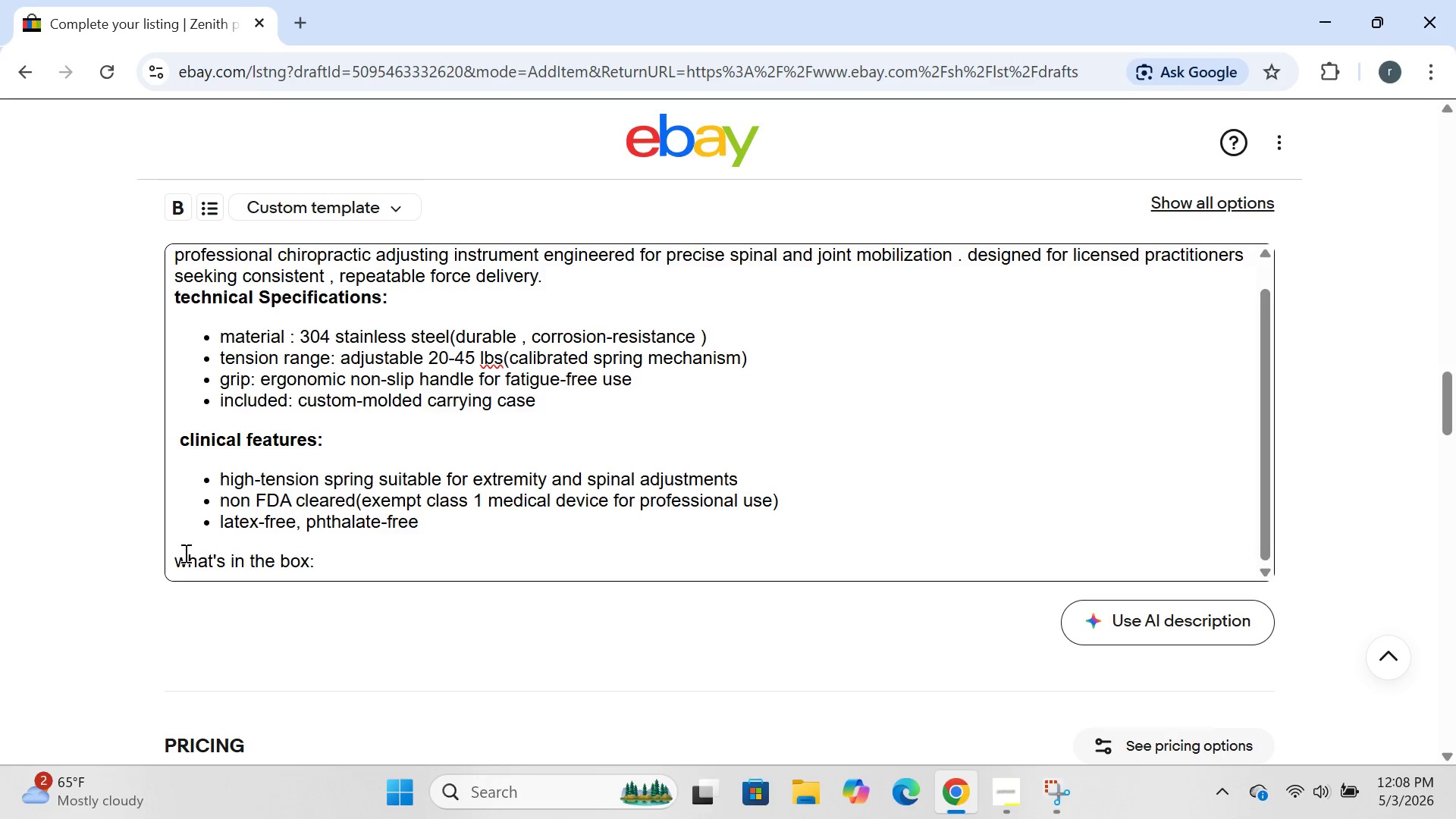 
left_click_drag(start_coordinate=[171, 558], to_coordinate=[356, 563])
 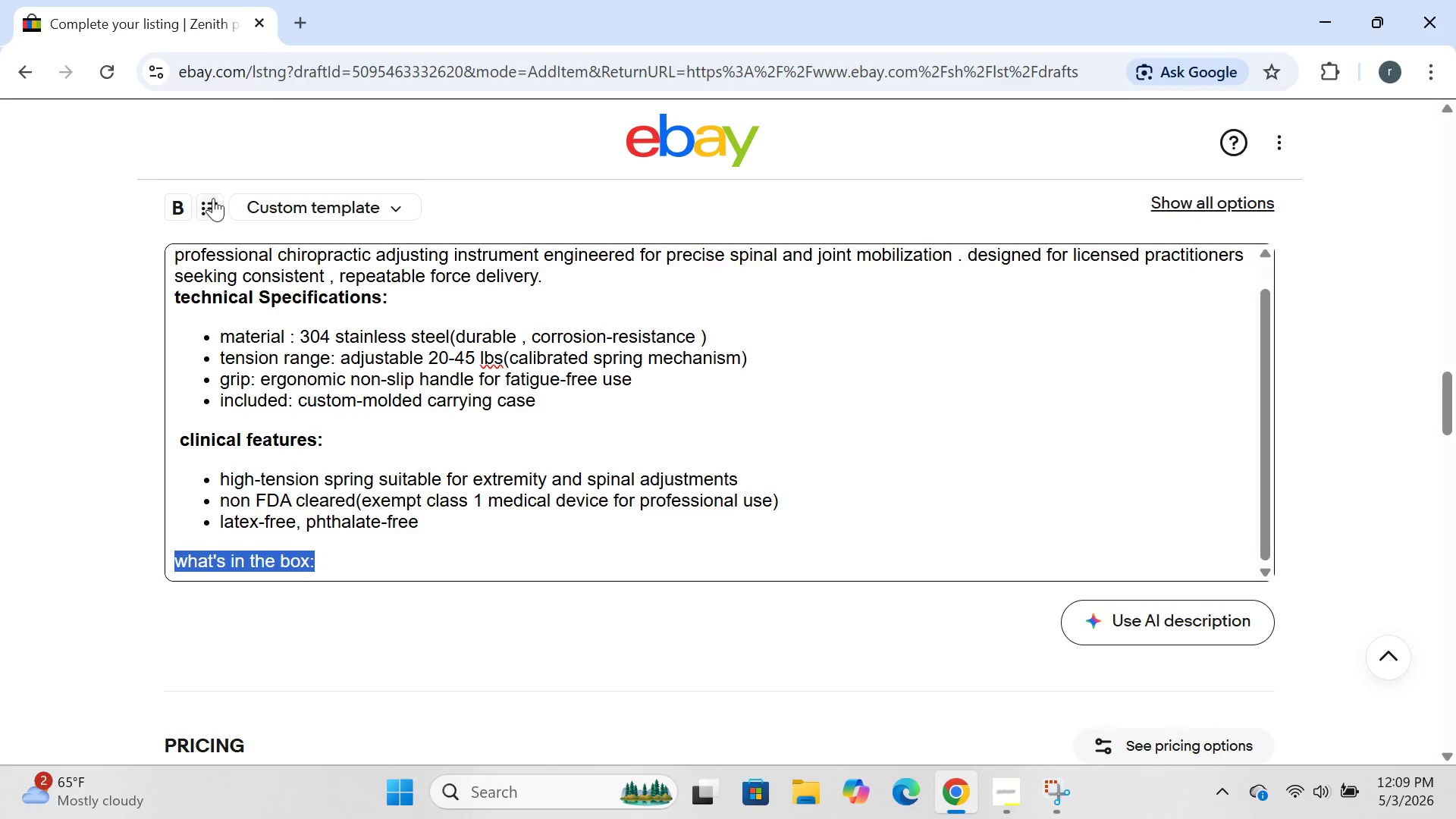 
left_click([213, 202])
 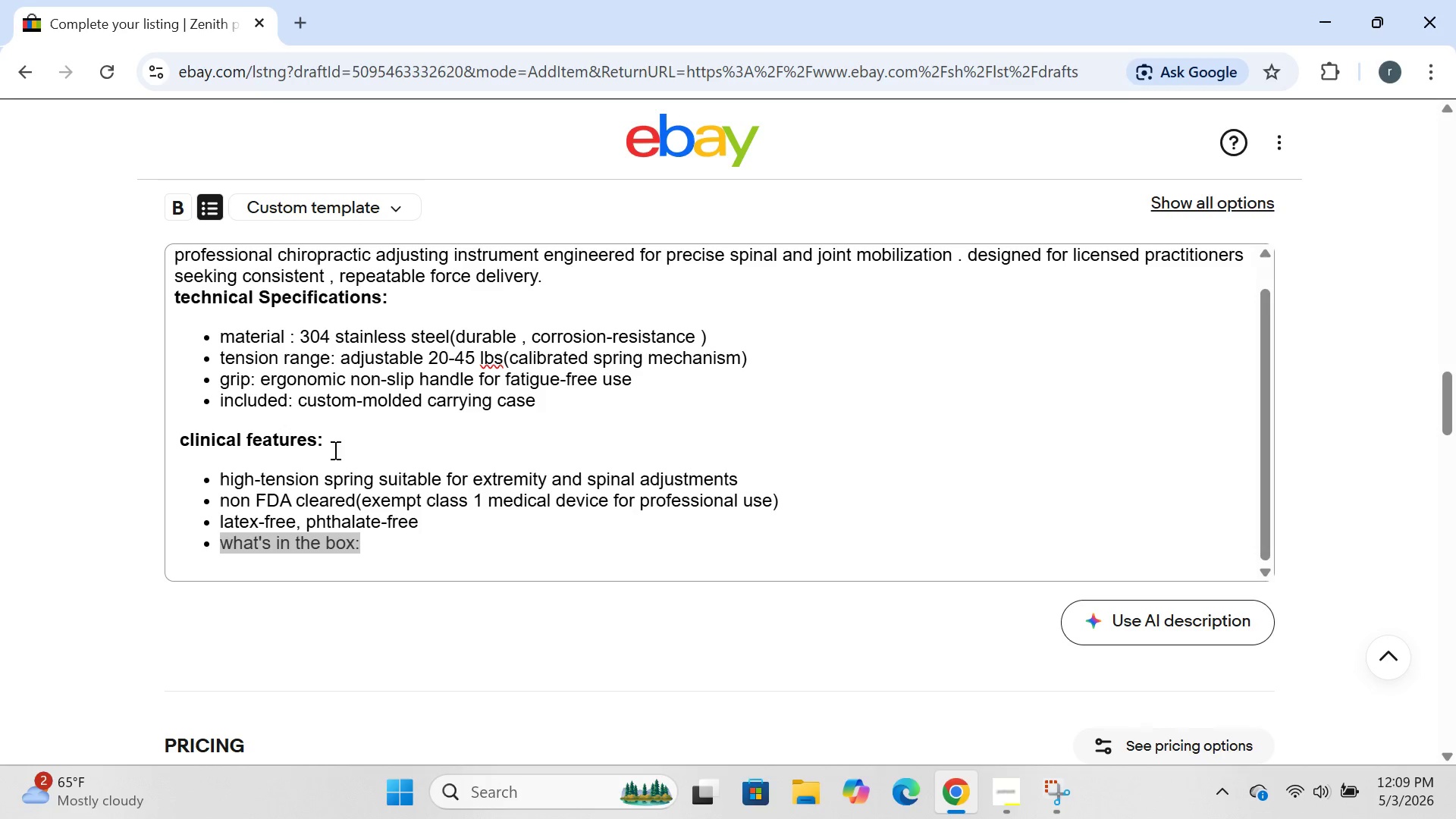 
key(Control+Z)
 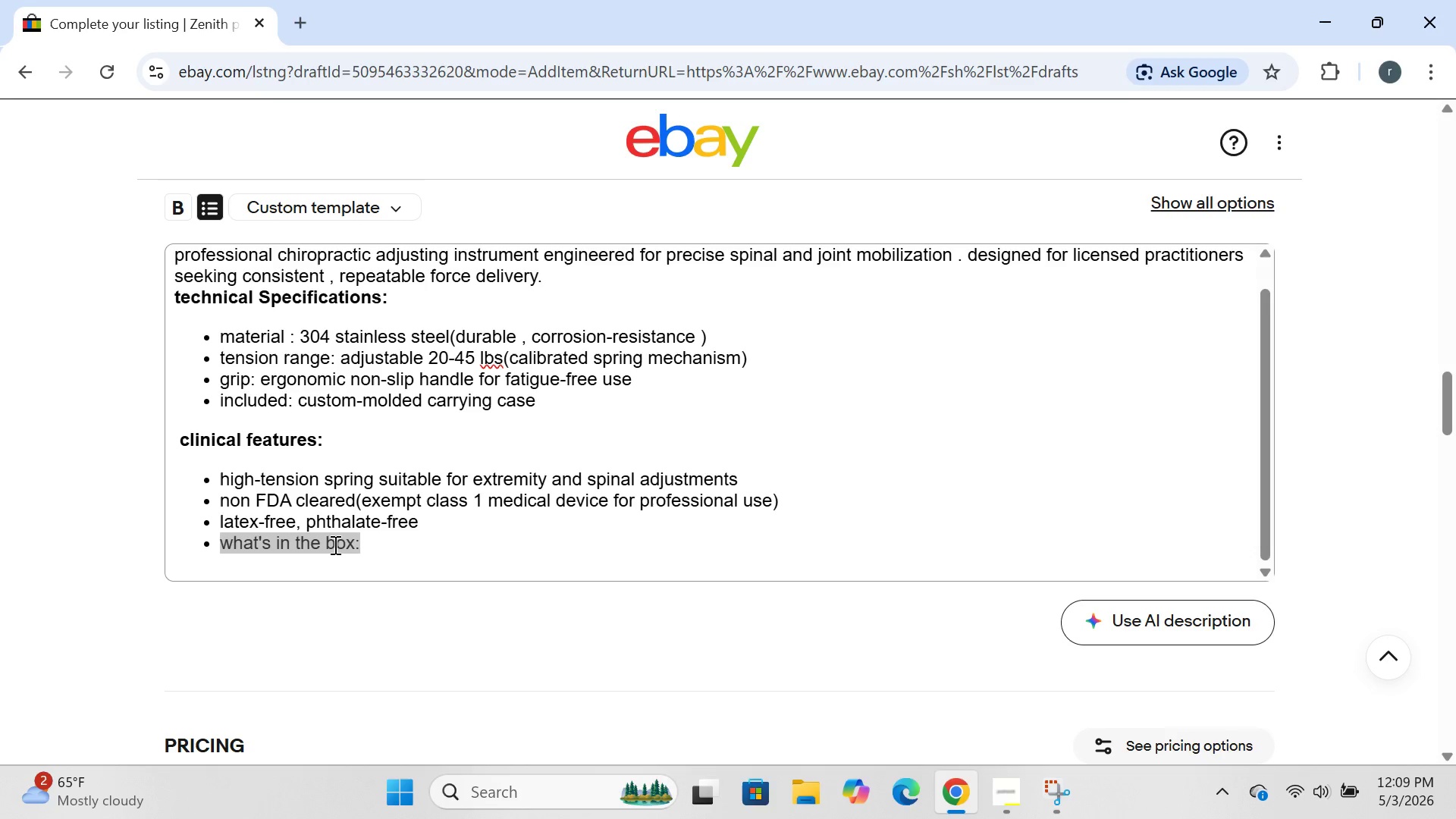 
wait(6.16)
 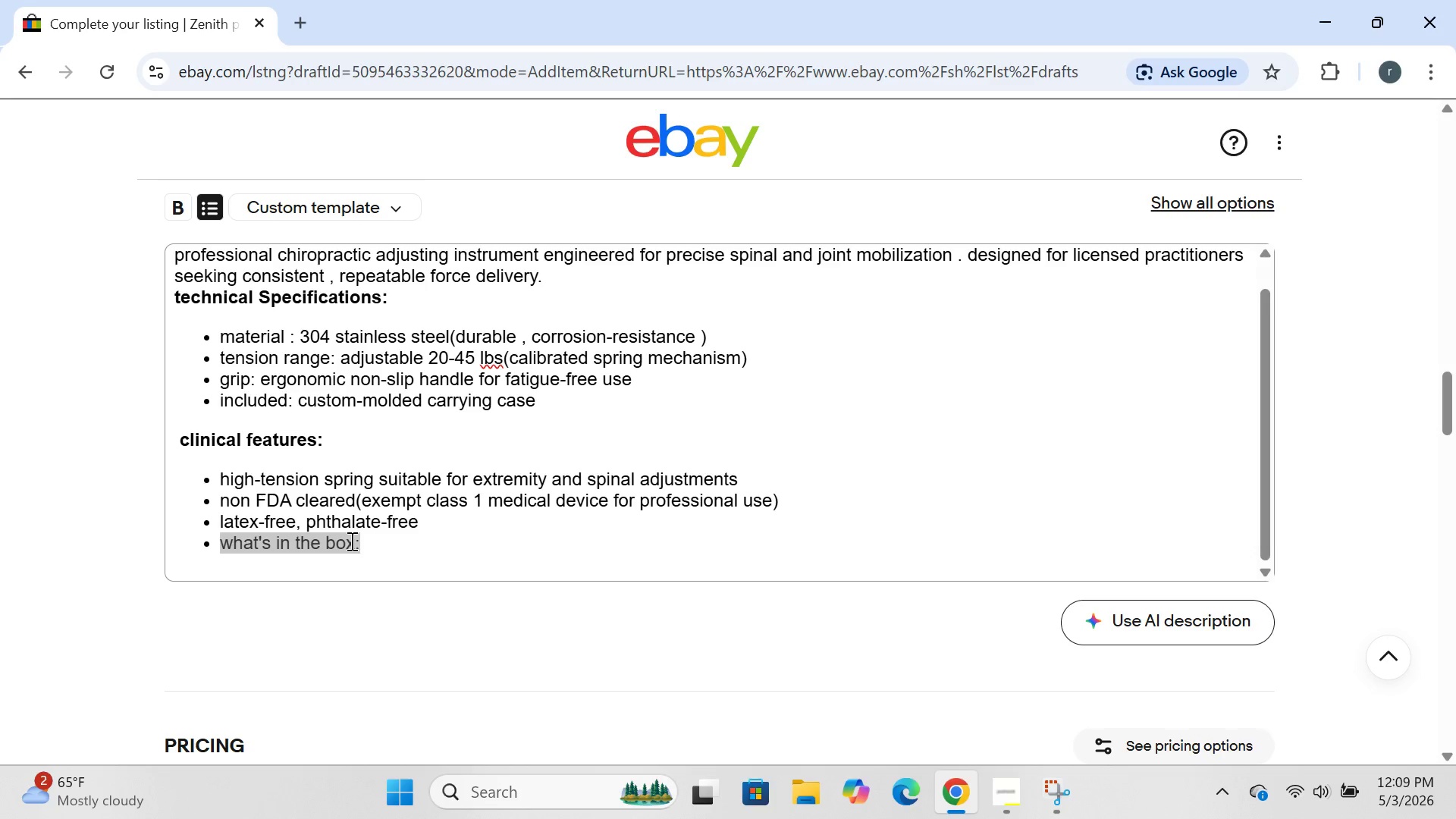 
left_click([217, 209])
 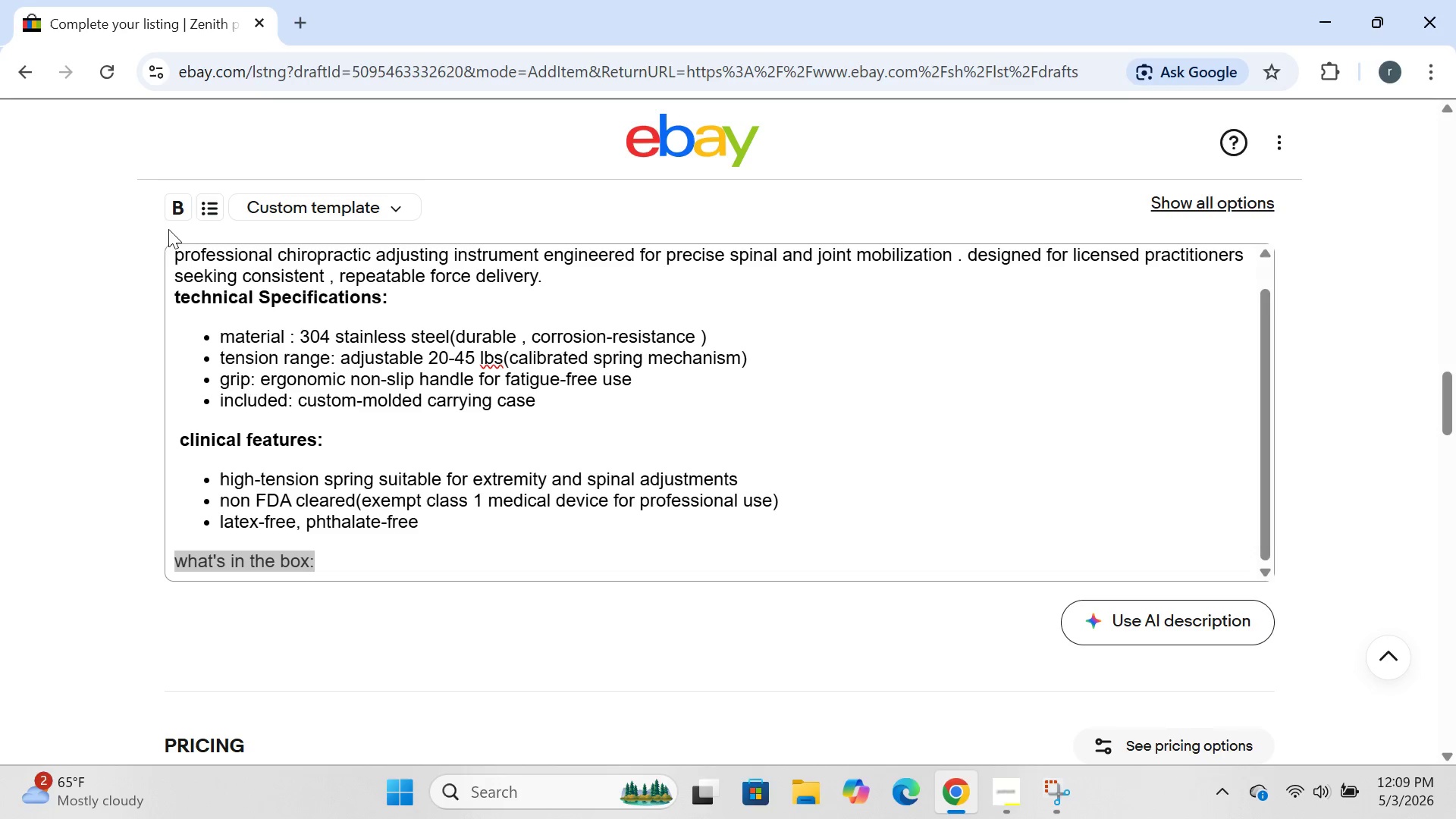 
left_click([173, 215])
 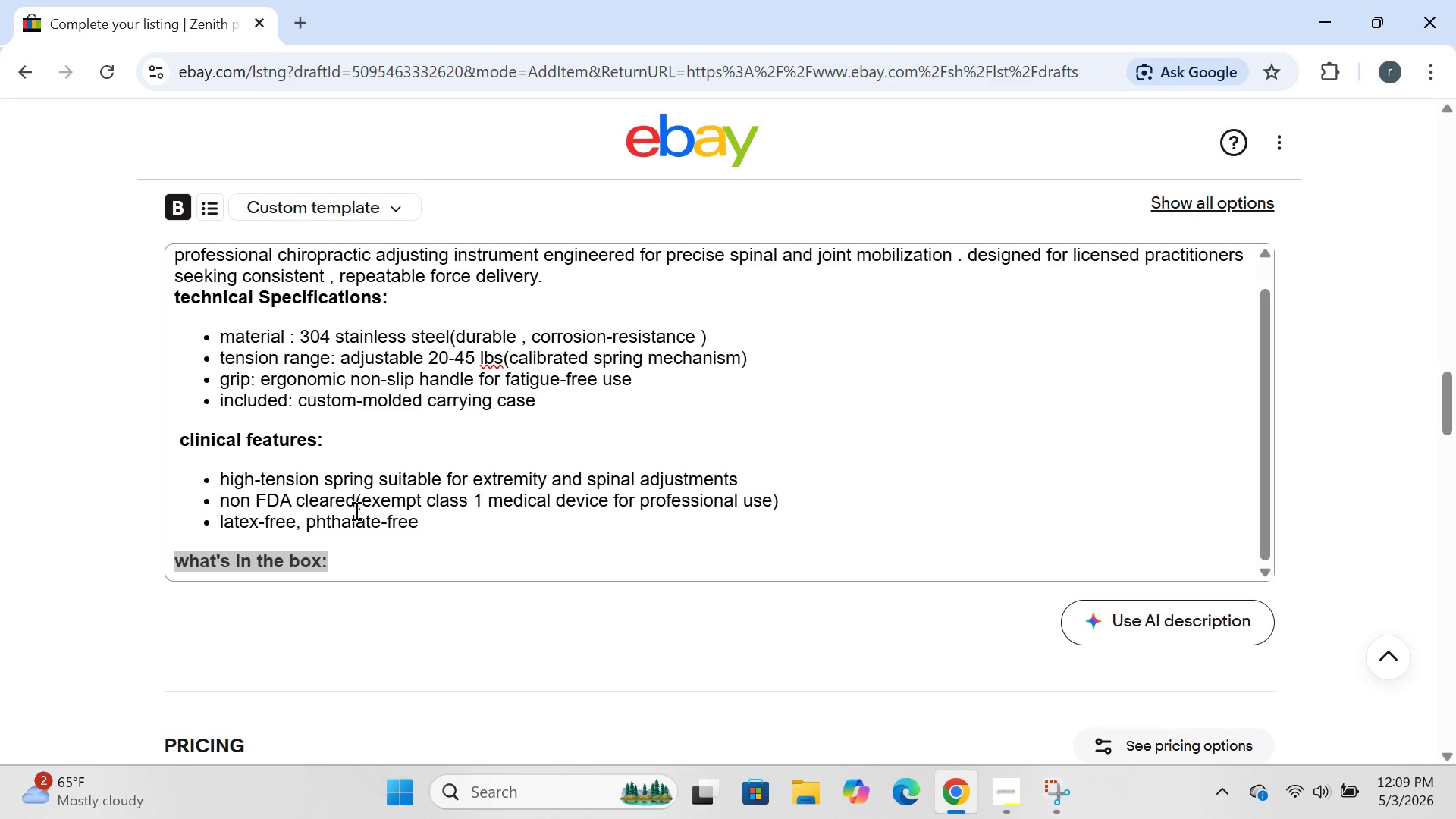 
left_click([342, 568])
 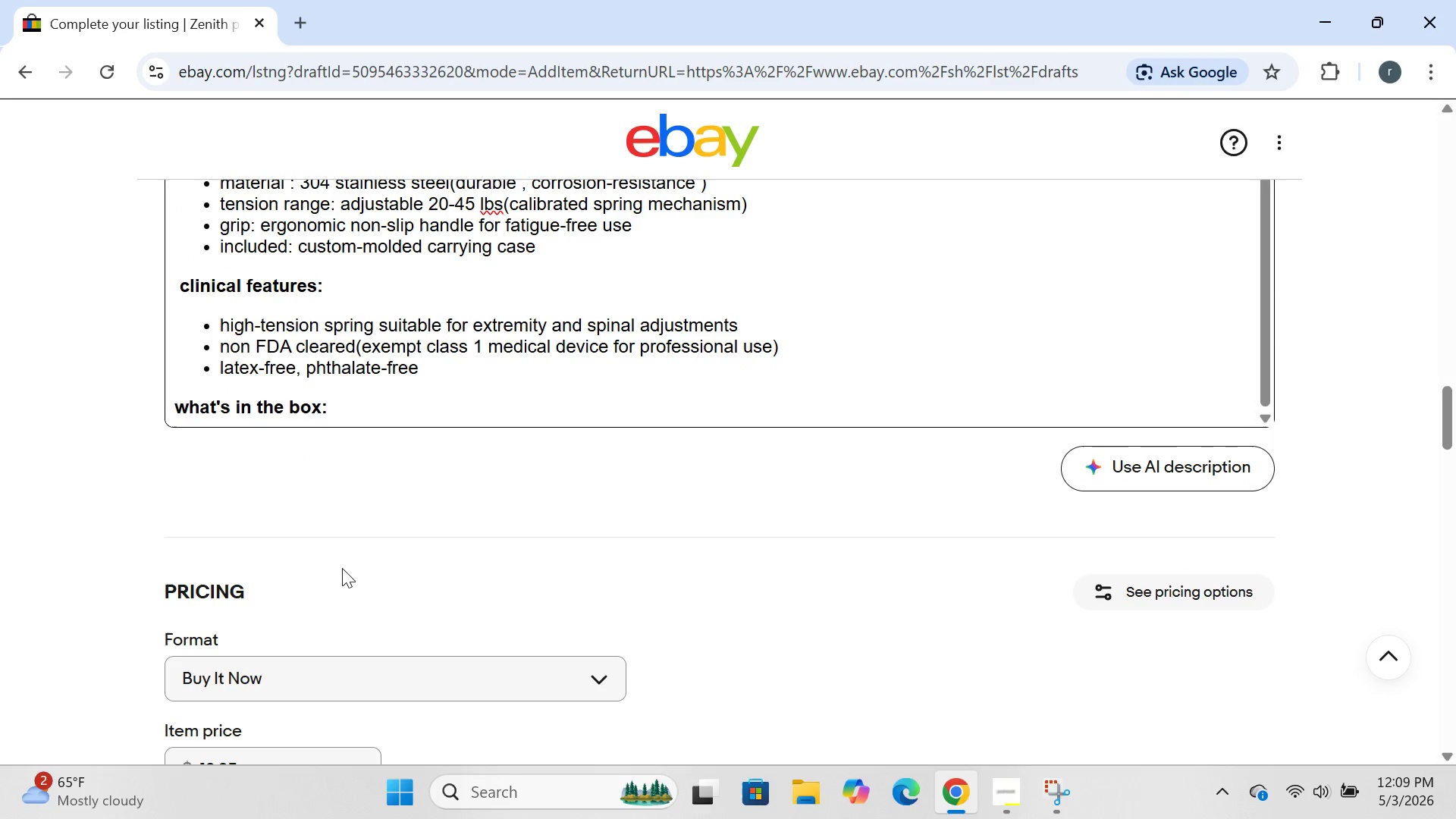 
key(Enter)
 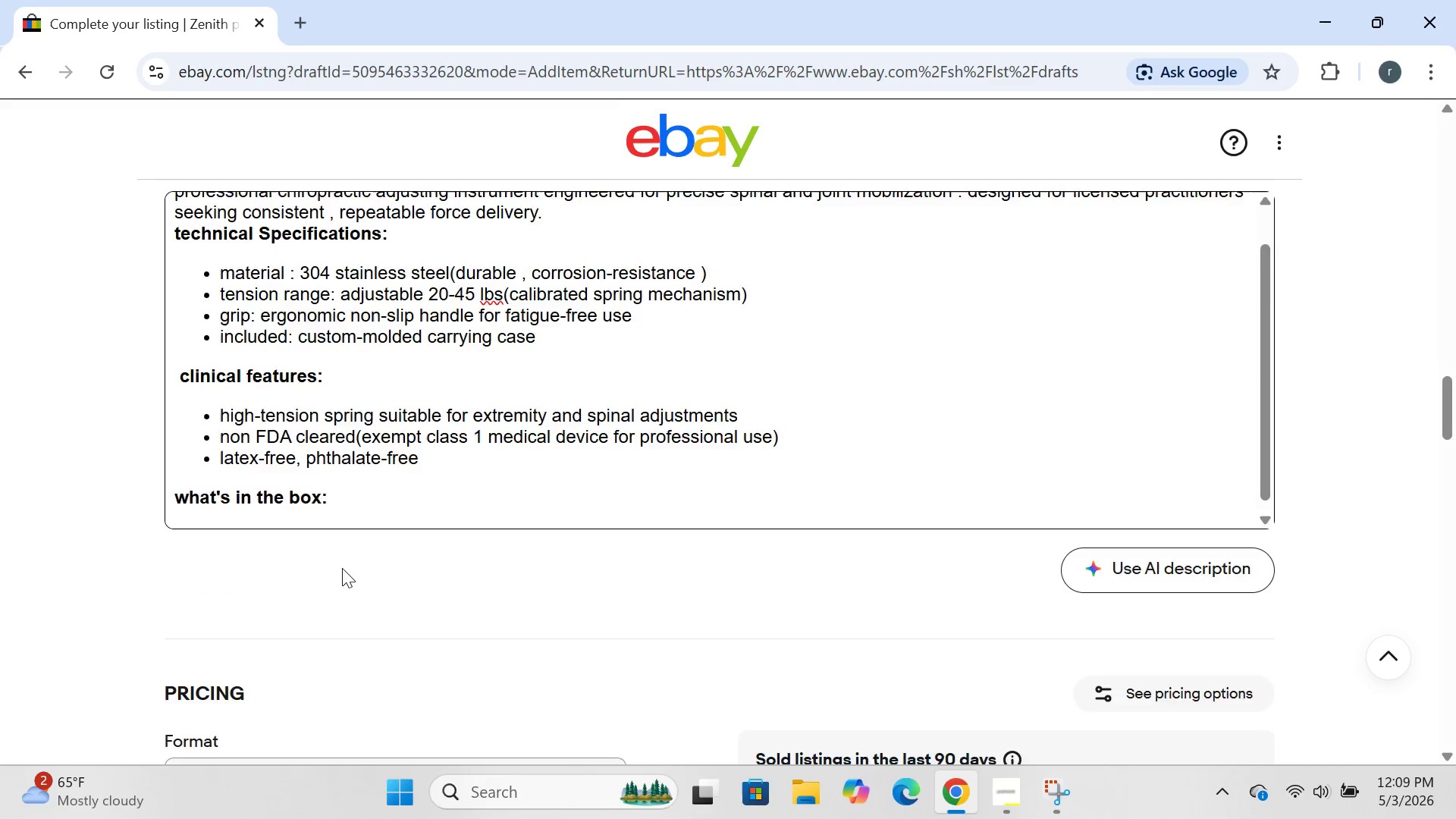 
wait(5.39)
 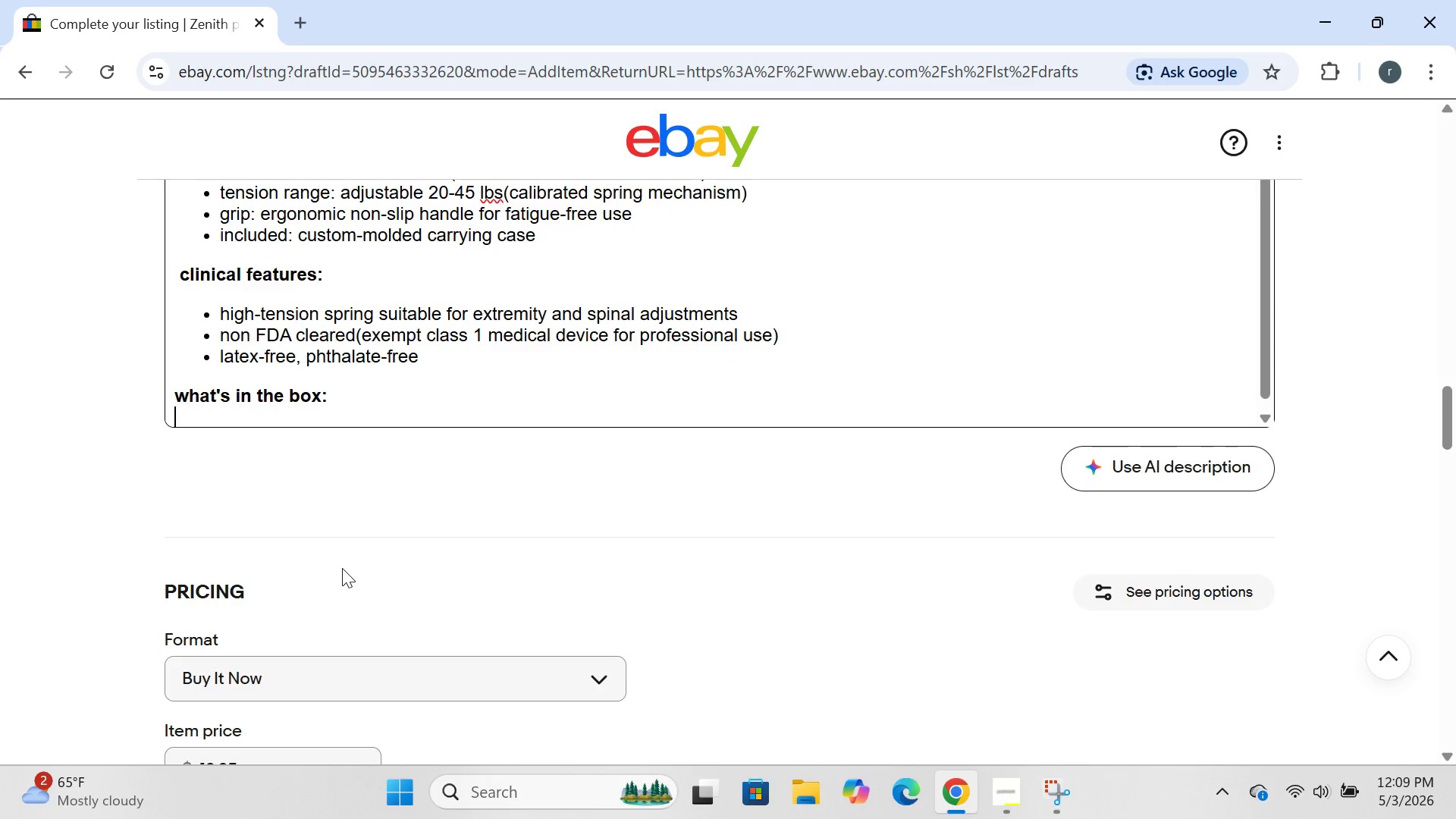 
left_click([208, 360])
 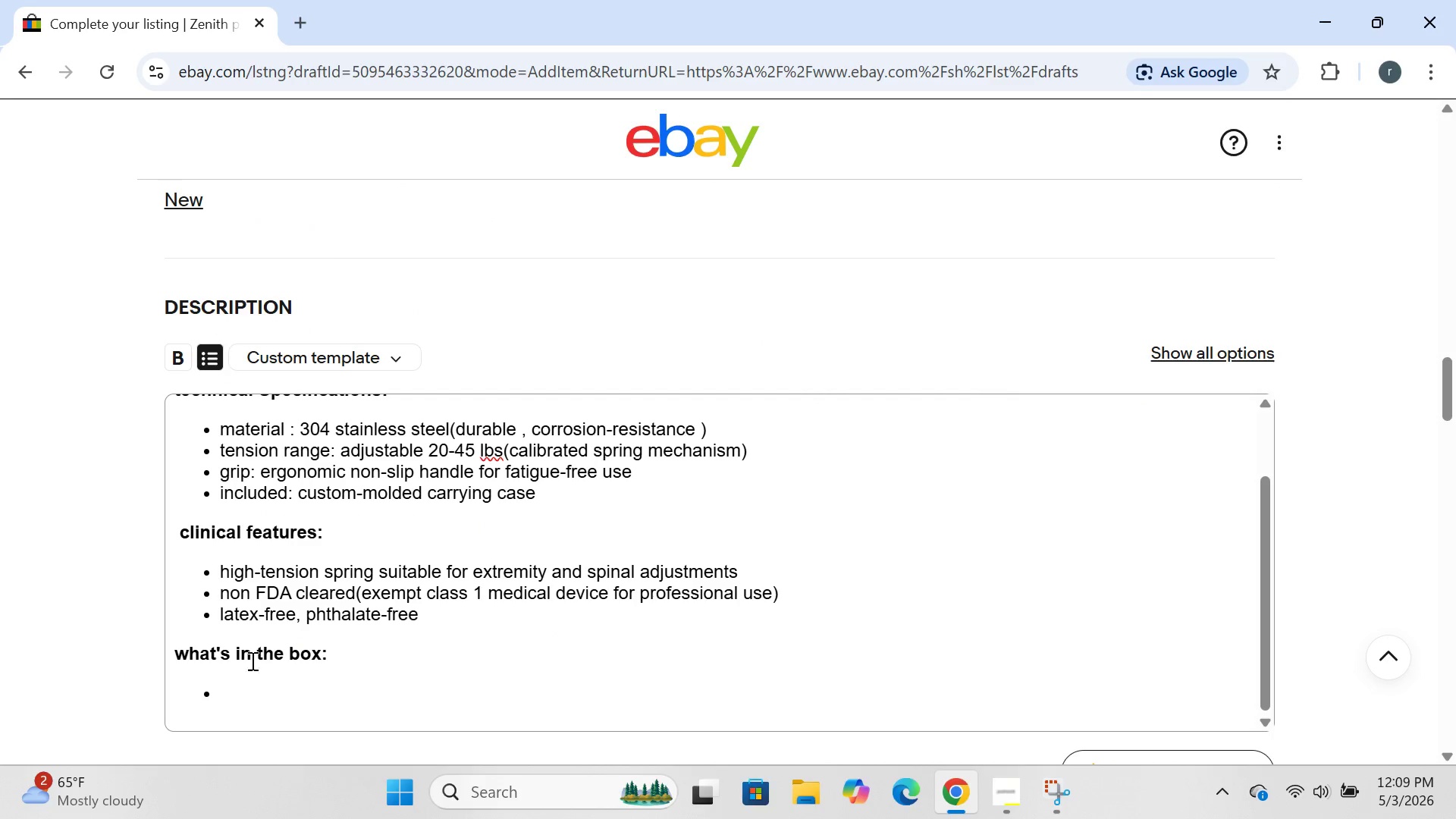 
left_click([226, 697])
 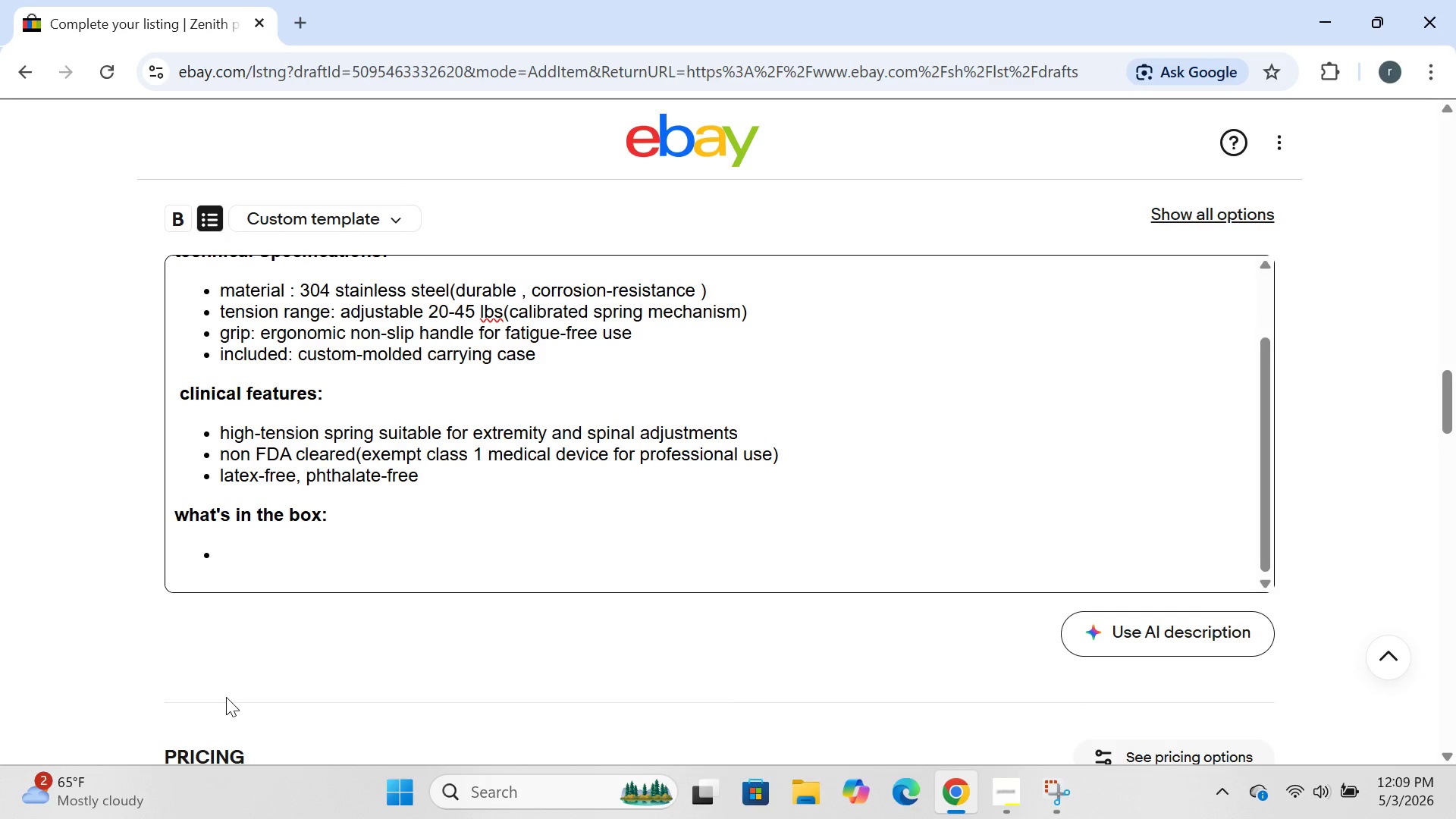 
key(1)
 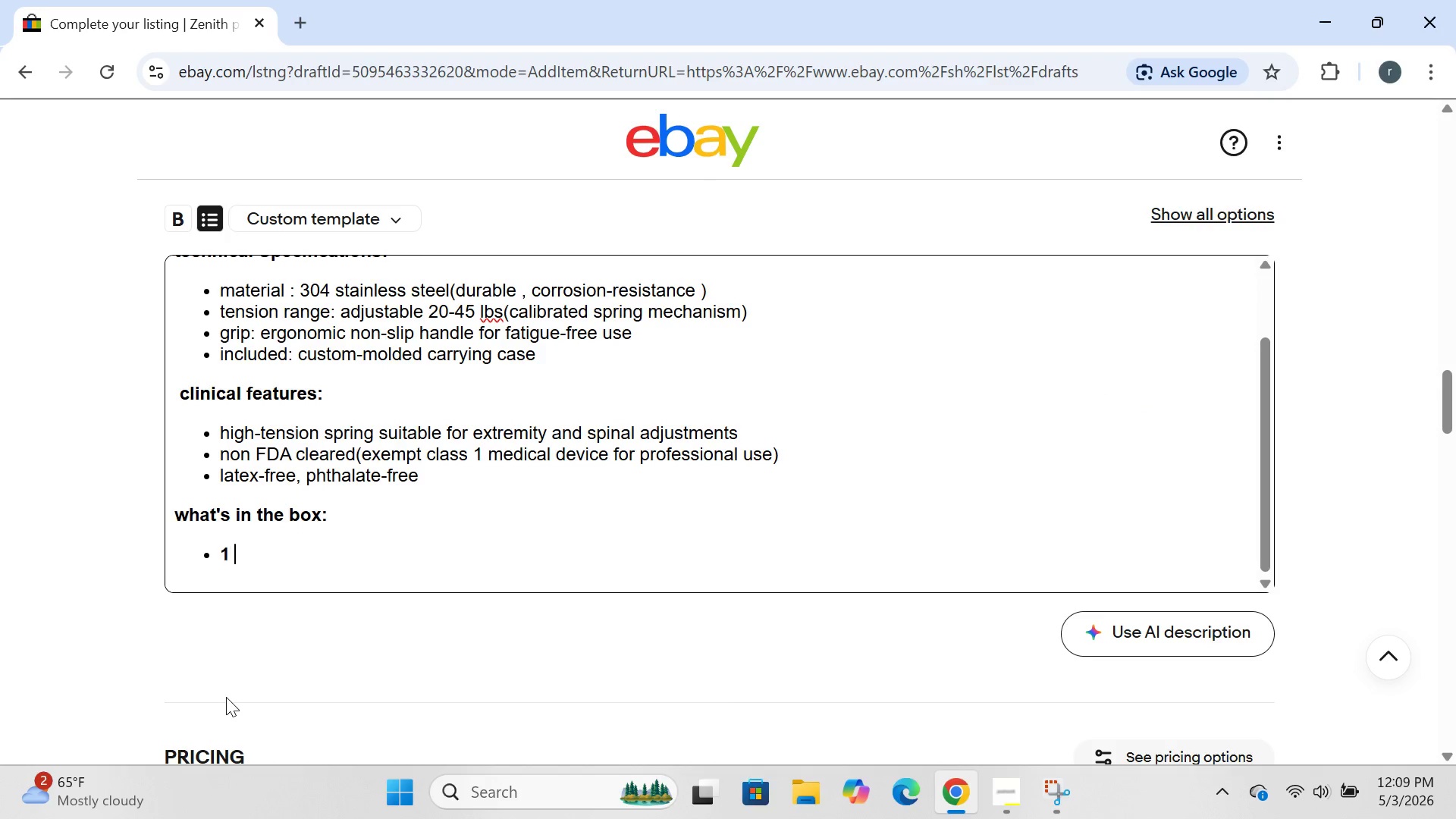 
key(Space)
 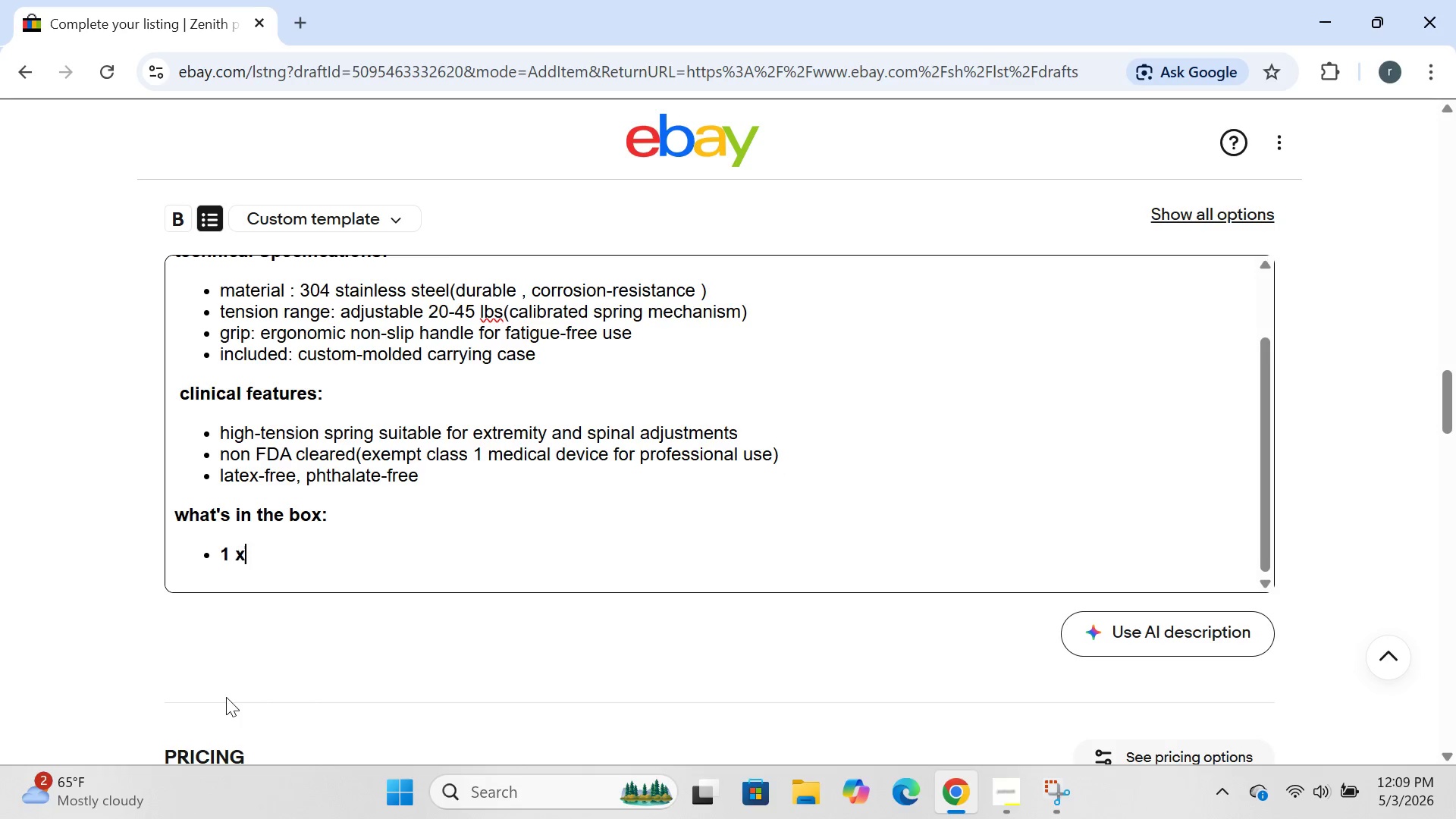 
key(X)
 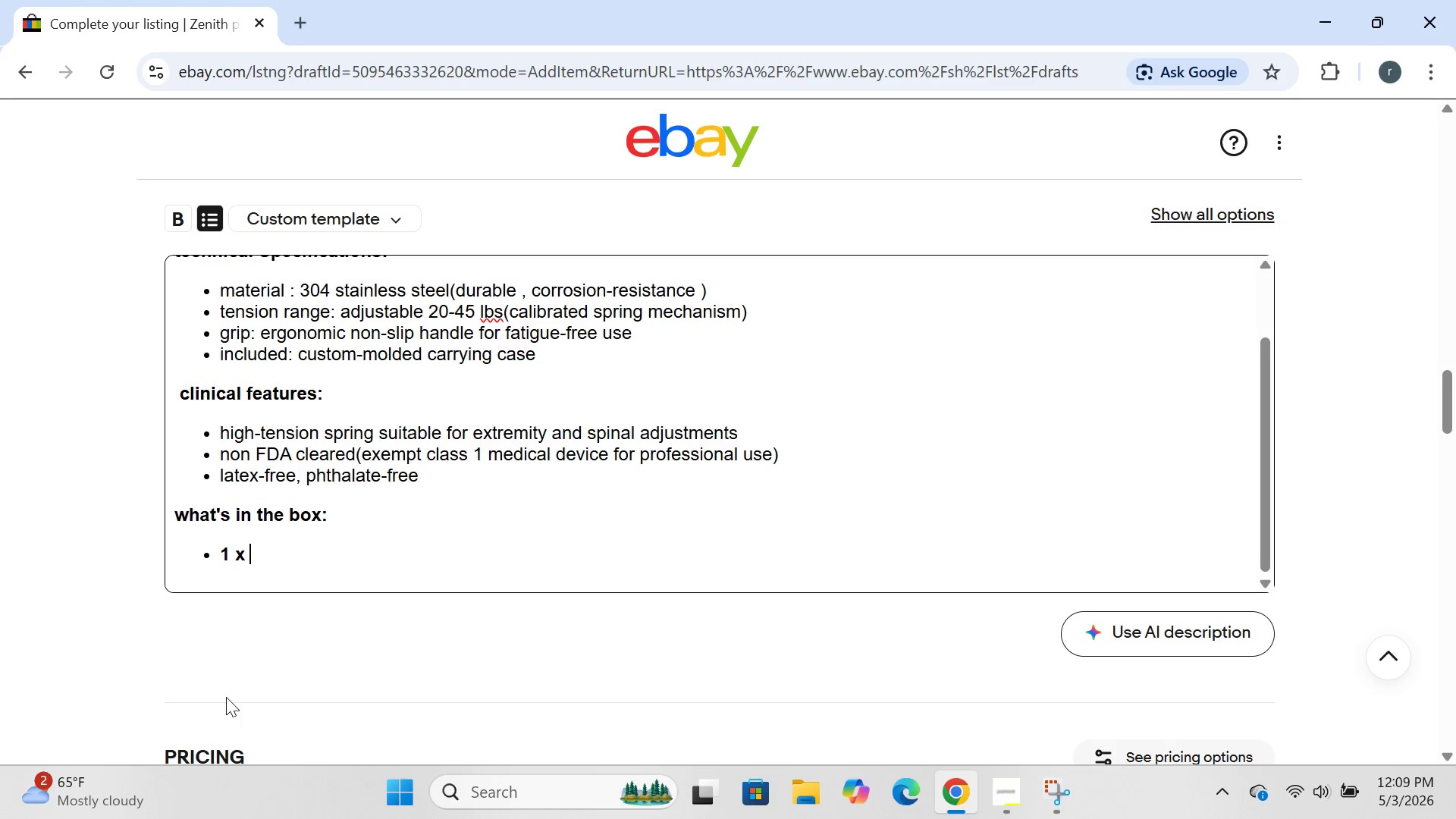 
key(Space)
 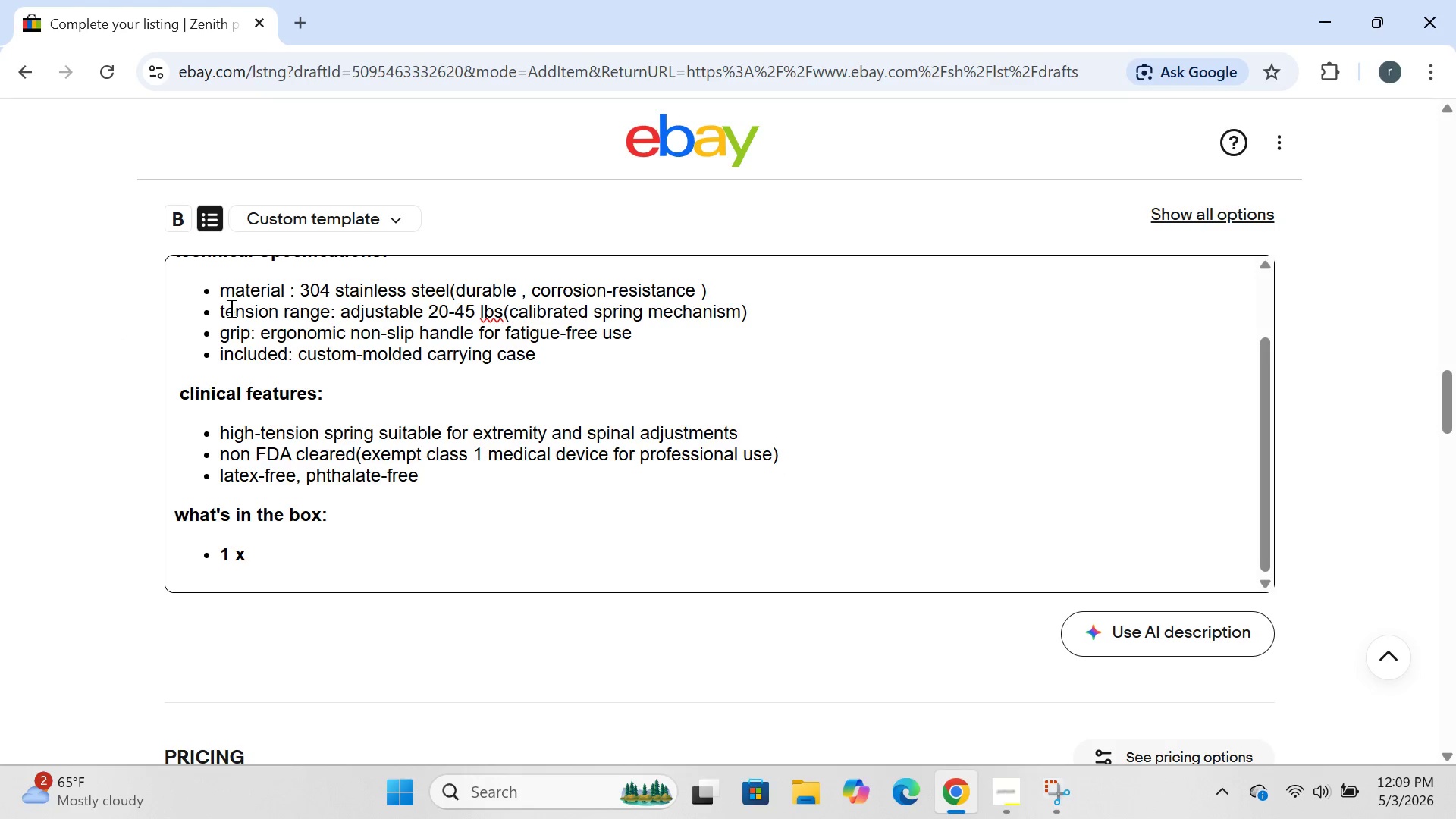 
type(zenith pro0)
key(Backspace)
type(-adjuster activator)
 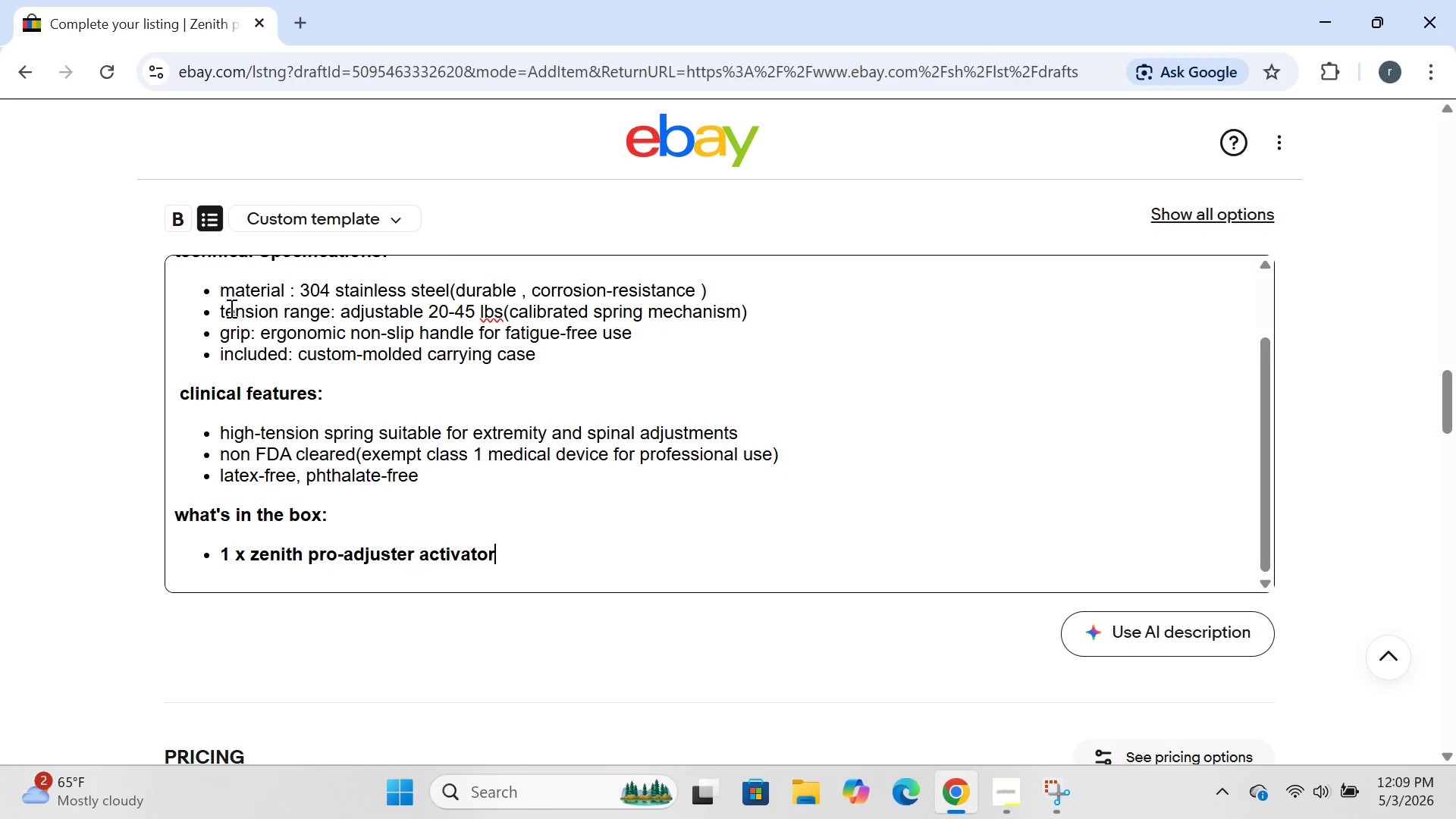 
key(Enter)
 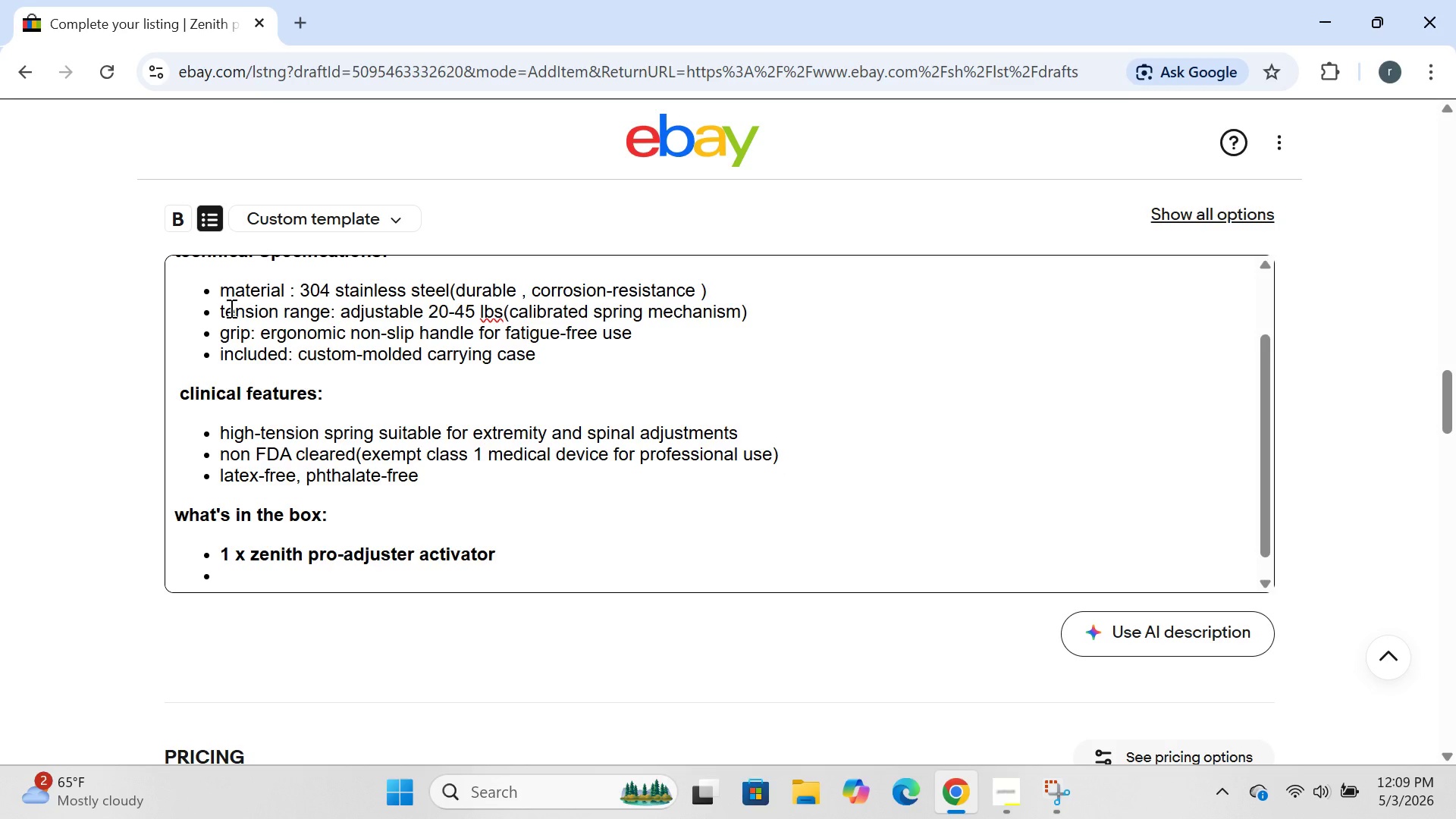 
type(1 x protective carring )
key(Backspace)
key(Backspace)
key(Backspace)
key(Backspace)
type(ying)
 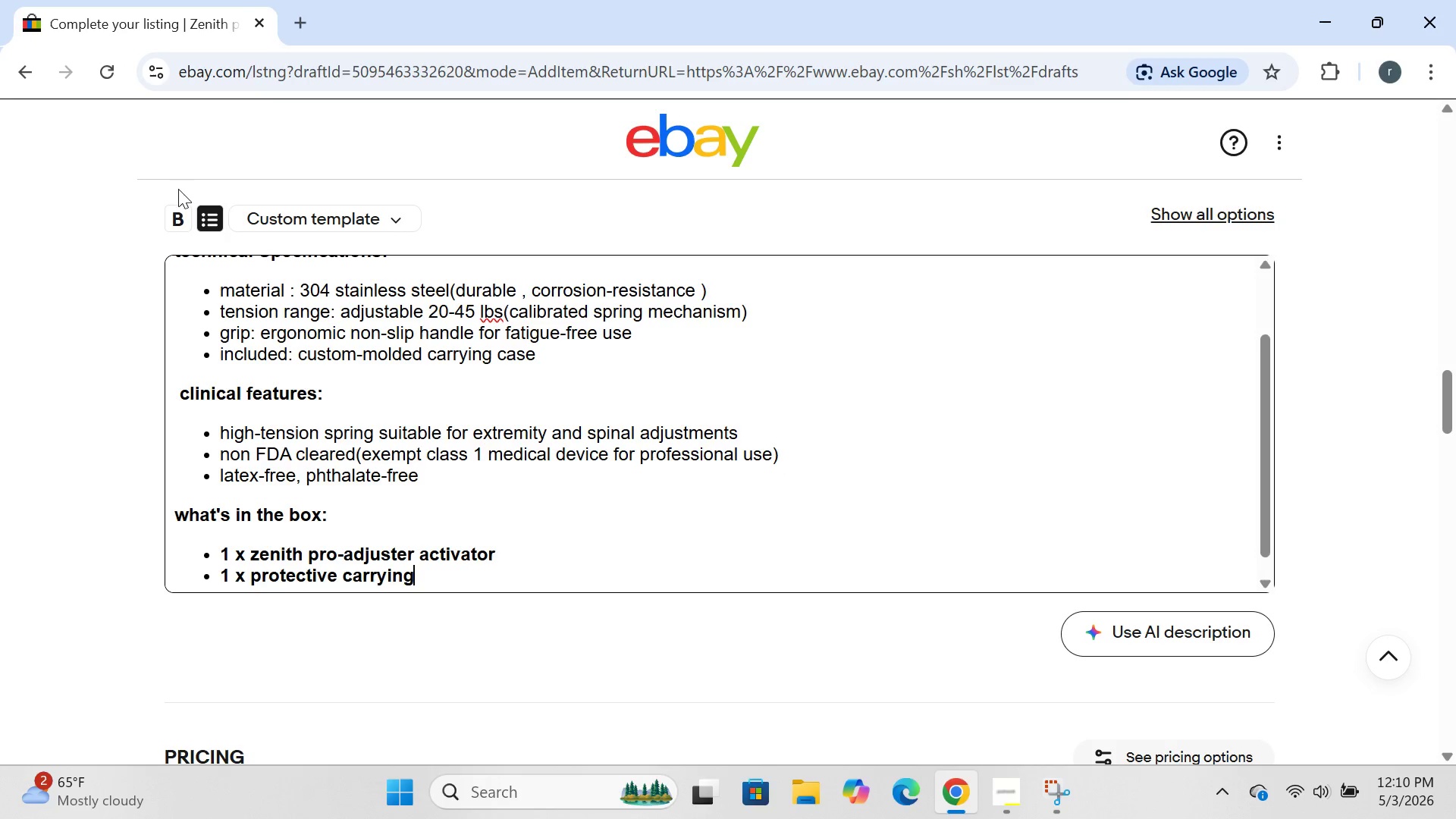 
left_click([175, 217])
 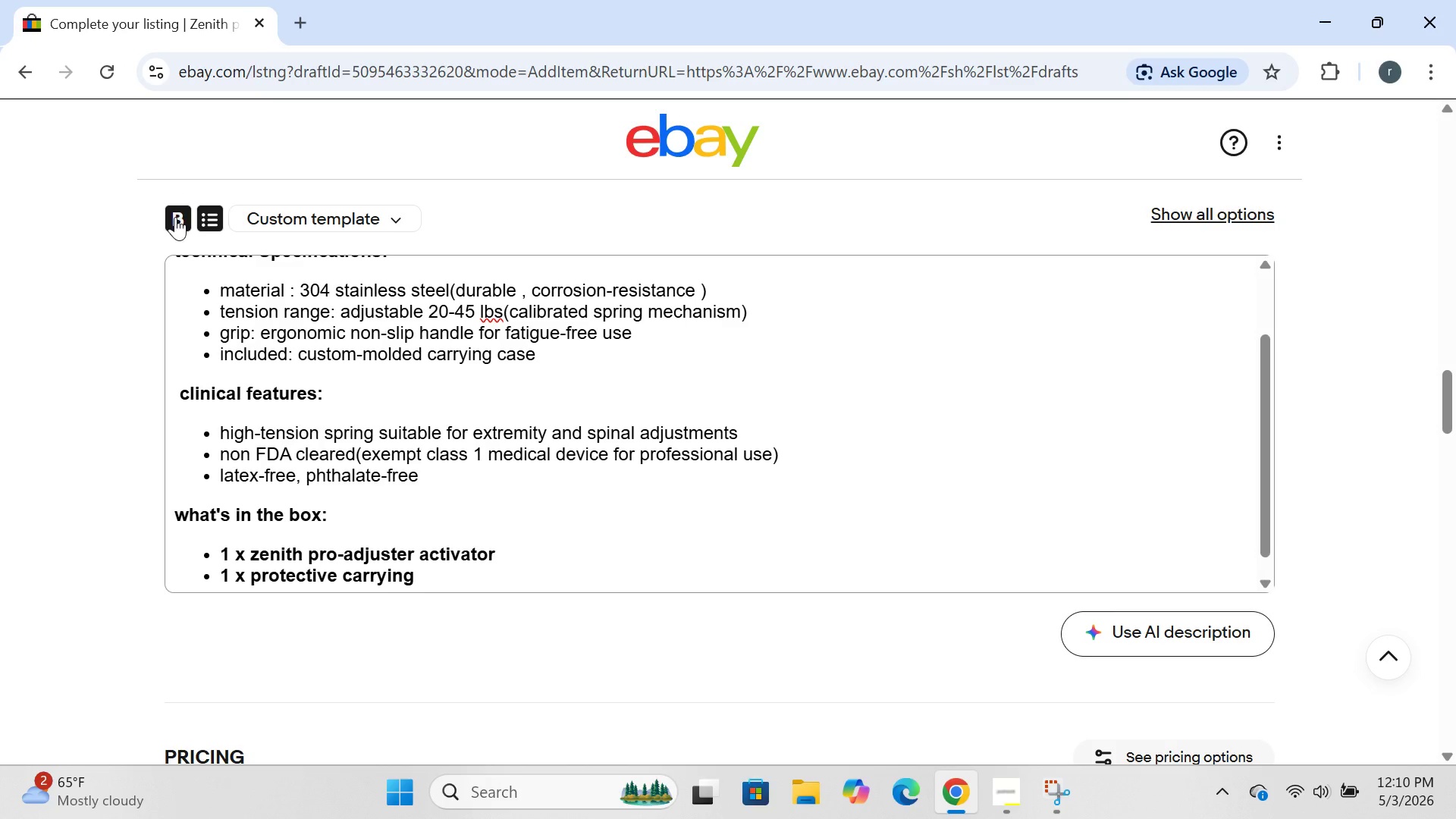 
left_click([175, 217])
 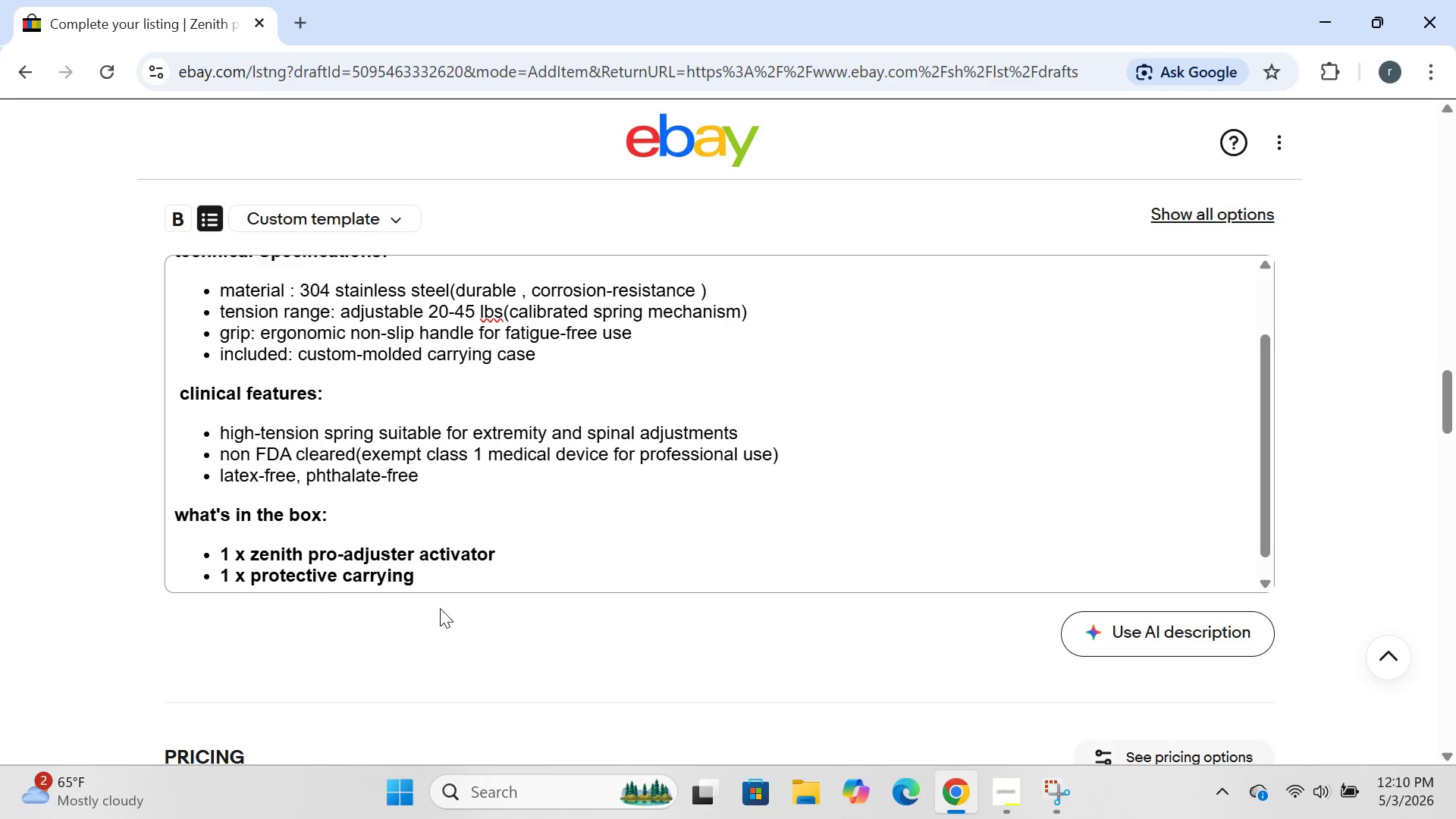 
left_click([435, 580])
 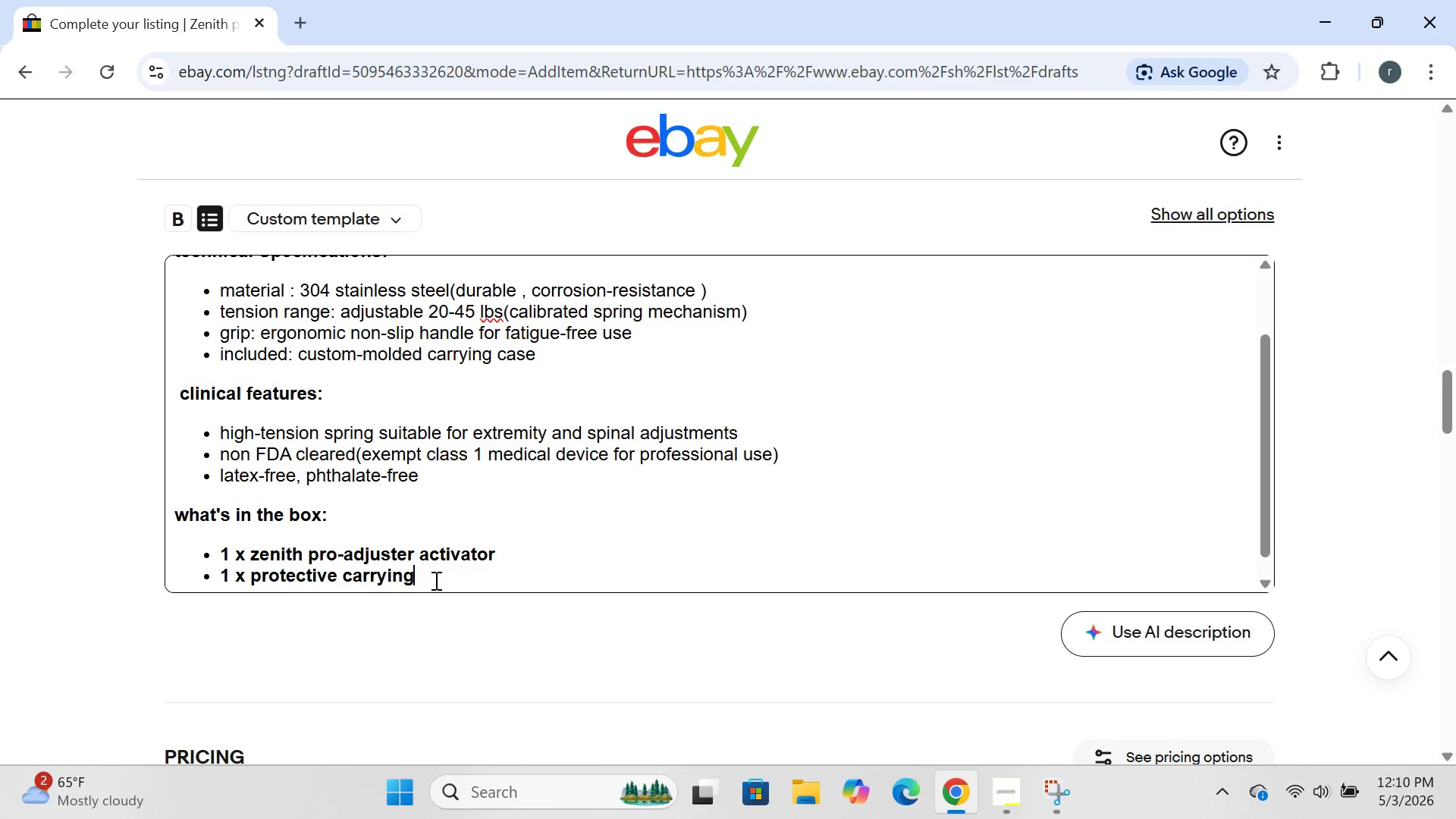 
type( case)
 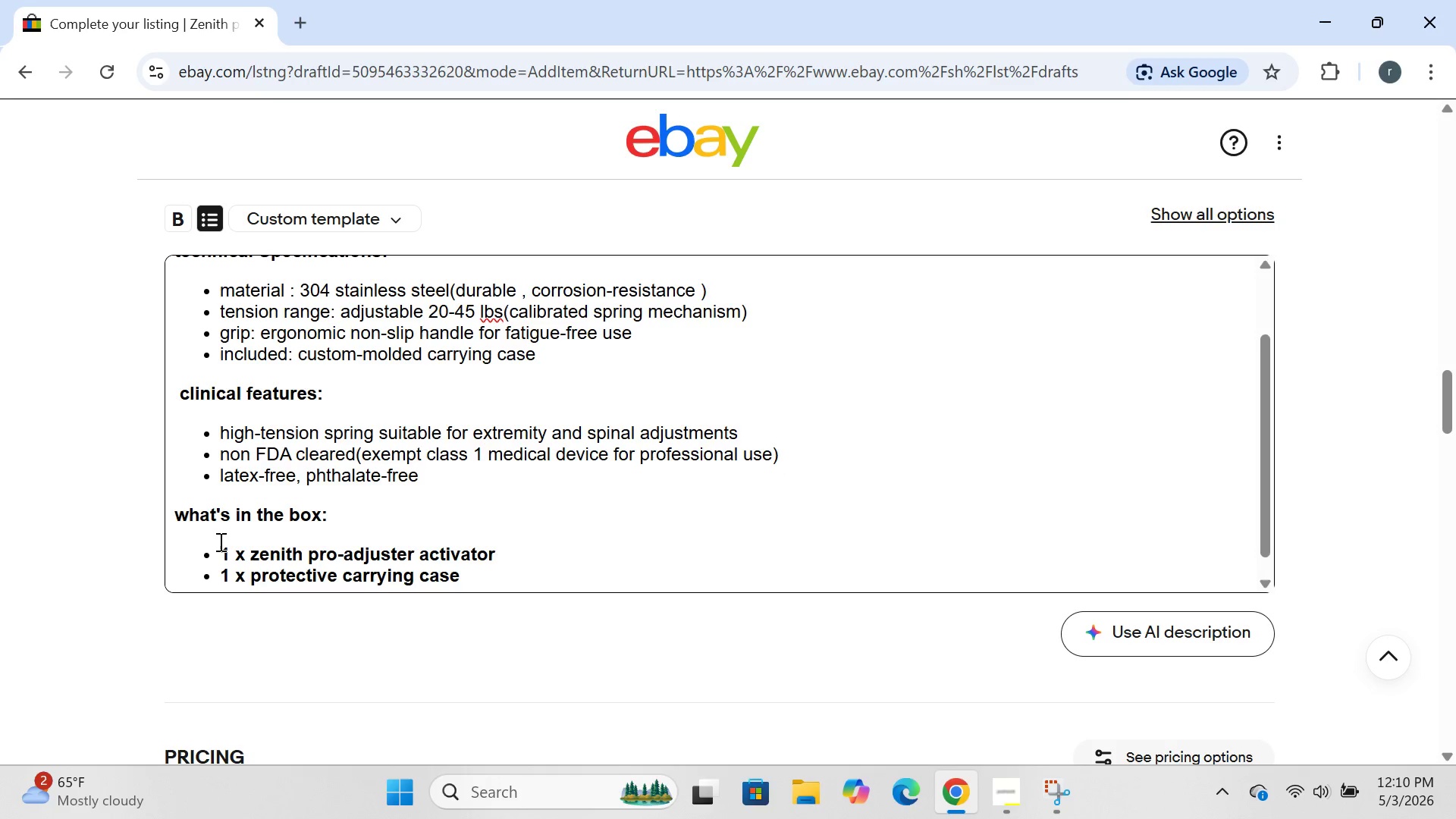 
left_click_drag(start_coordinate=[215, 541], to_coordinate=[489, 576])
 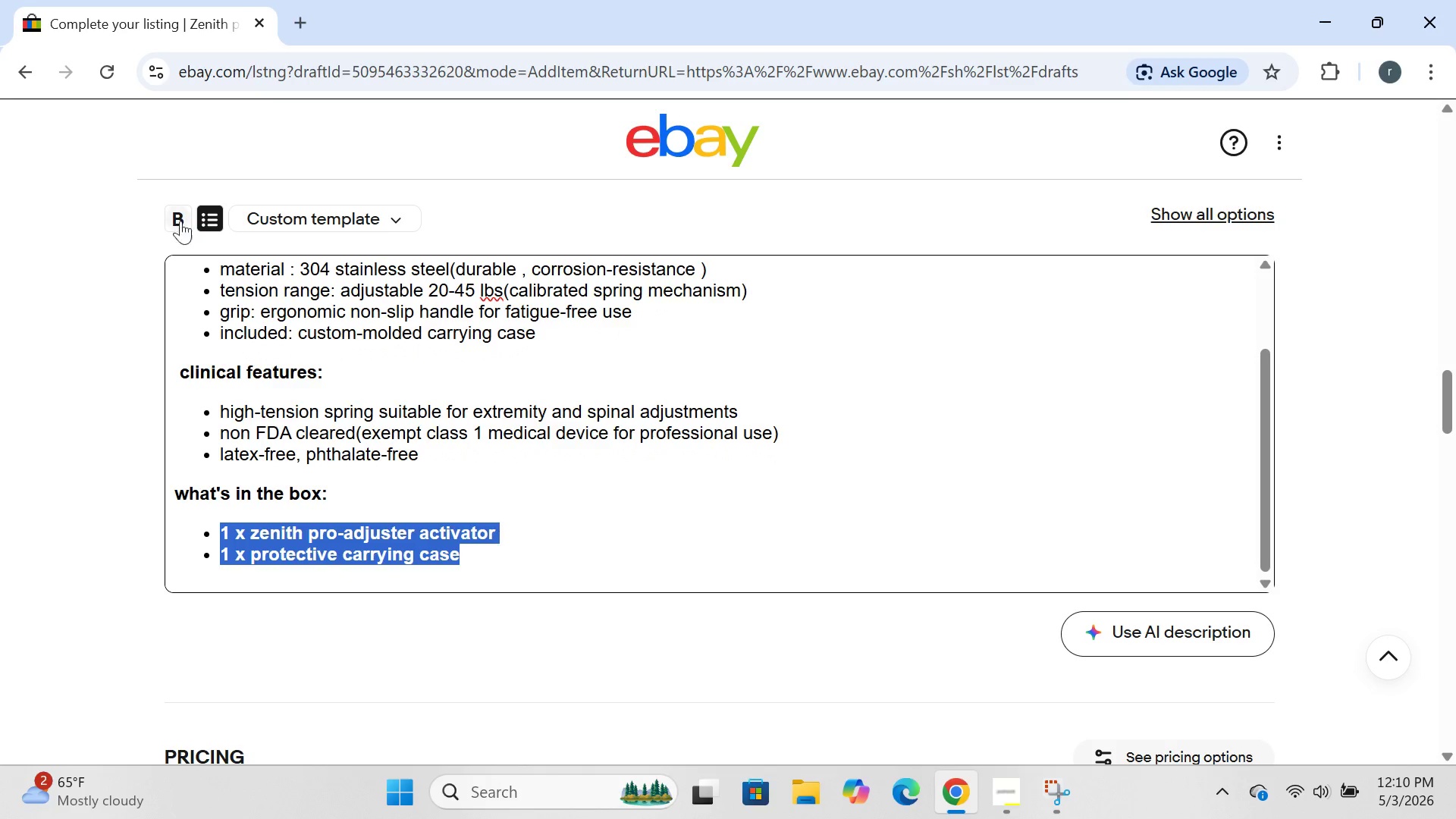 
left_click([177, 214])
 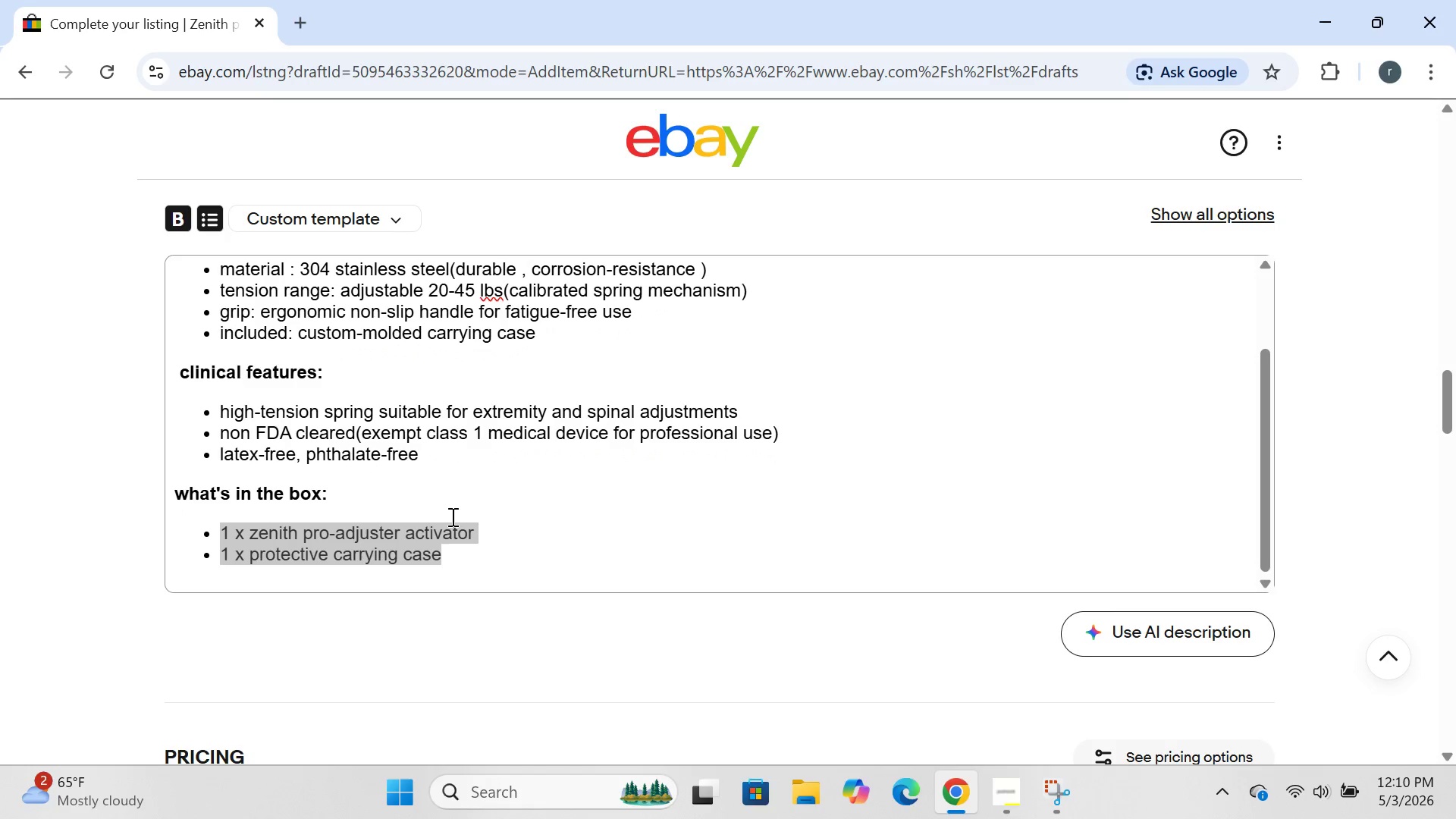 
left_click([443, 553])
 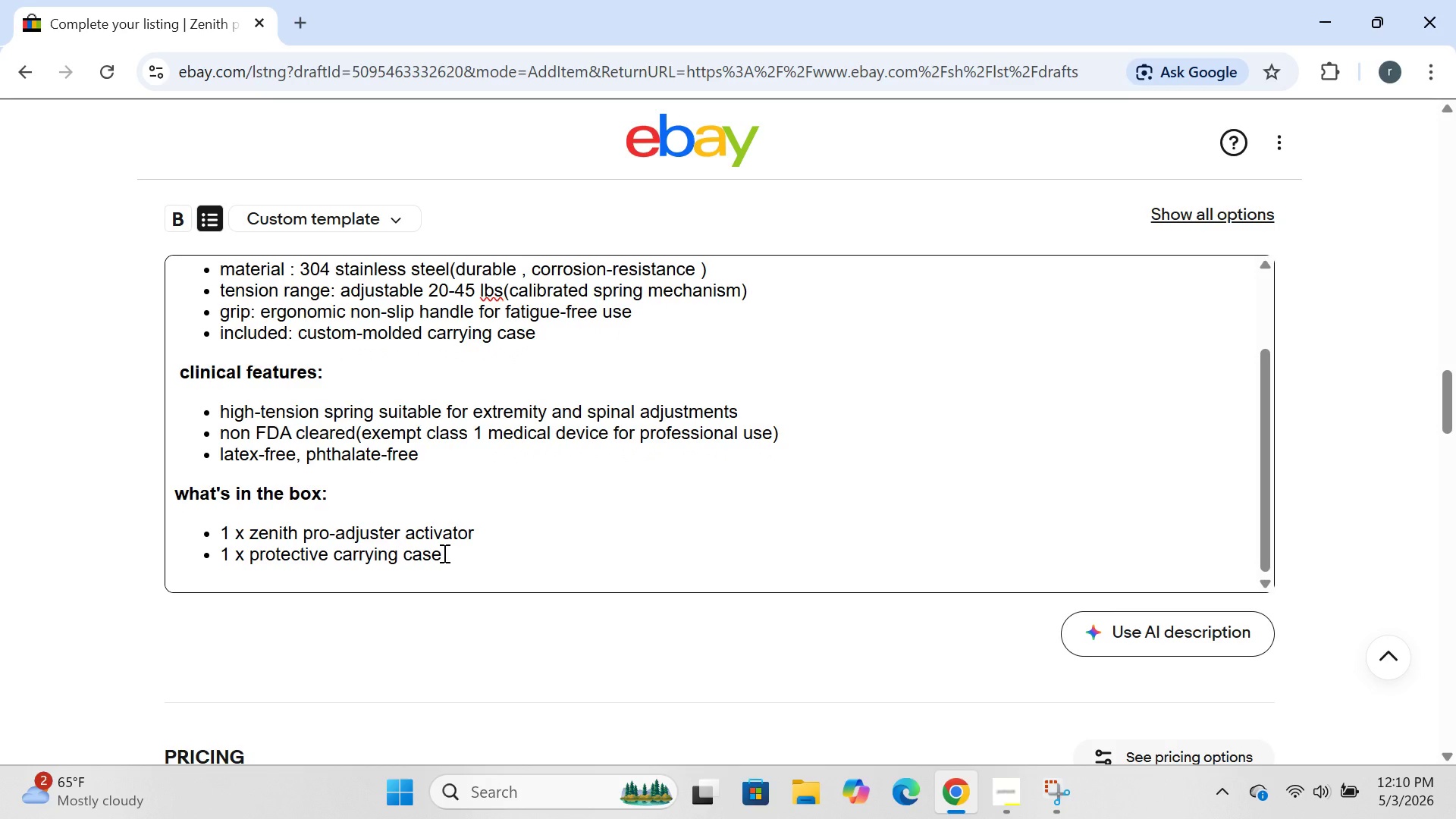 
key(Enter)
 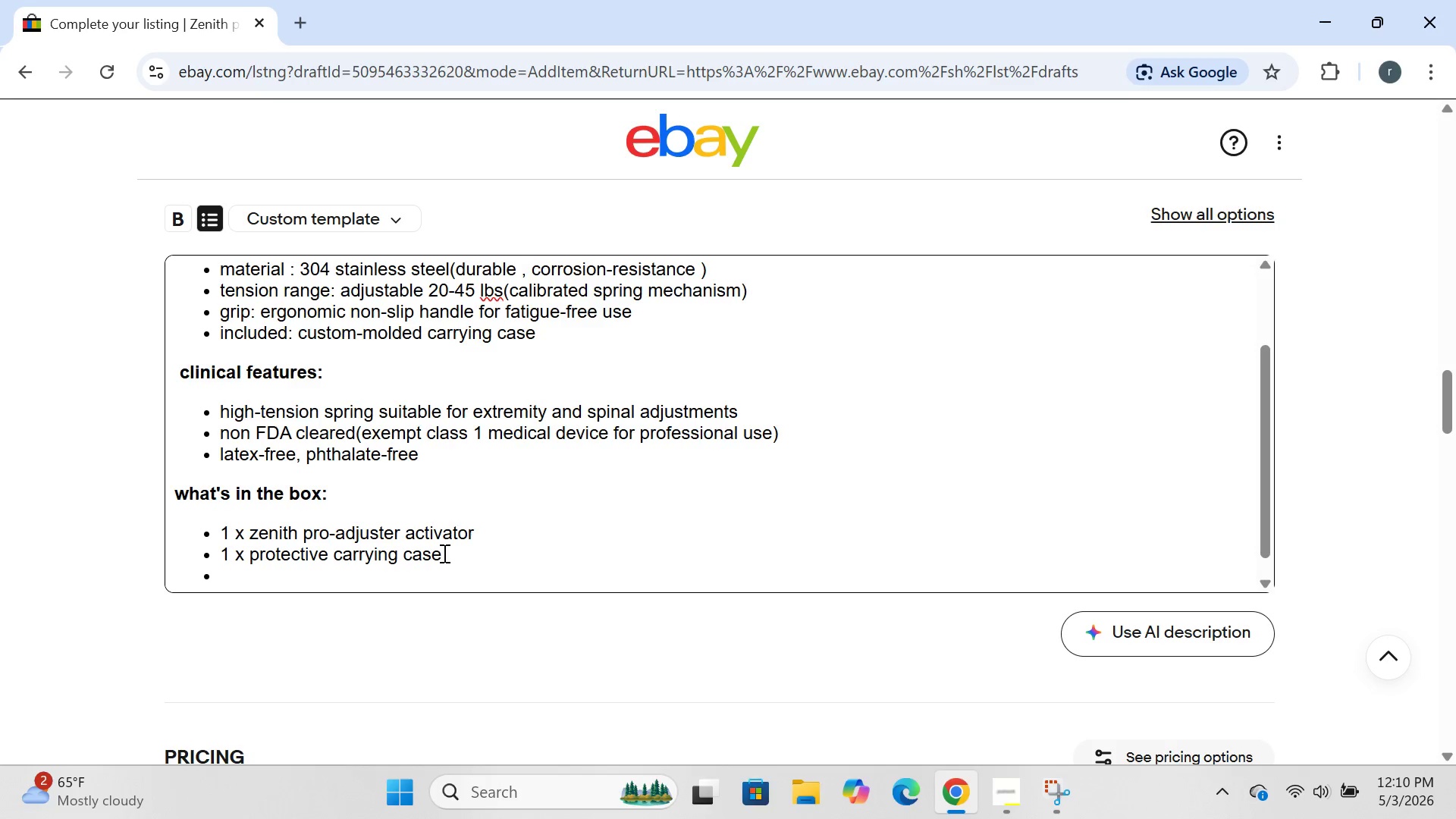 
wait(10.86)
 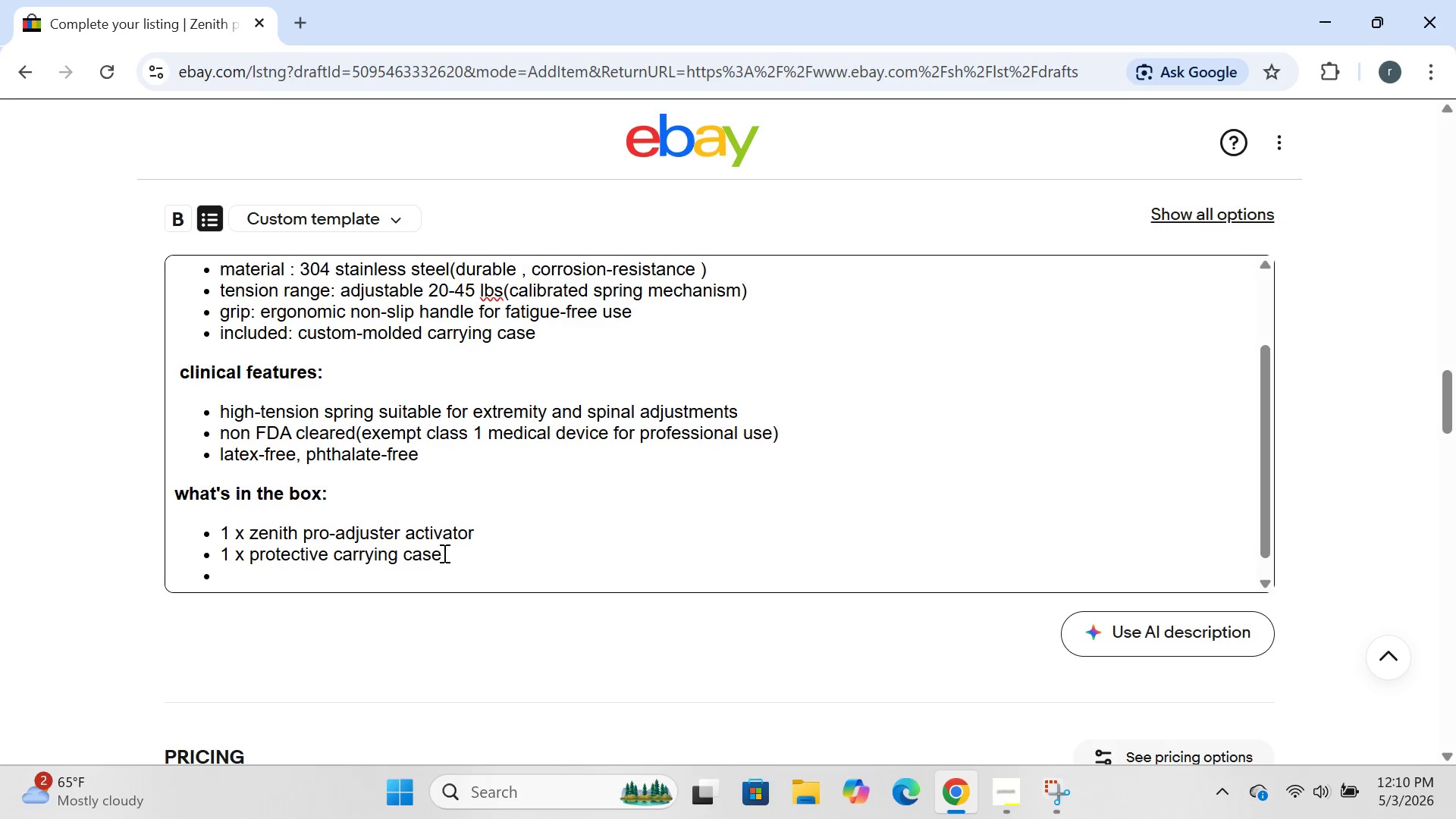 
type(1 x tension adjustment key)
 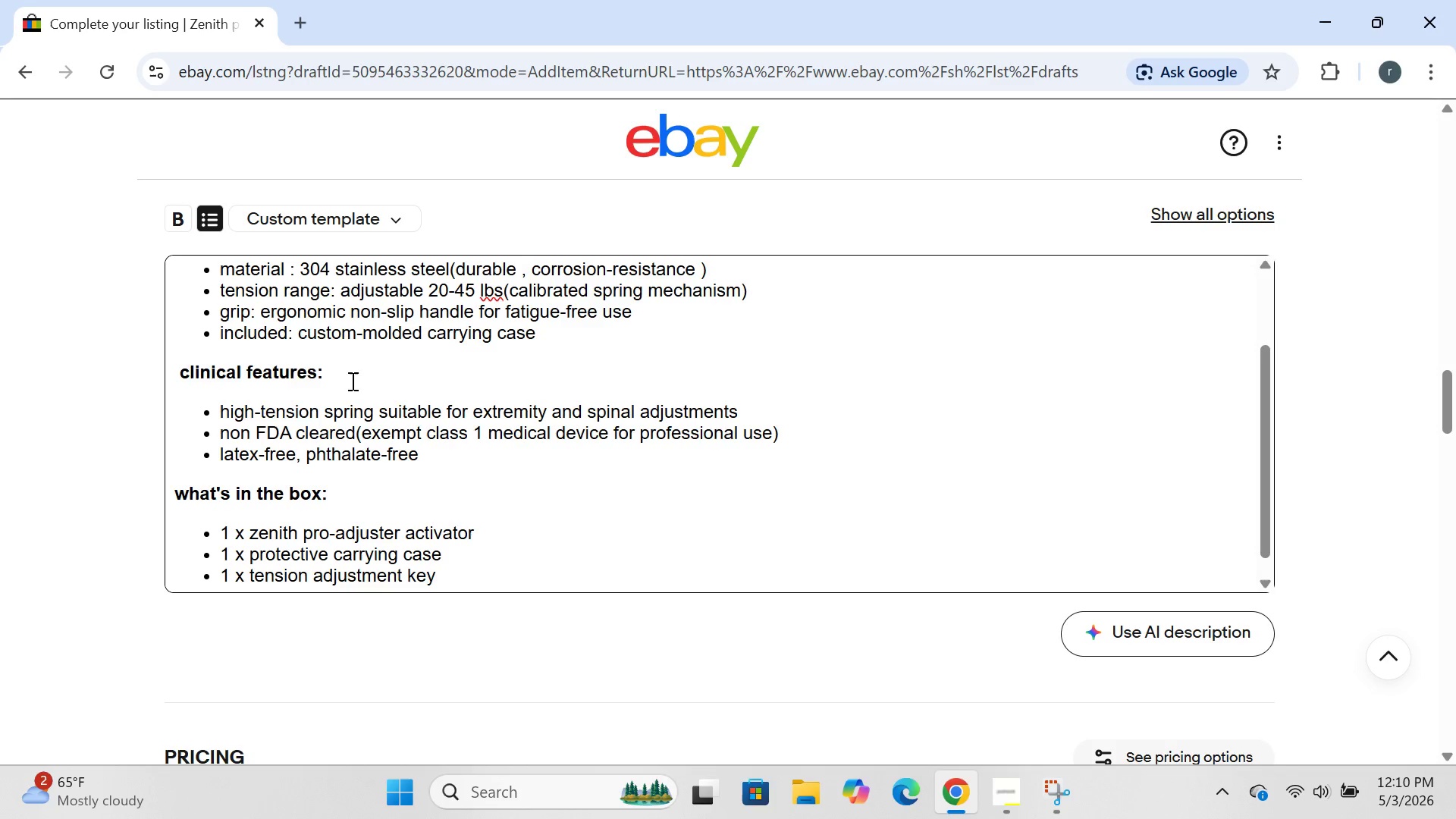 
key(Enter)
 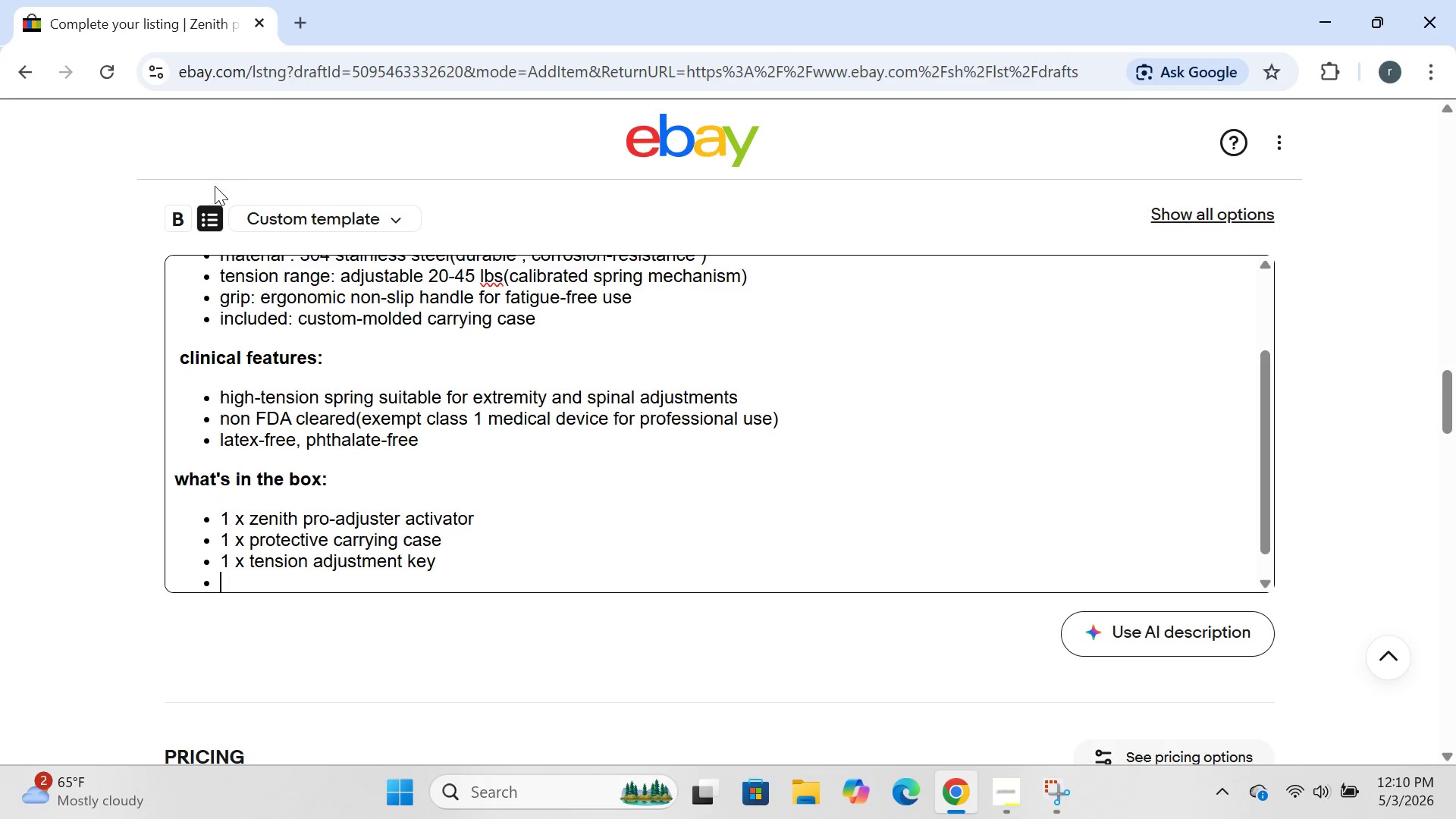 
left_click([212, 214])
 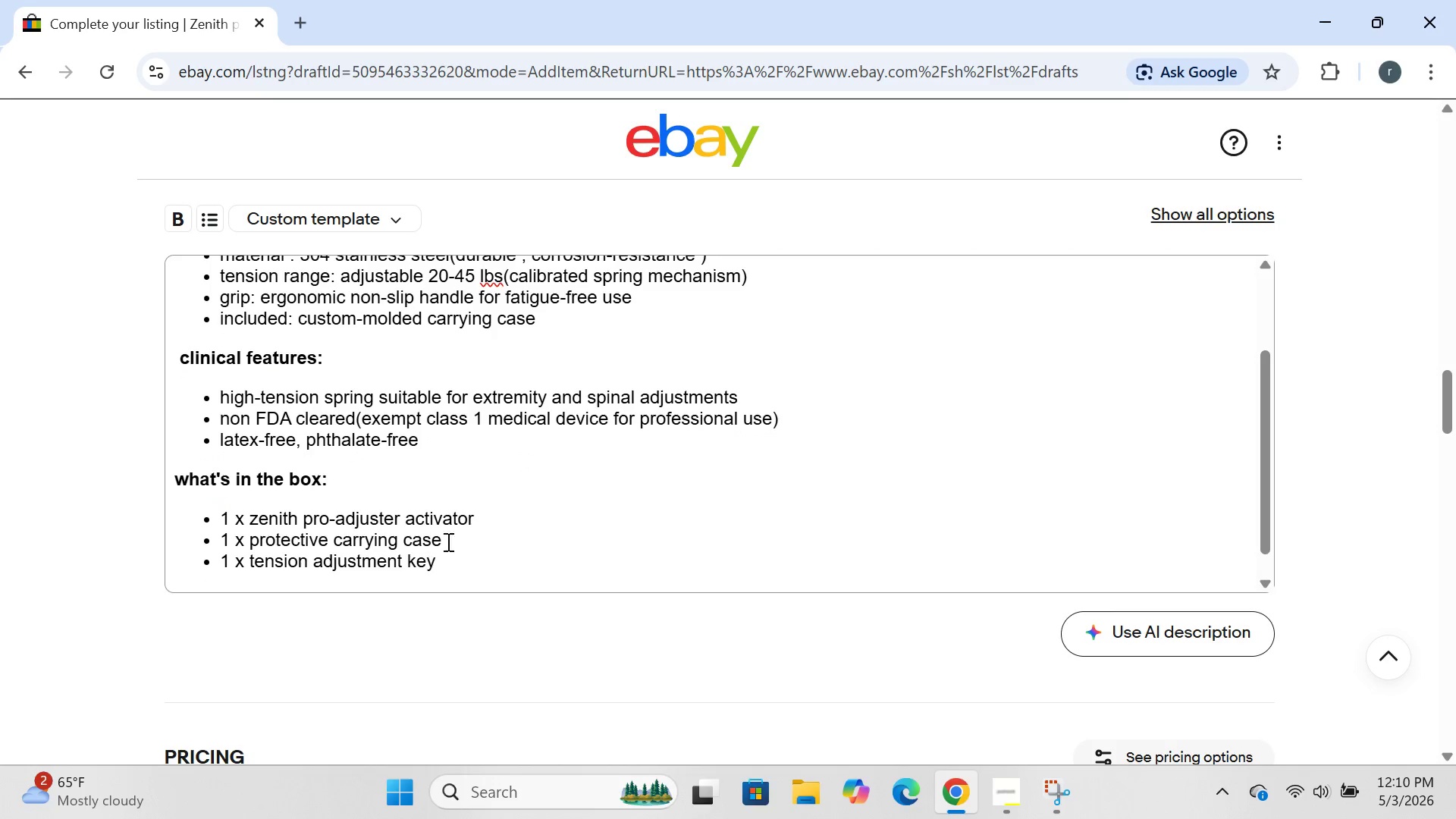 
left_click([472, 562])
 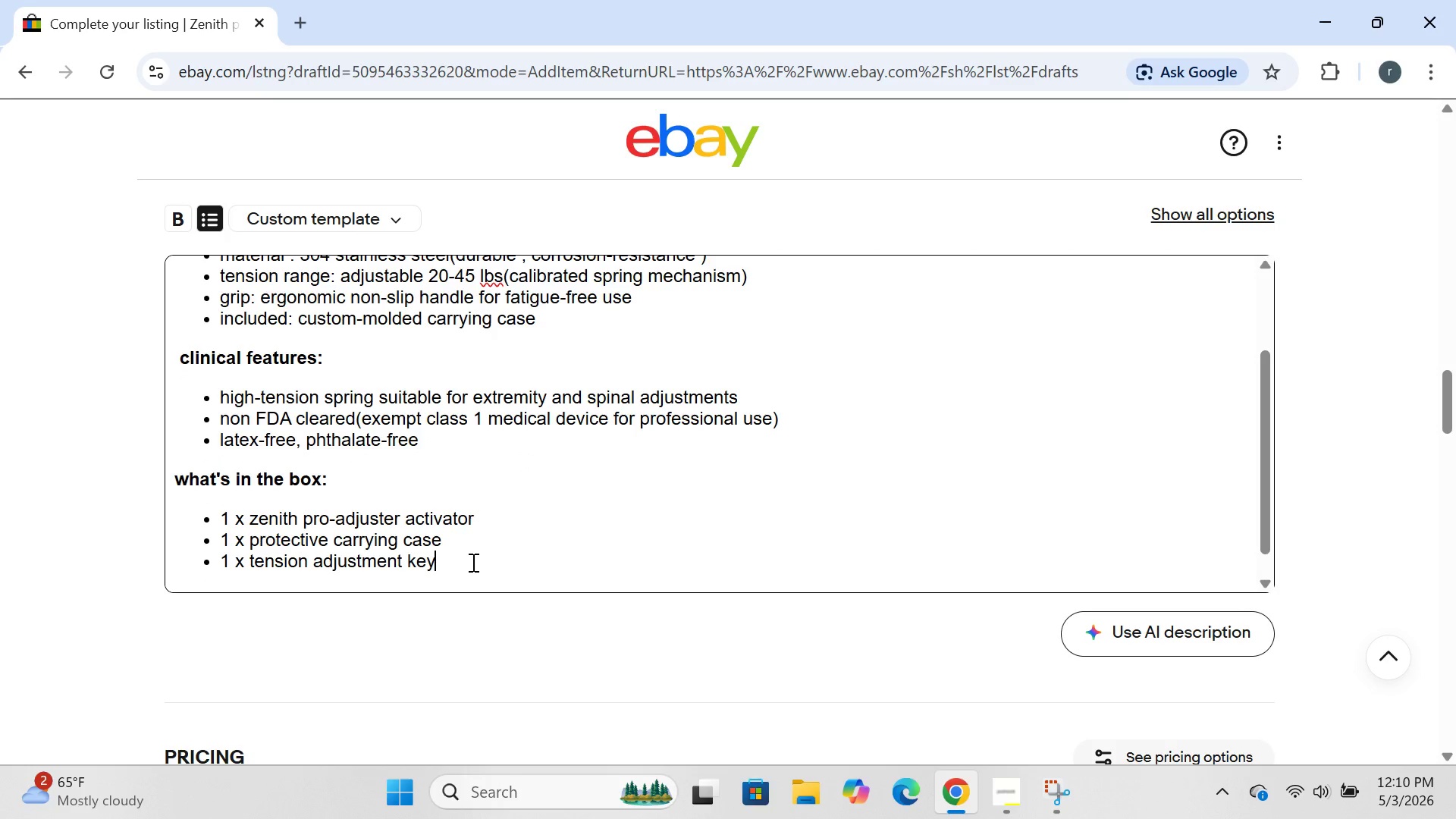 
key(Enter)
 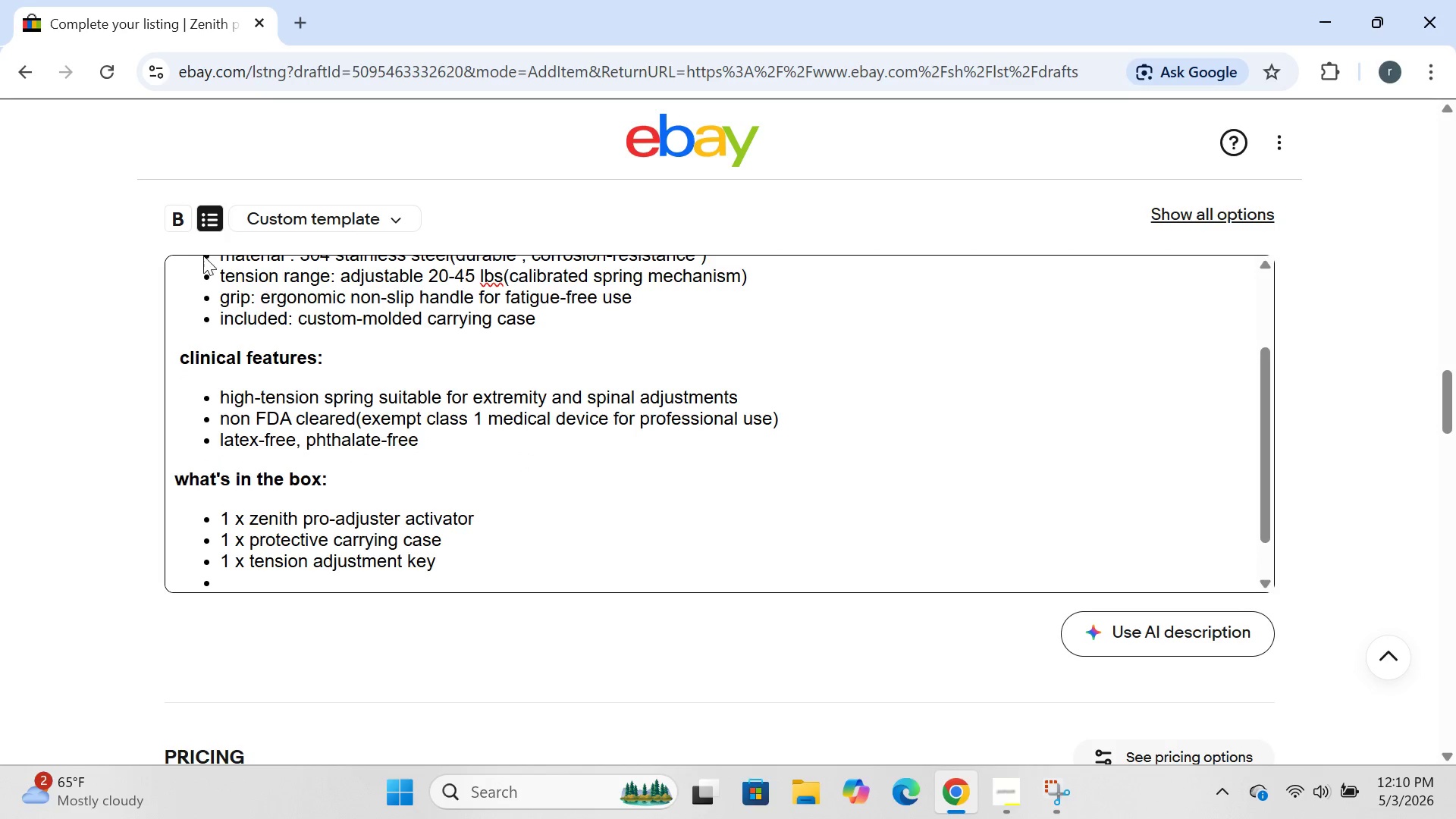 
left_click([219, 216])
 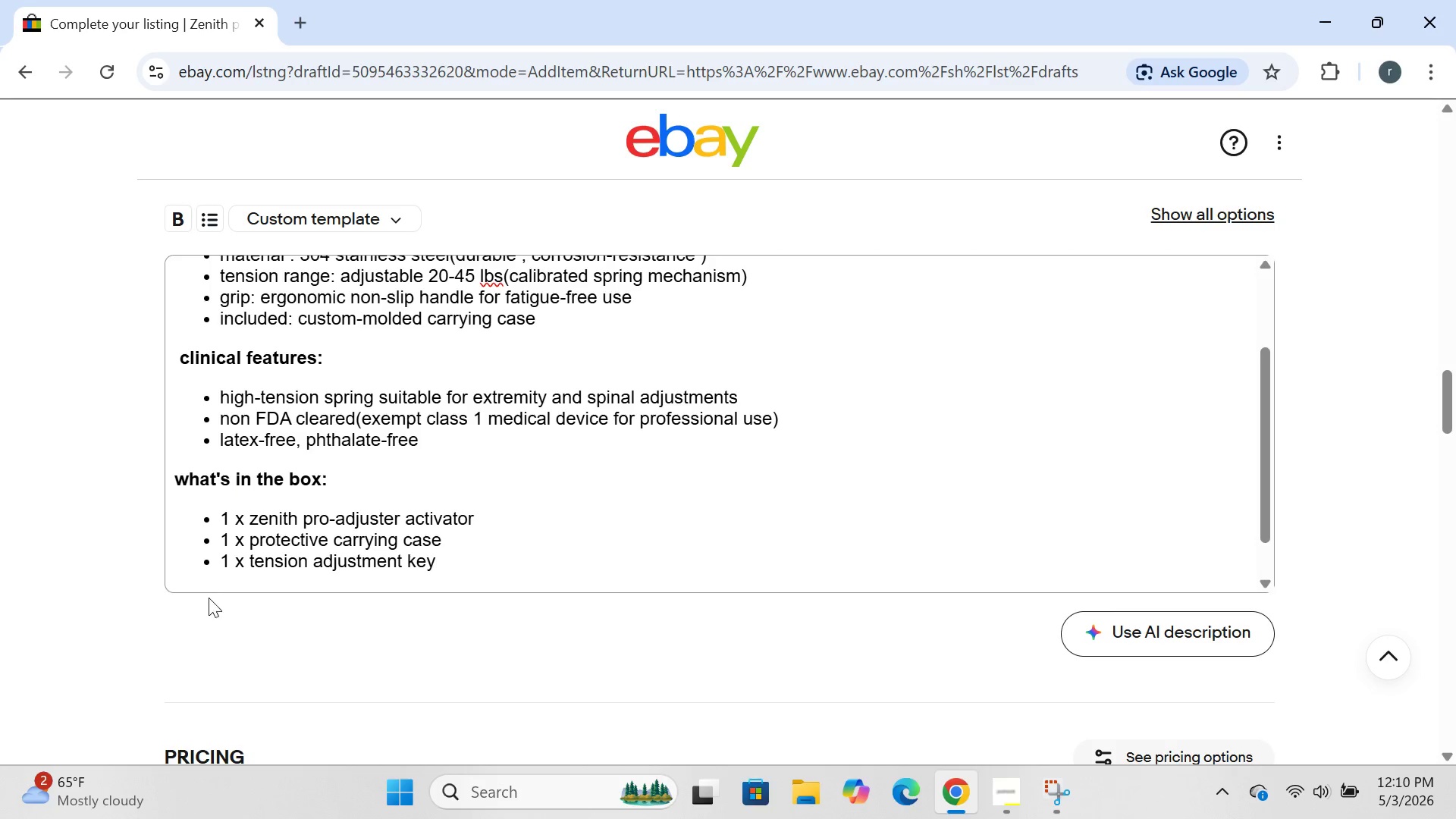 
left_click([180, 579])
 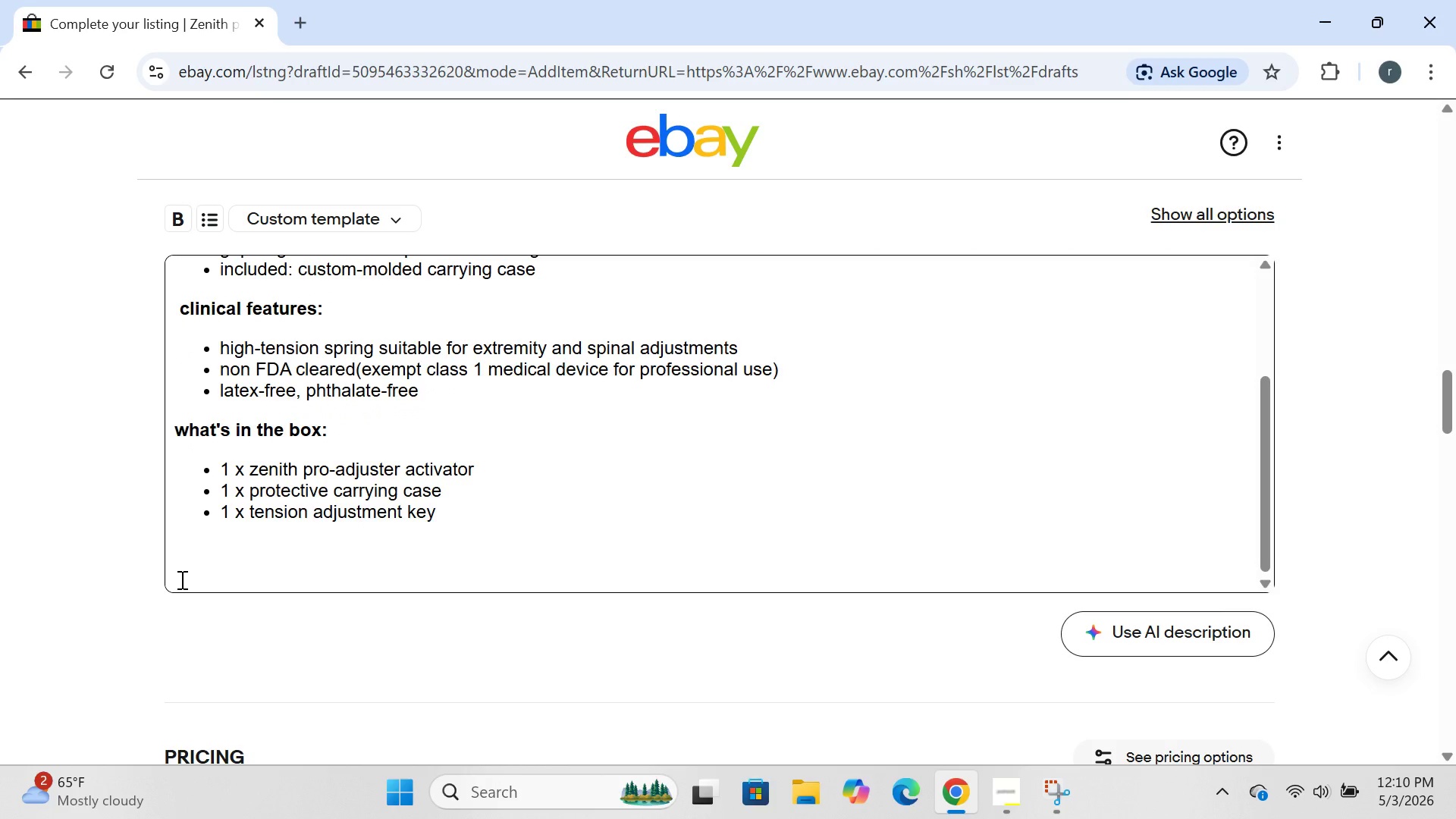 
wait(5.2)
 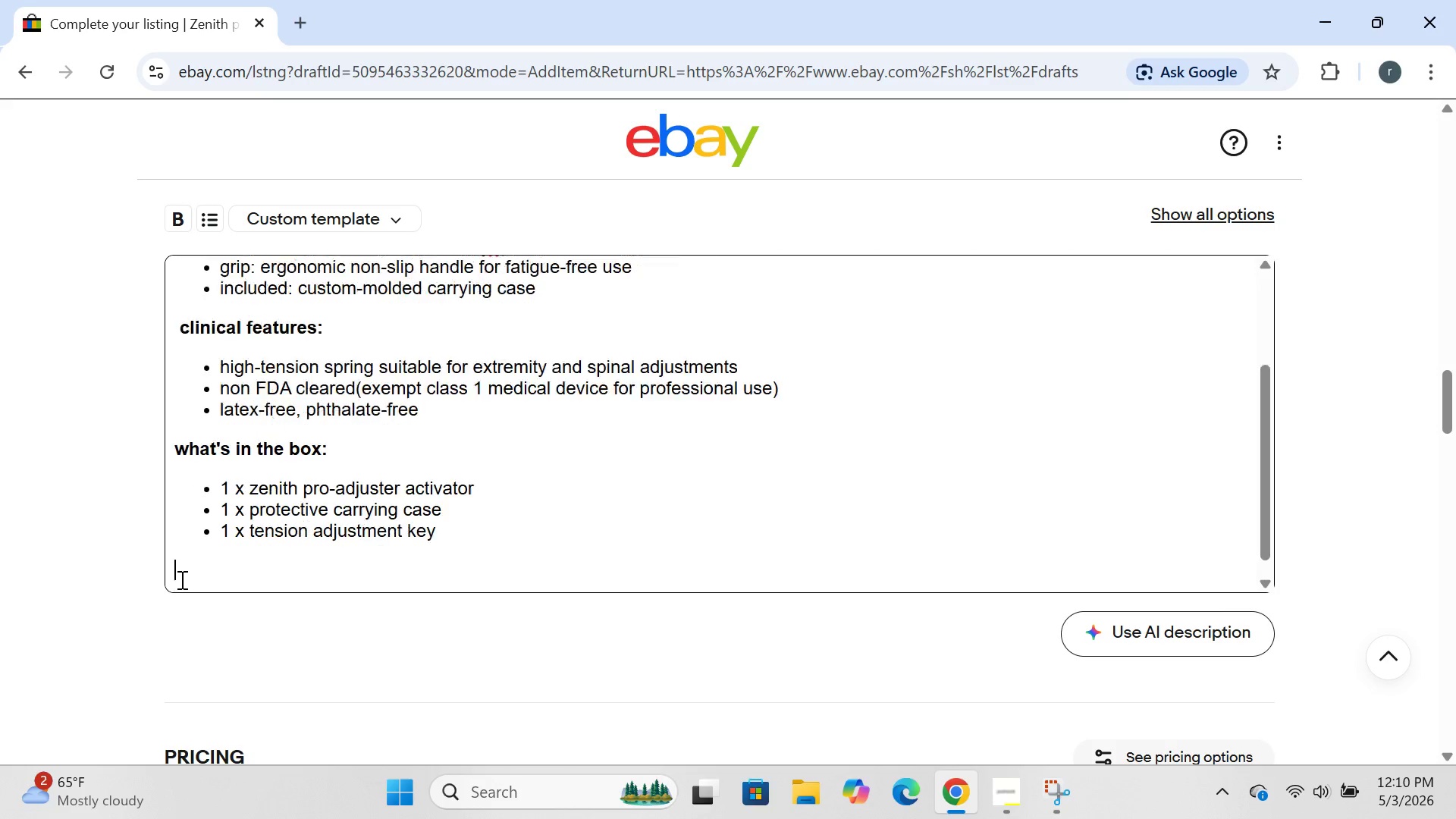 
type(shiiping)
key(Backspace)
key(Backspace)
key(Backspace)
key(Backspace)
key(Backspace)
type(pping:)
 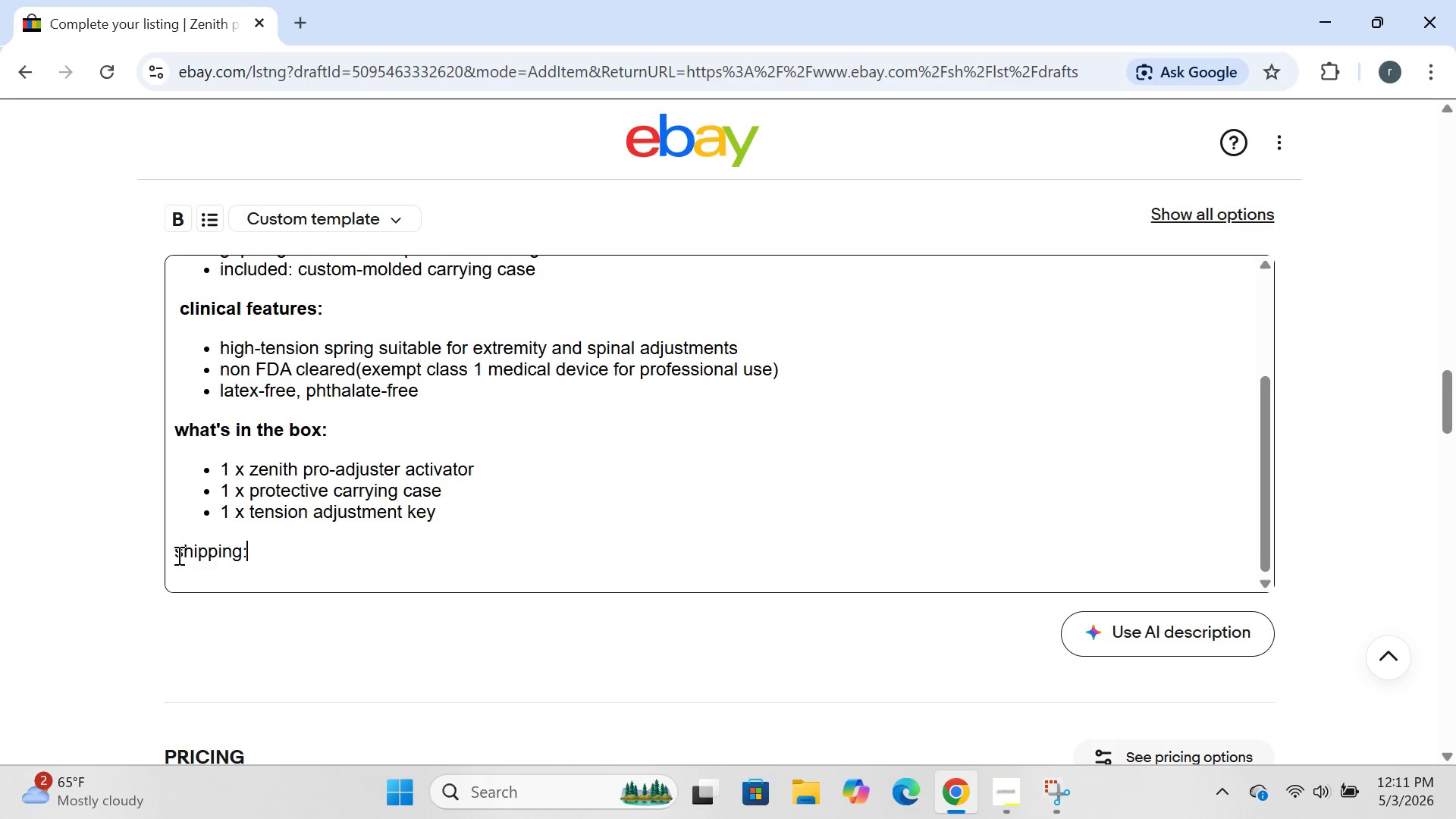 
left_click_drag(start_coordinate=[177, 554], to_coordinate=[356, 553])
 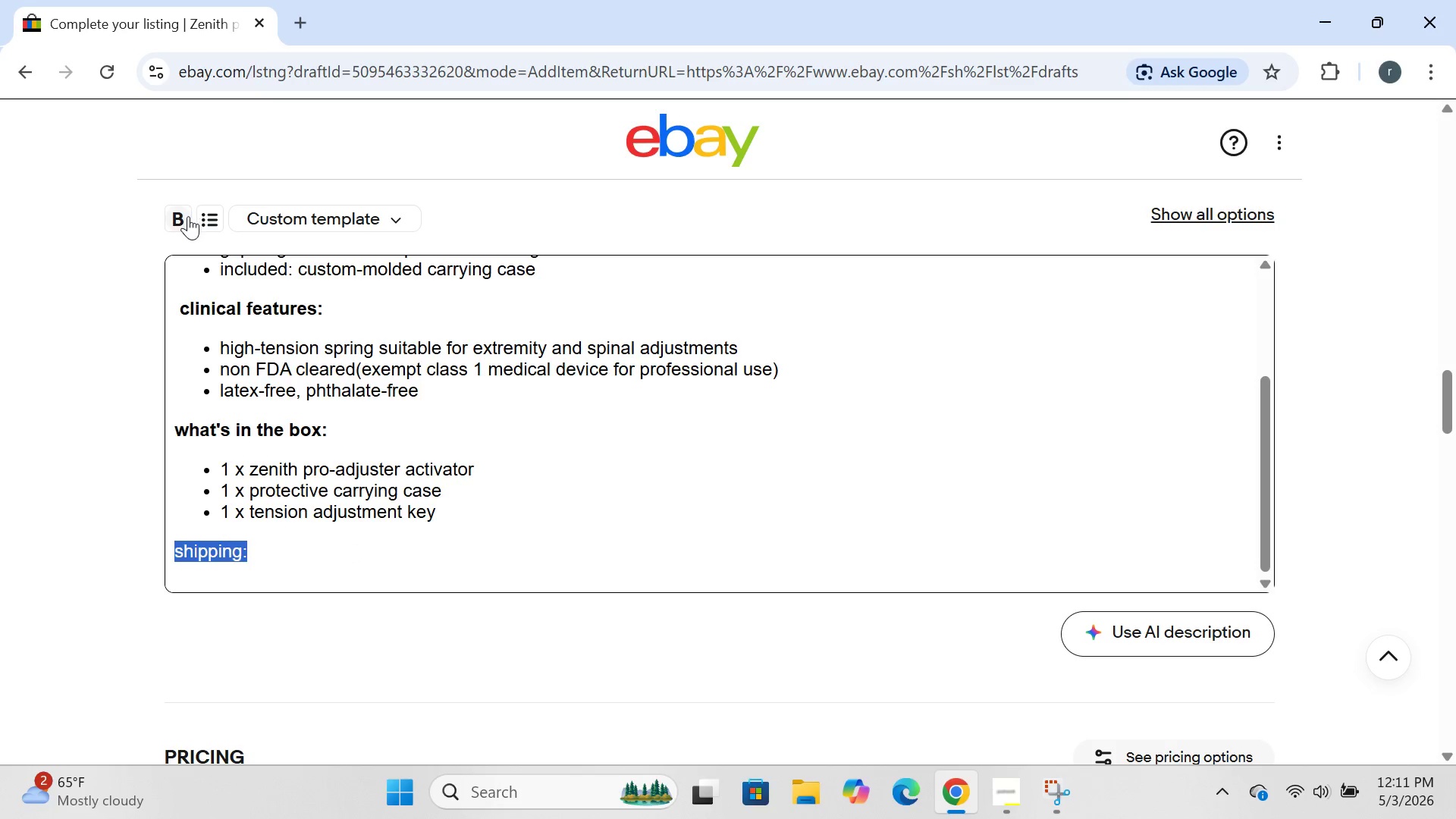 
left_click([185, 215])
 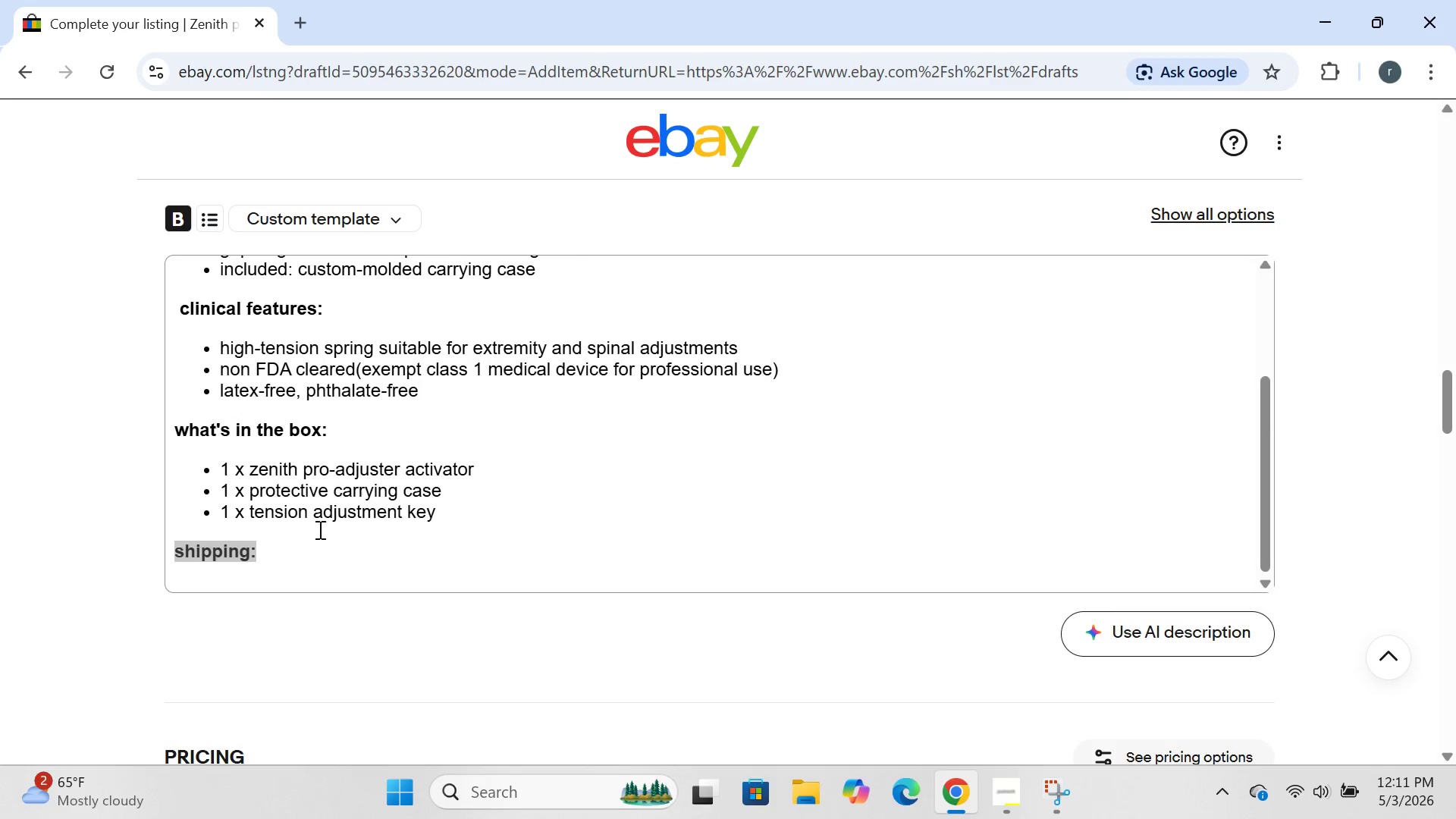 
left_click([312, 545])
 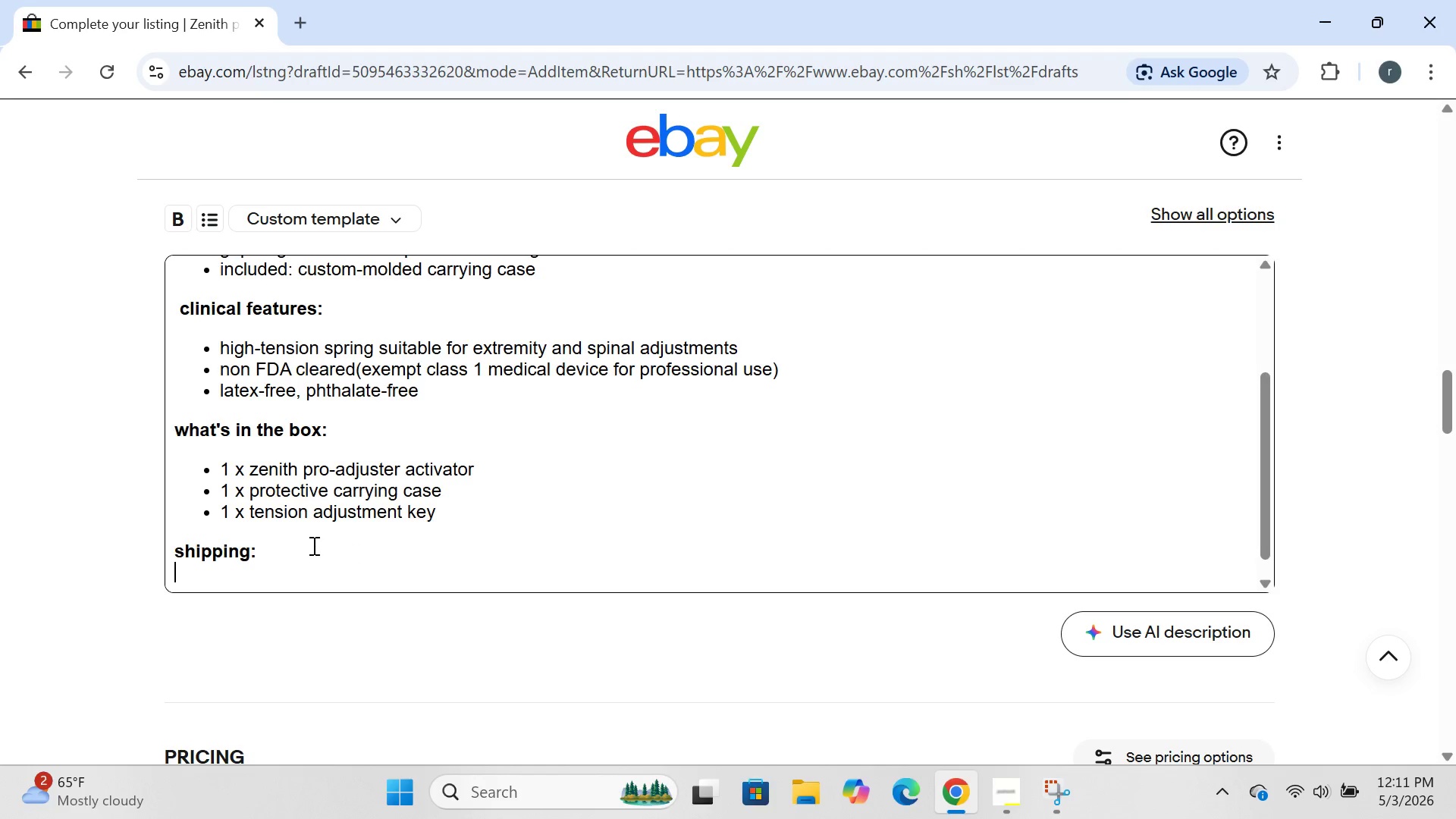 
key(Enter)
 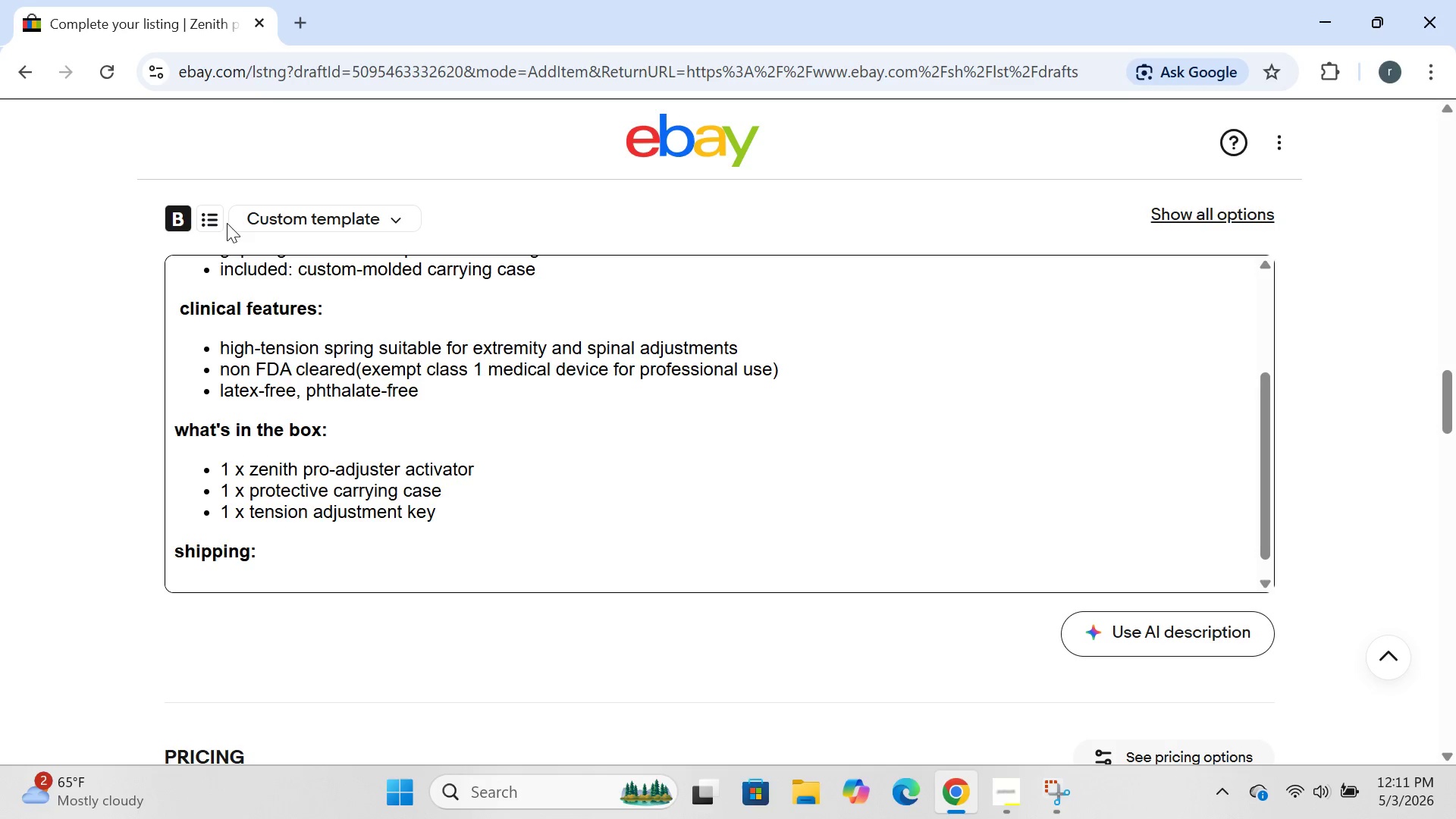 
left_click_drag(start_coordinate=[227, 223], to_coordinate=[212, 219])
 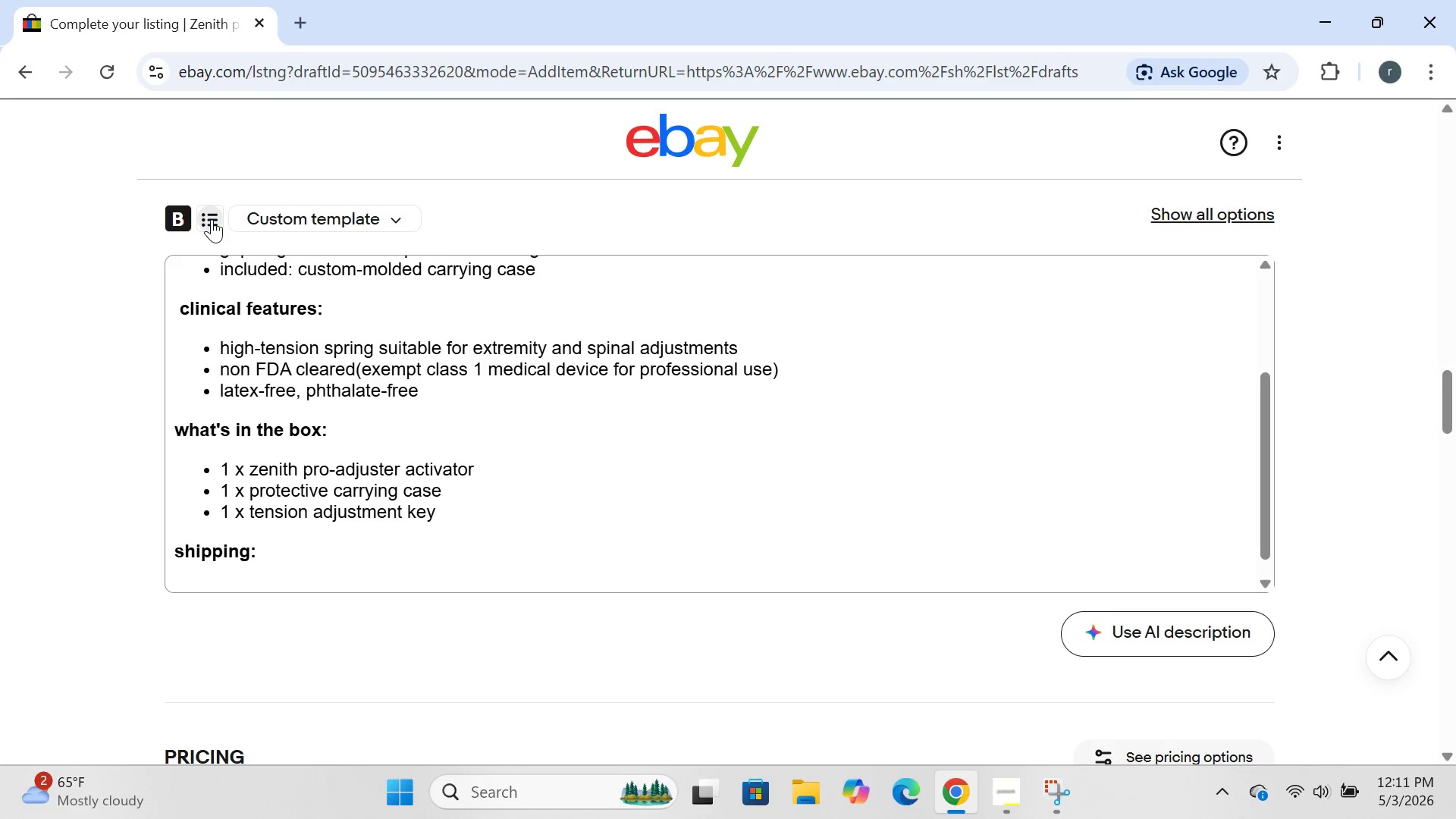 
left_click([212, 219])
 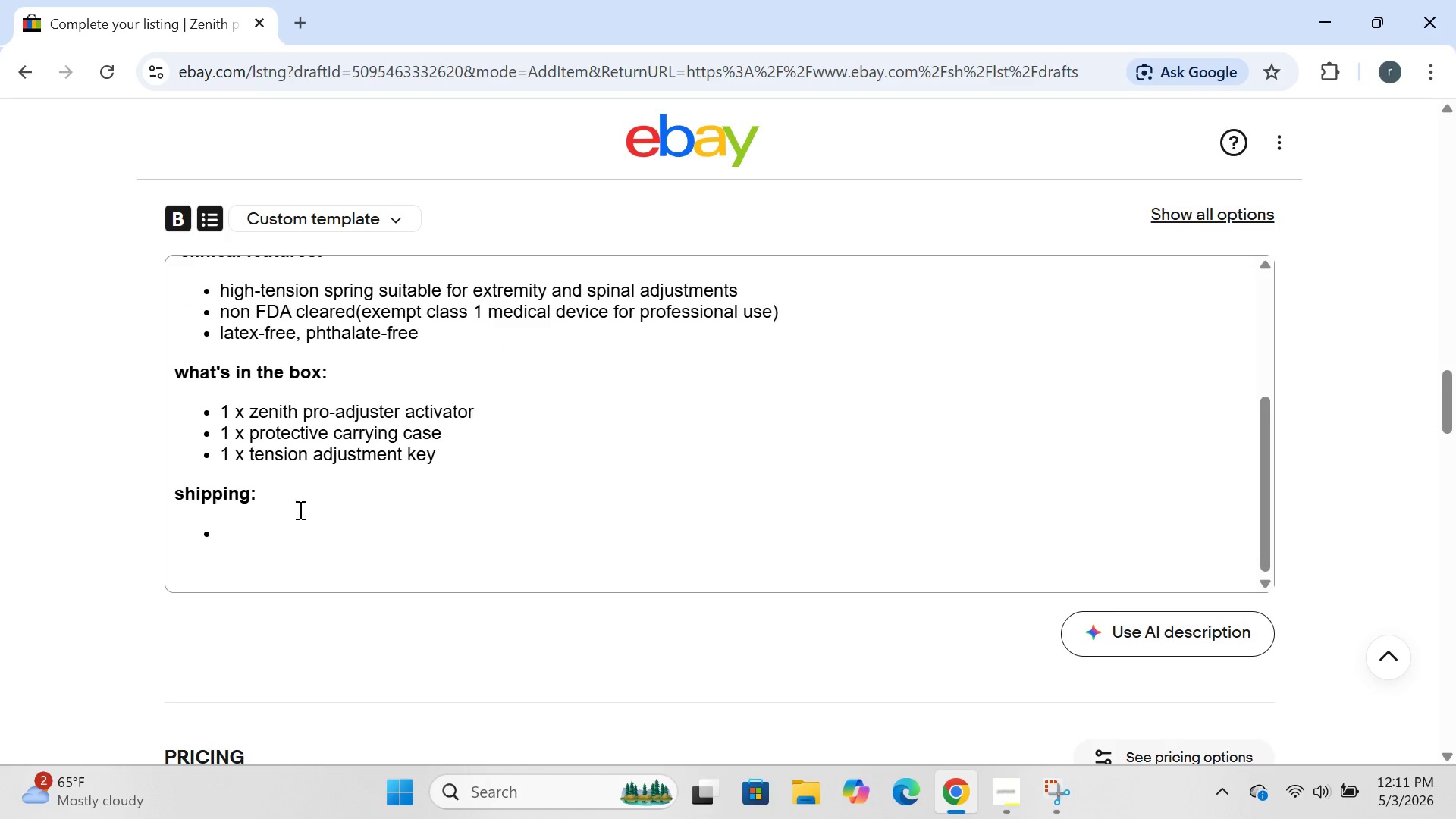 
left_click([253, 526])
 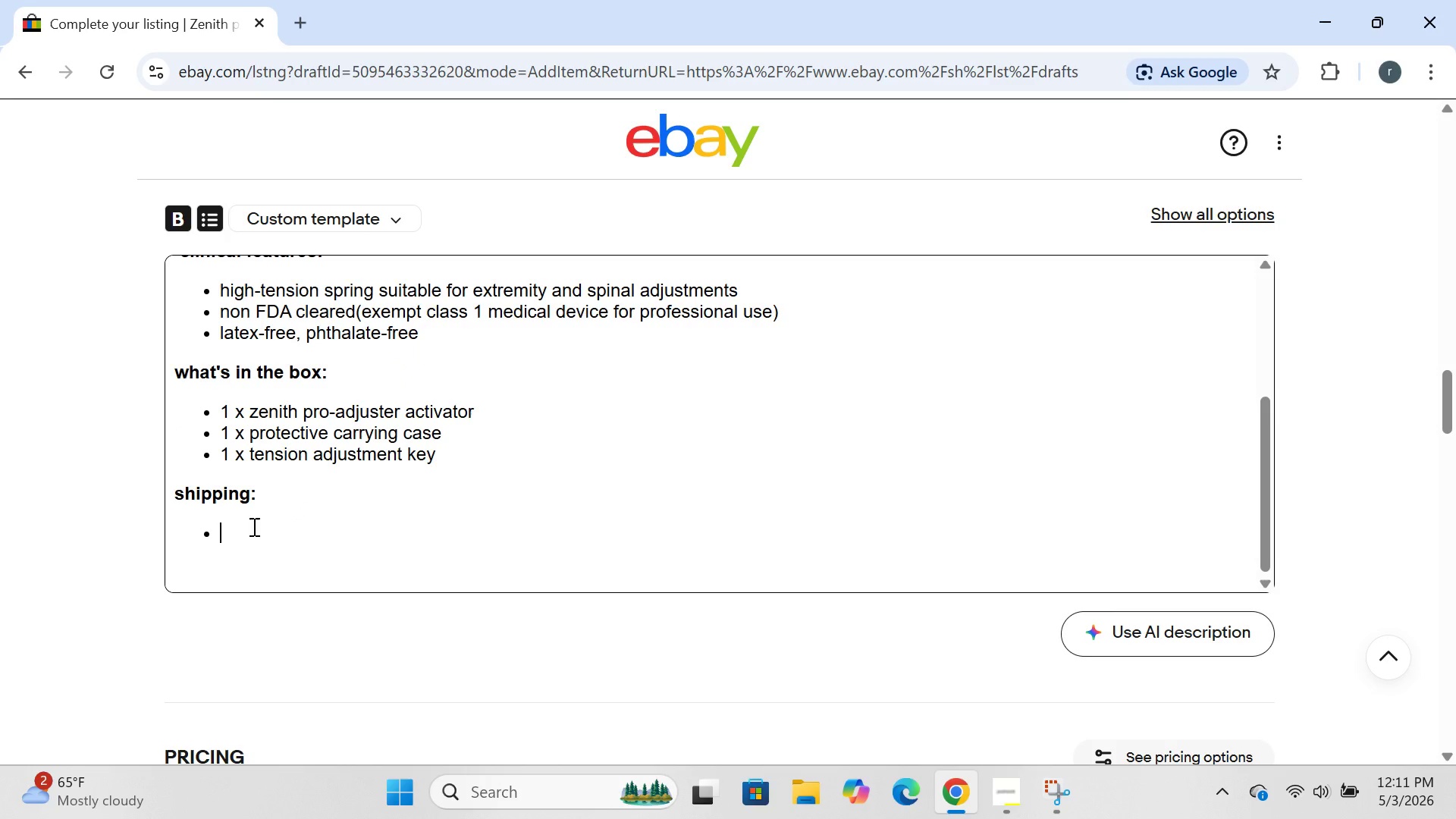 
type(weight)
 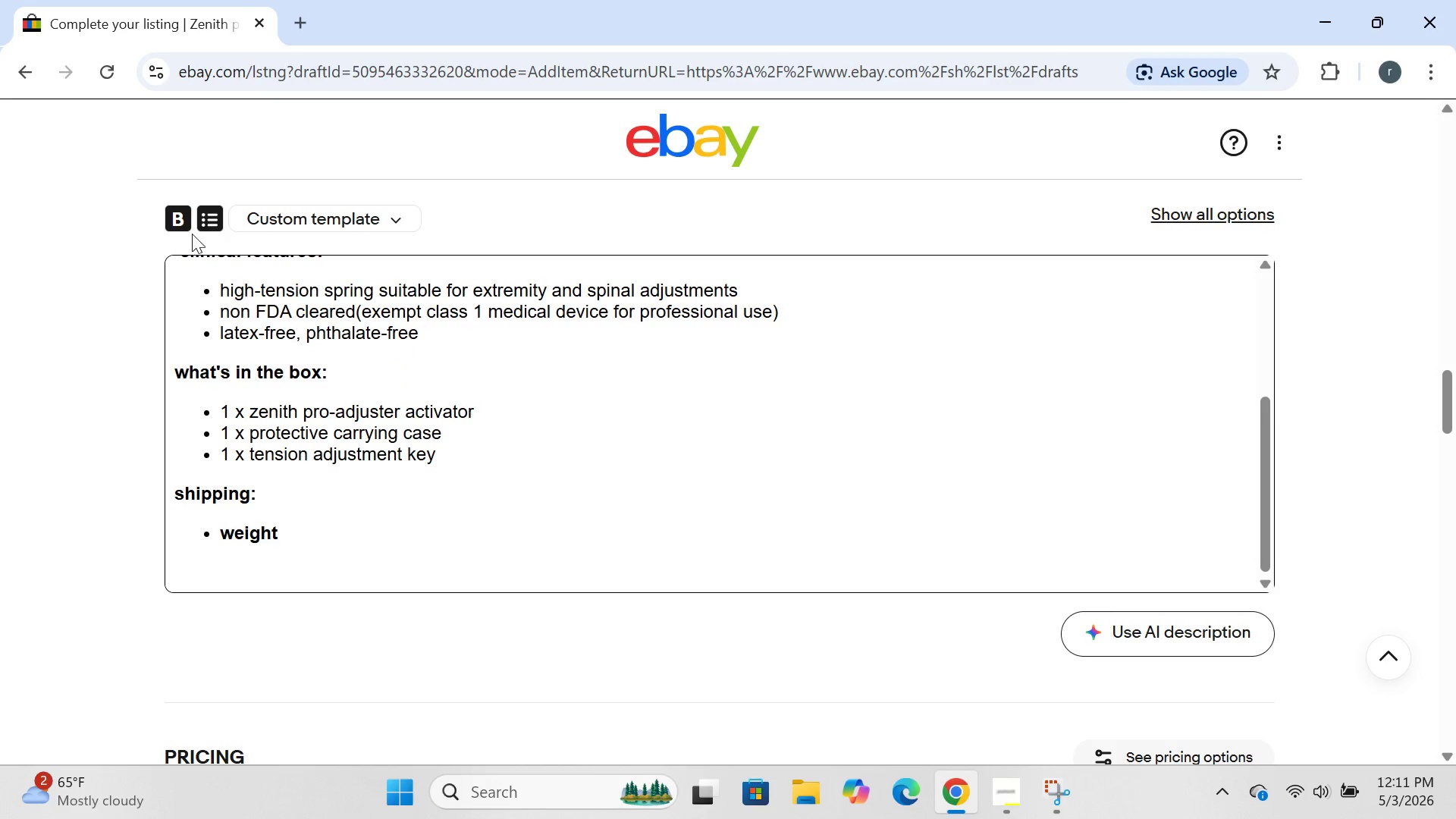 
left_click([176, 224])
 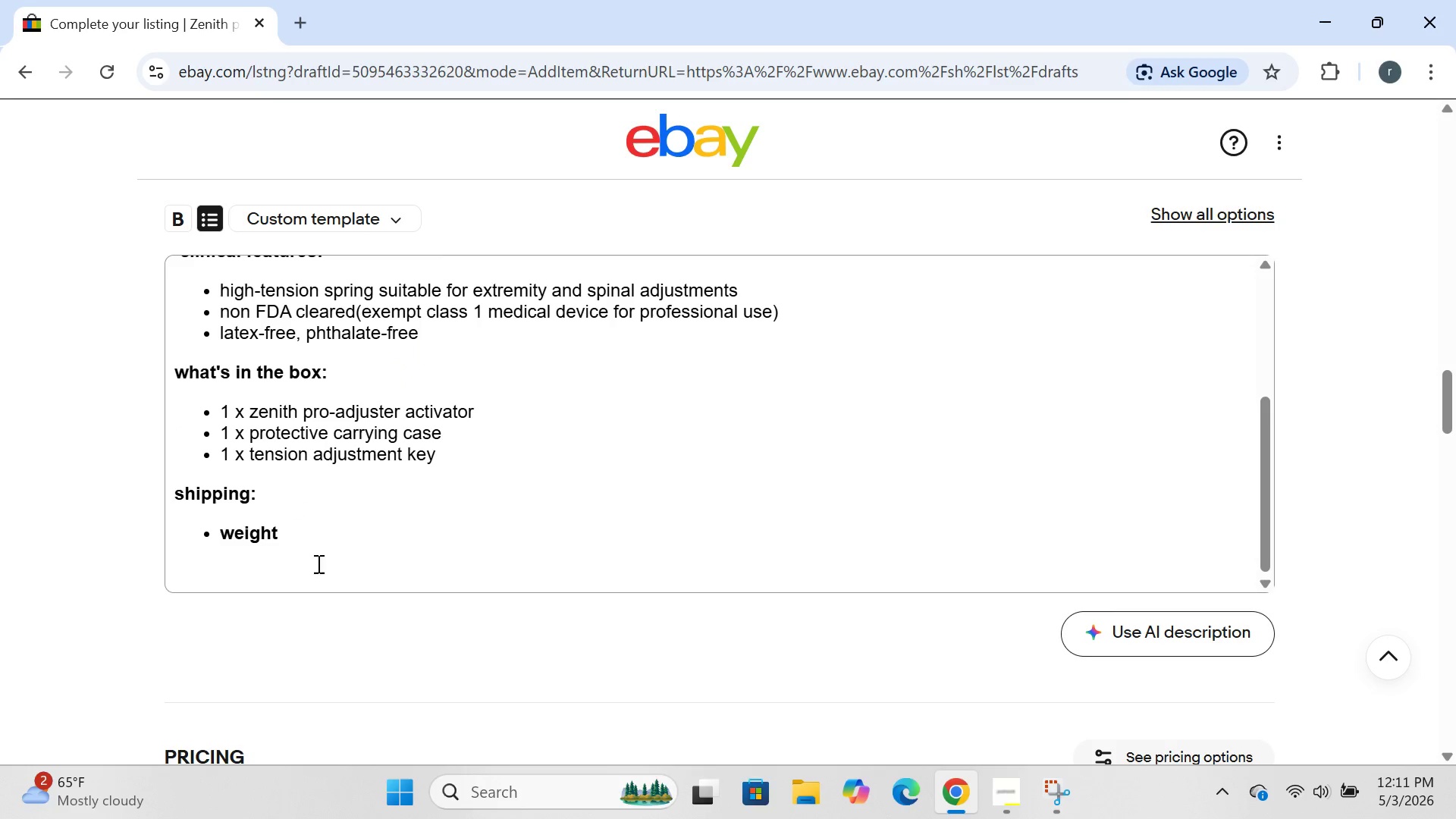 
left_click([300, 535])
 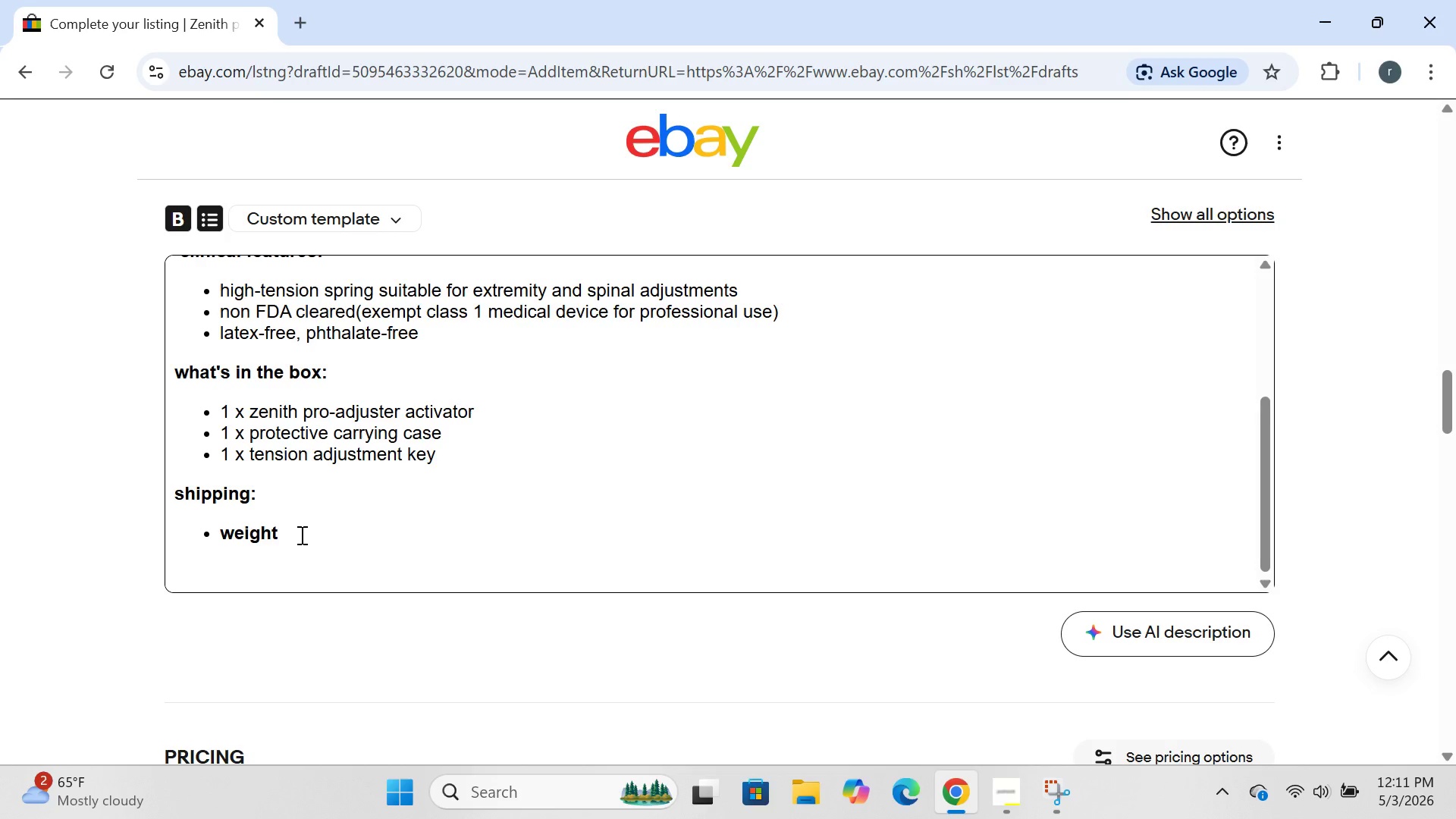 
left_click_drag(start_coordinate=[300, 535], to_coordinate=[214, 526])
 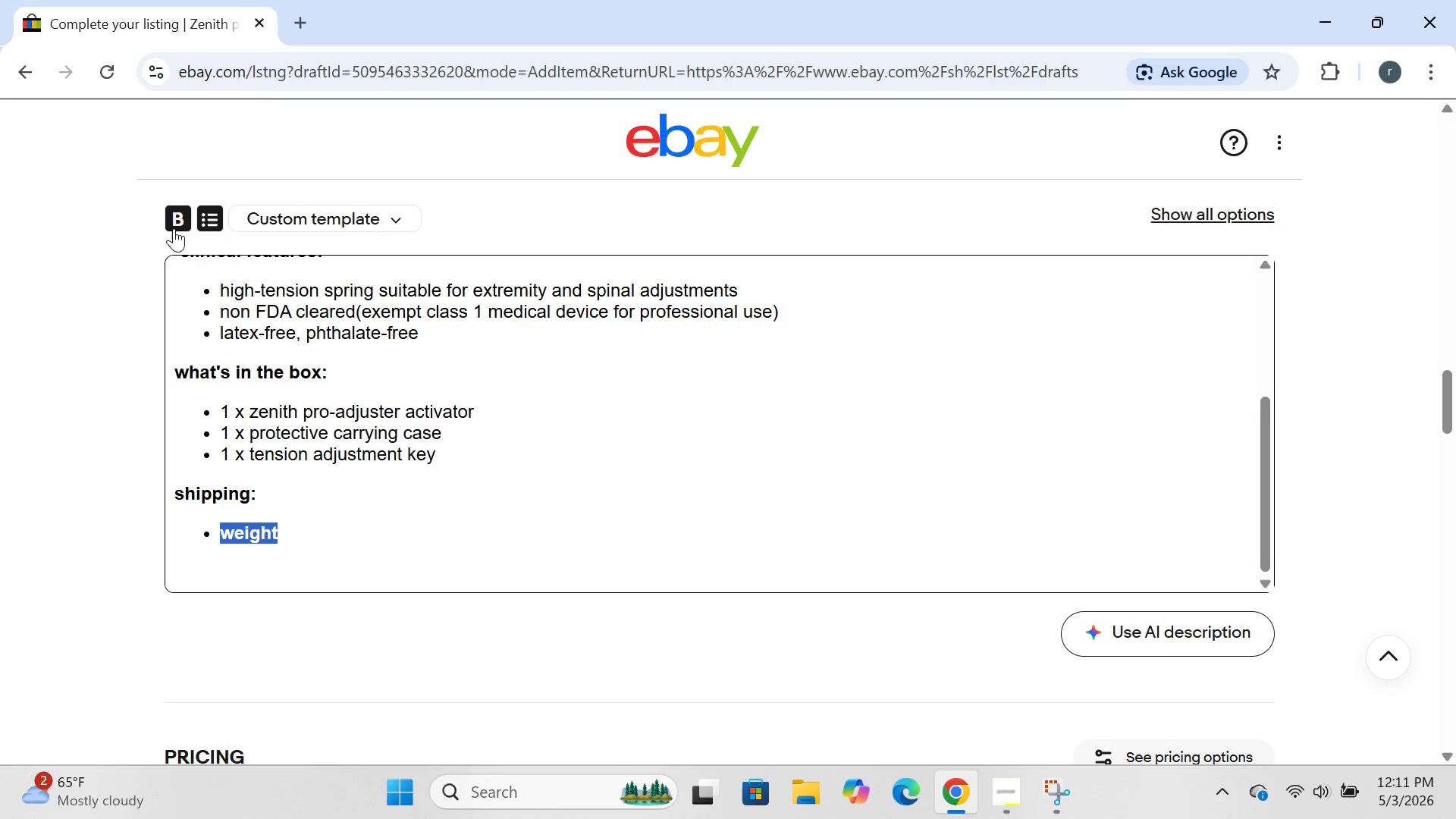 
left_click([174, 227])
 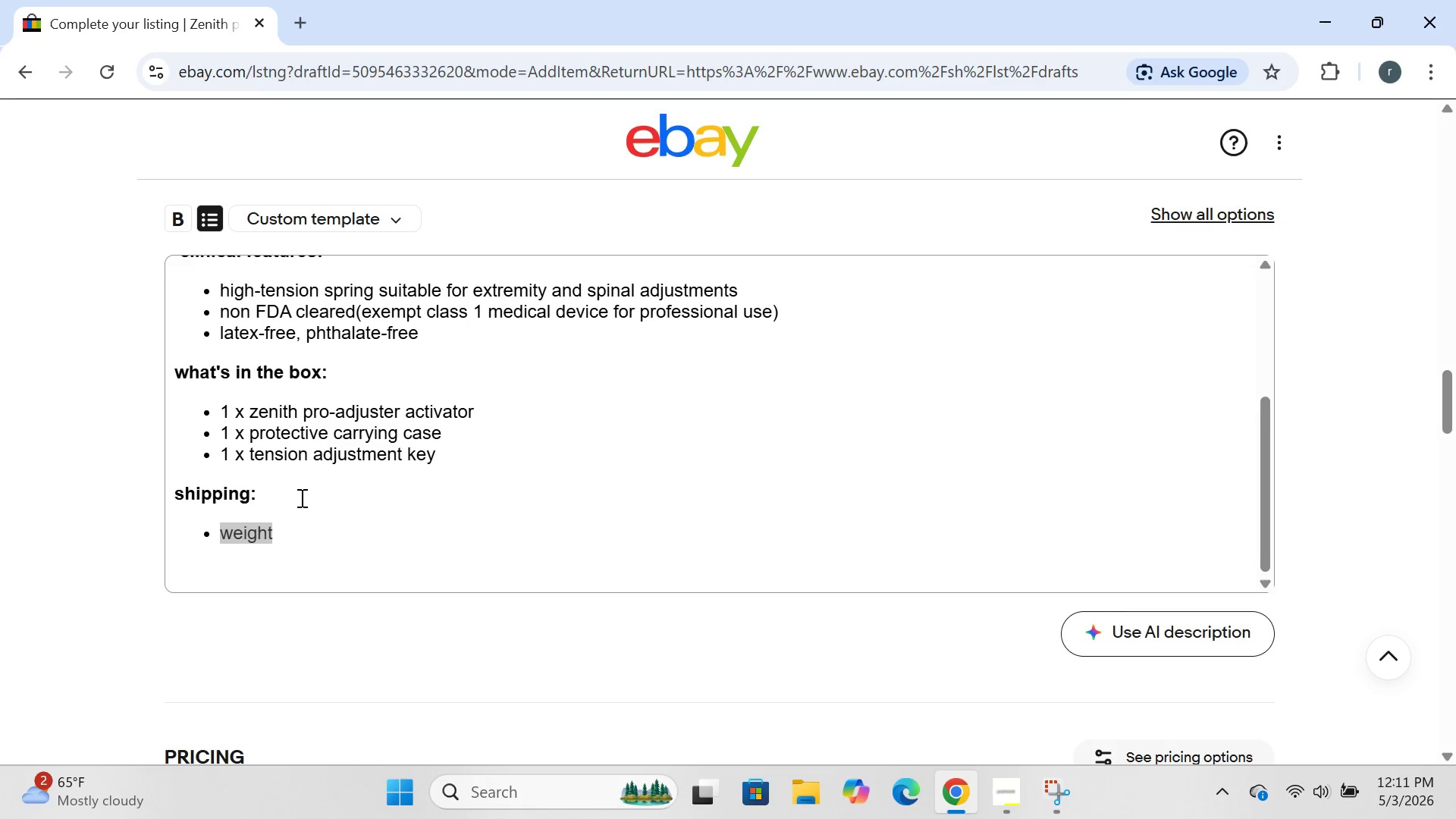 
left_click([292, 538])
 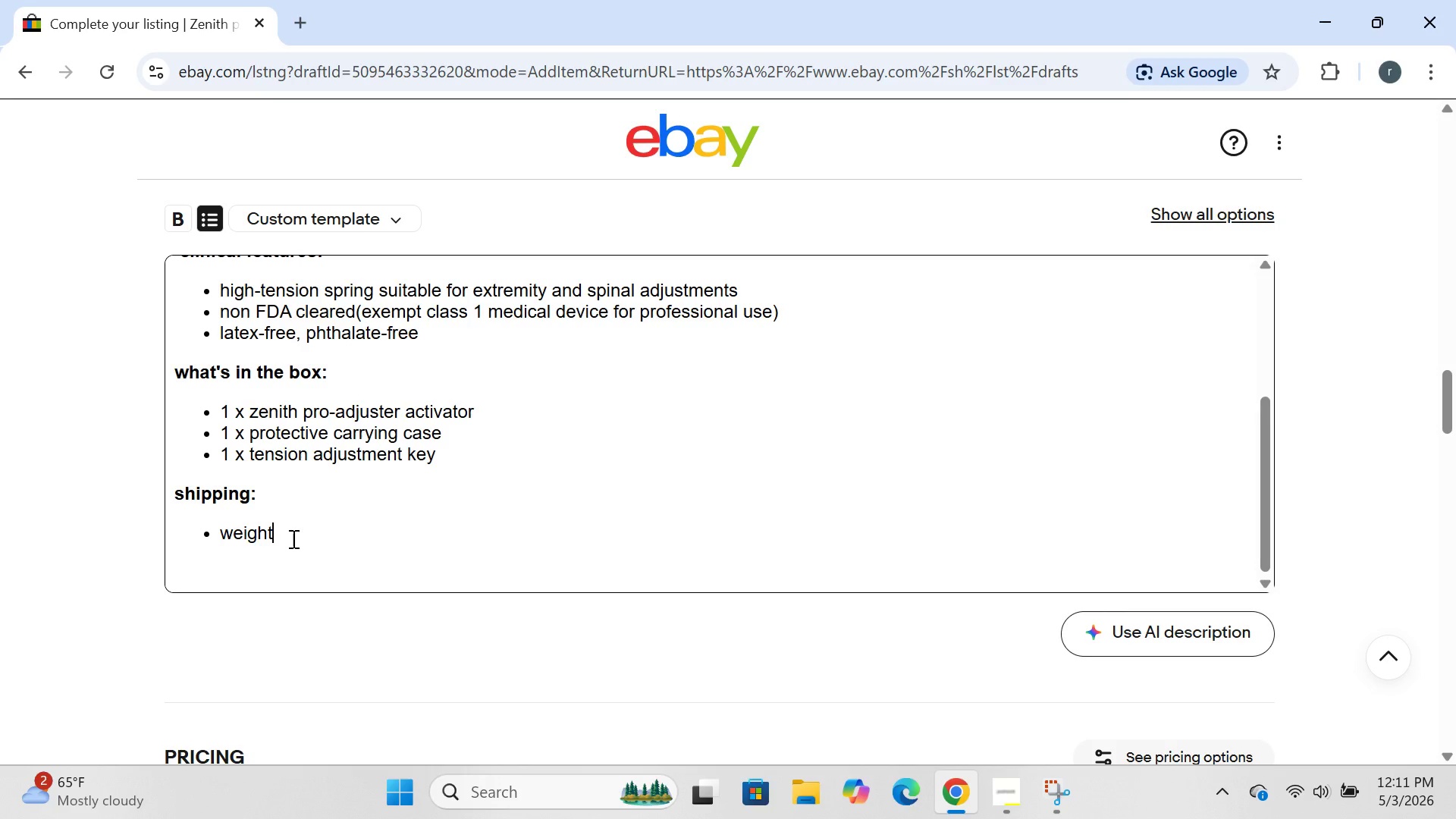 
type( :1.2 lbs)
 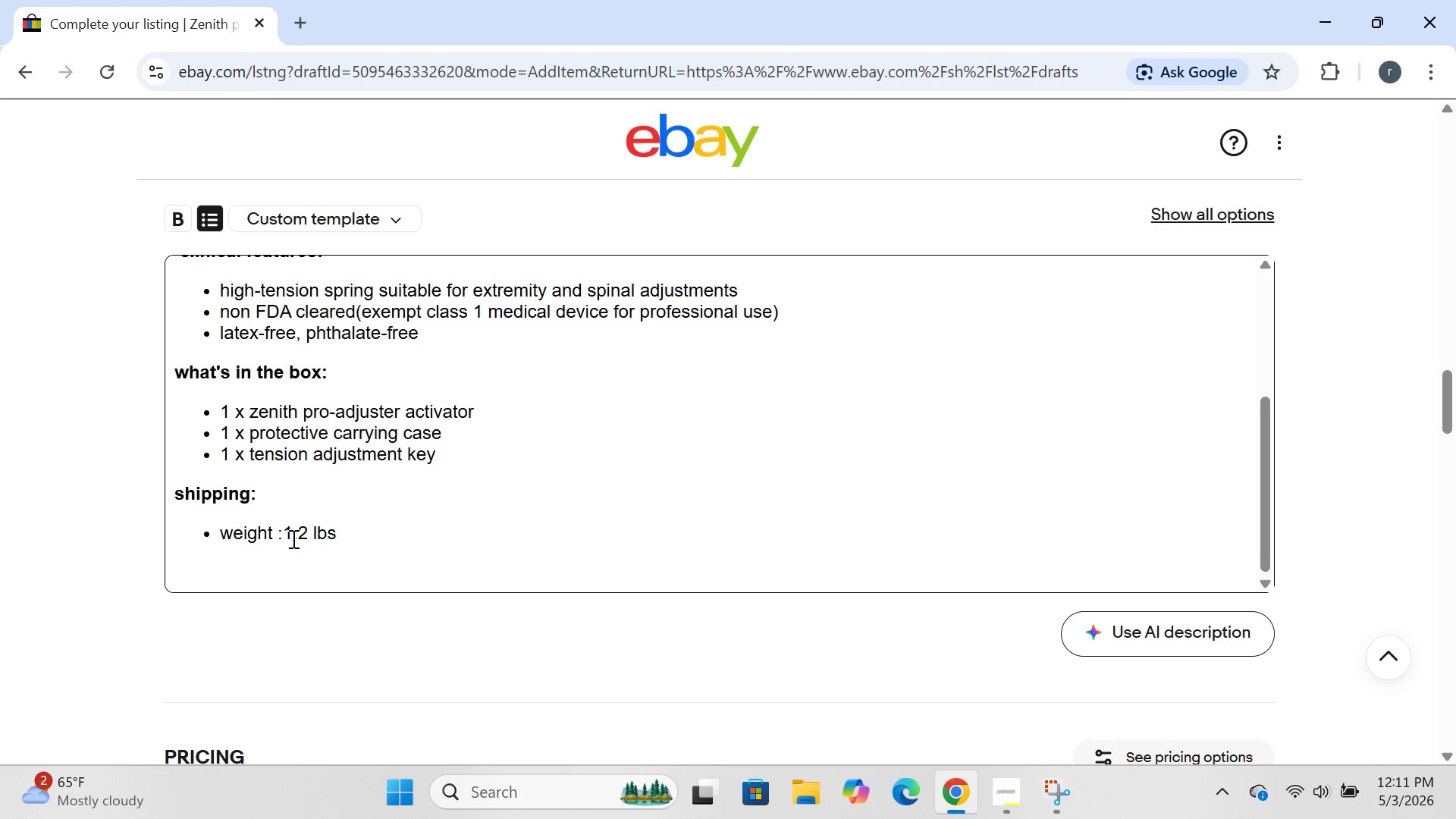 
key(Enter)
 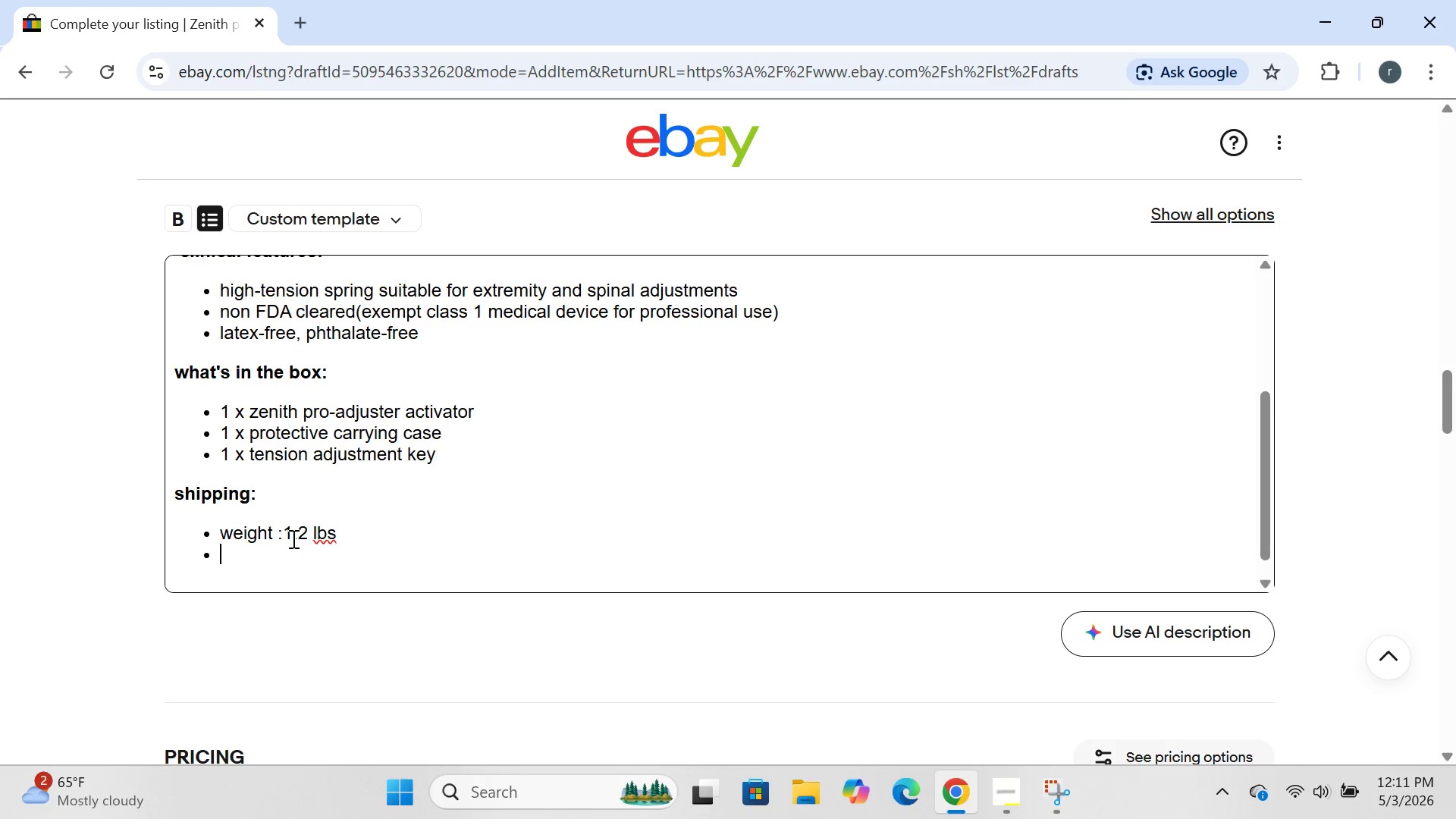 
type(box dimw)
key(Backspace)
type(ensions: 8" x 4" x 2")
 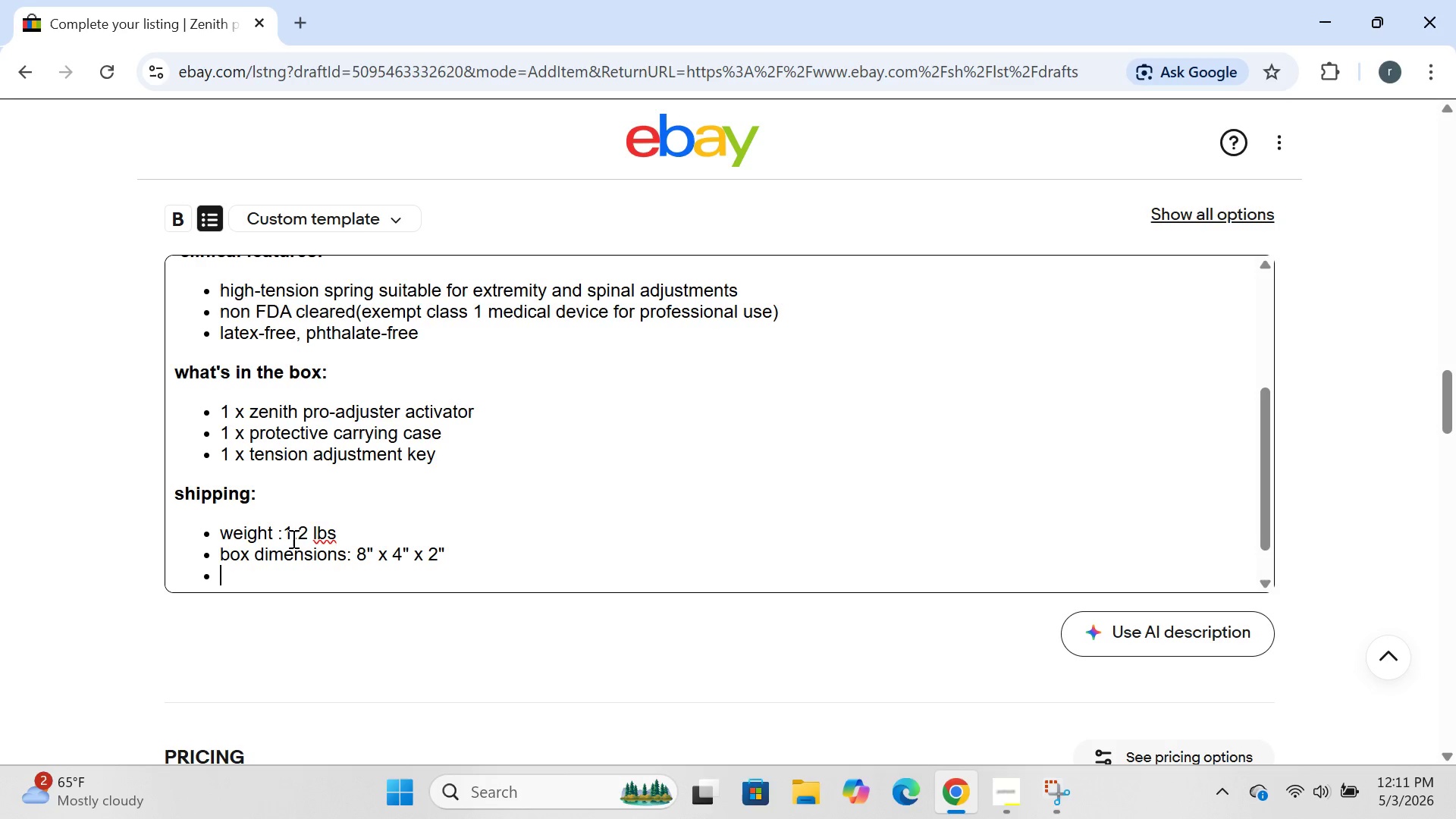 
 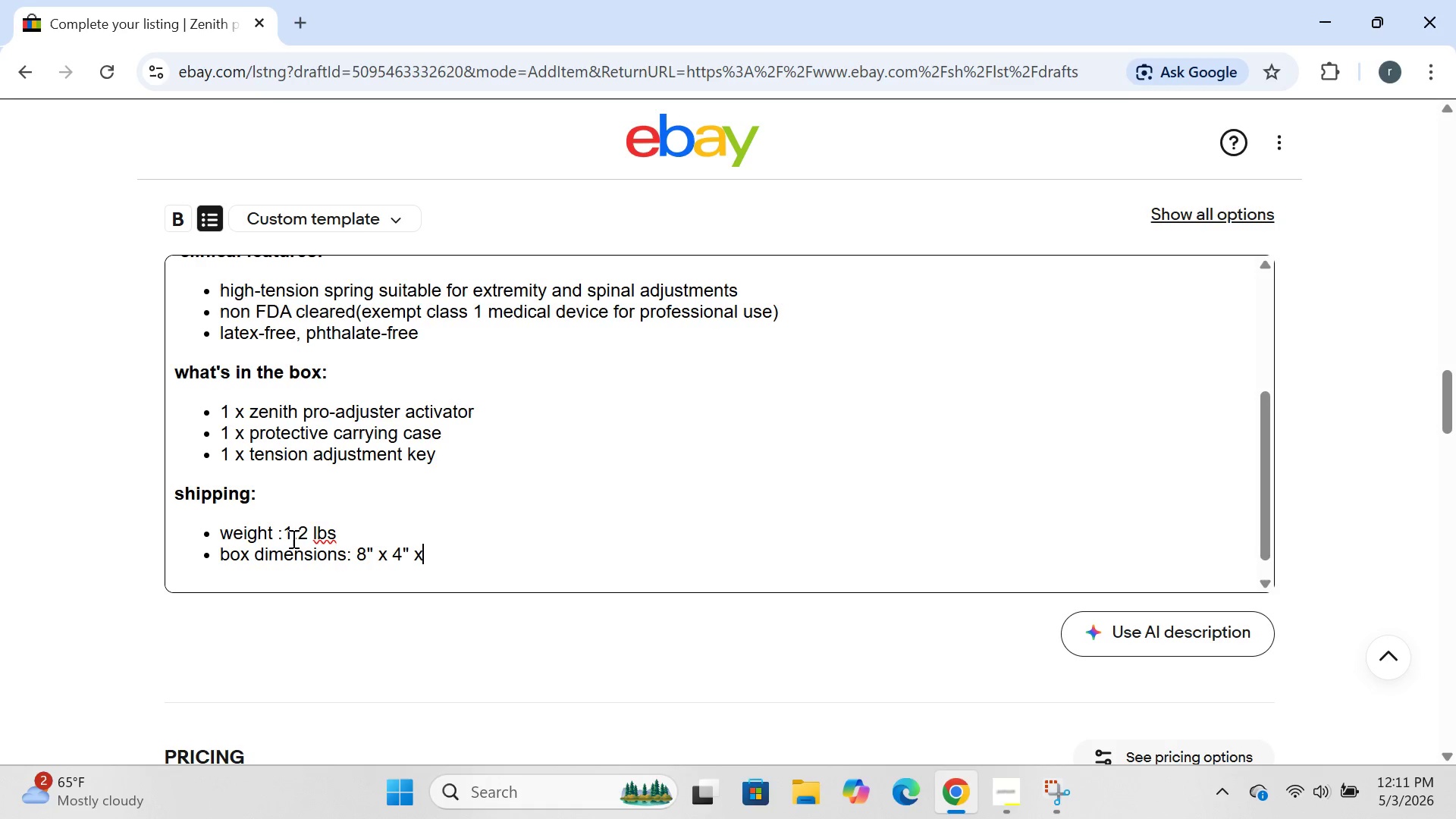 
key(Enter)
 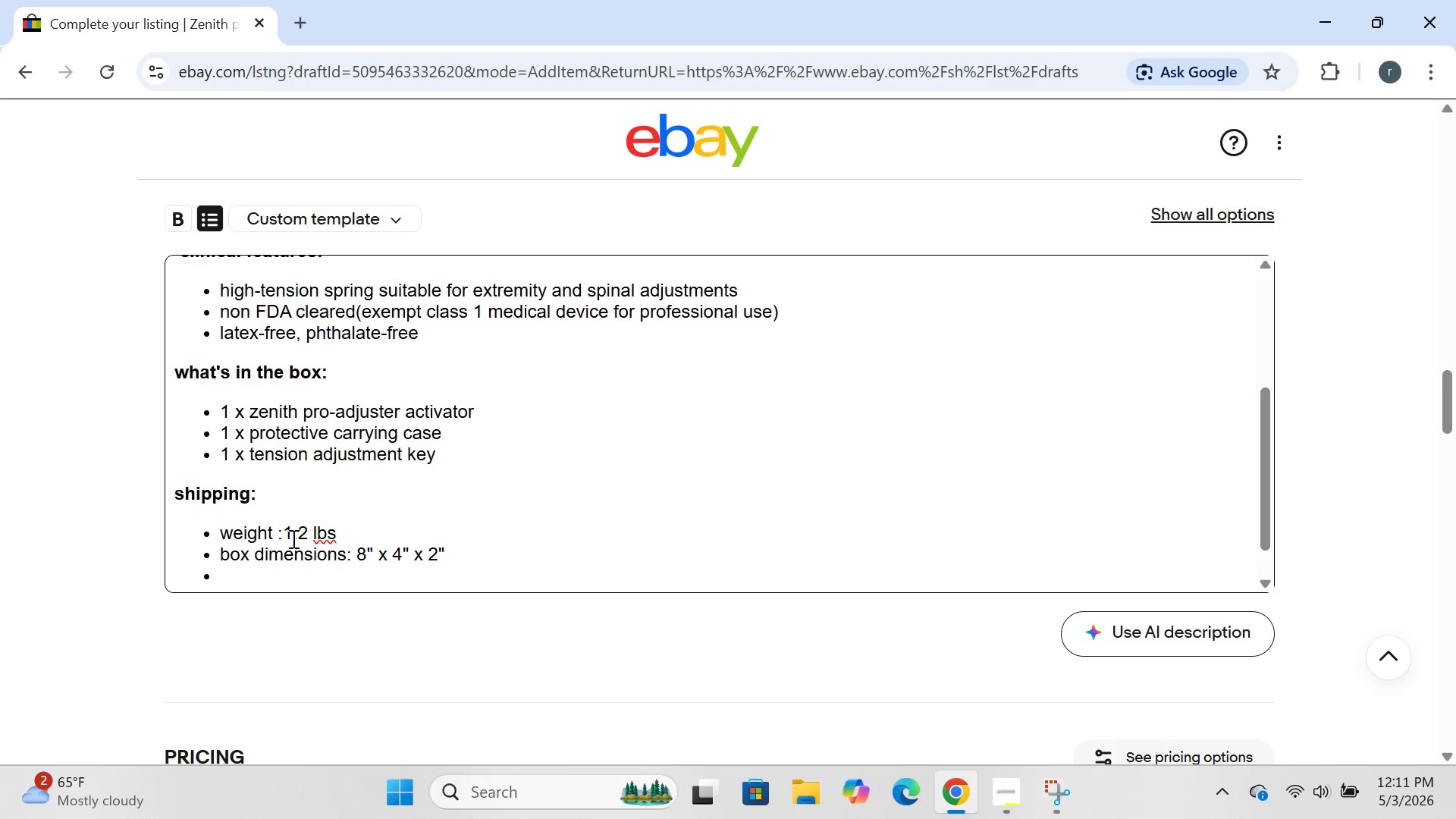 
type(sj)
key(Backspace)
type(hips same busins)
key(Backspace)
type(ess day wj)
key(Backspace)
type(hen order befor )
key(Backspace)
type(e 2 PM ET)
 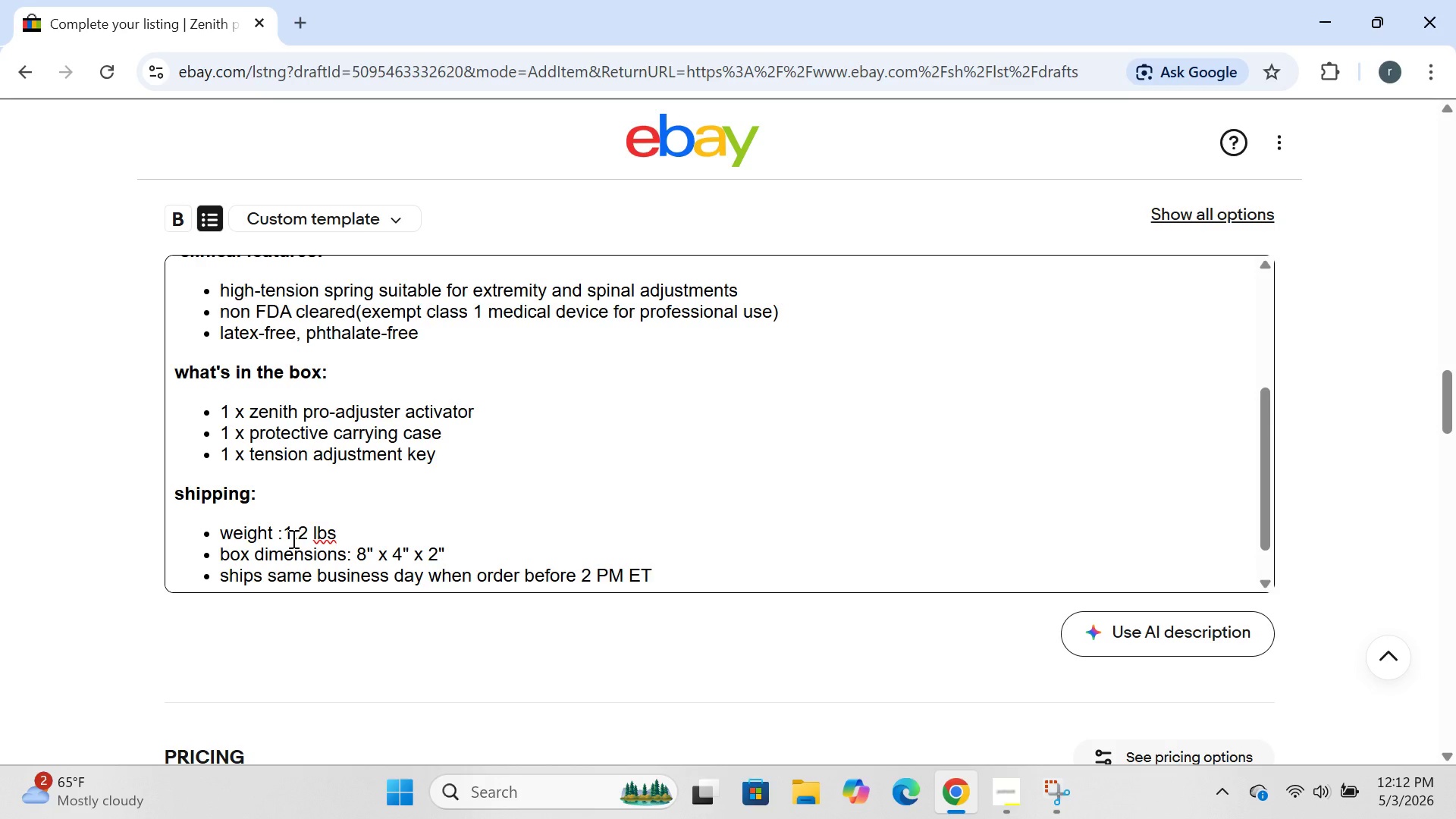 
key(Enter)
 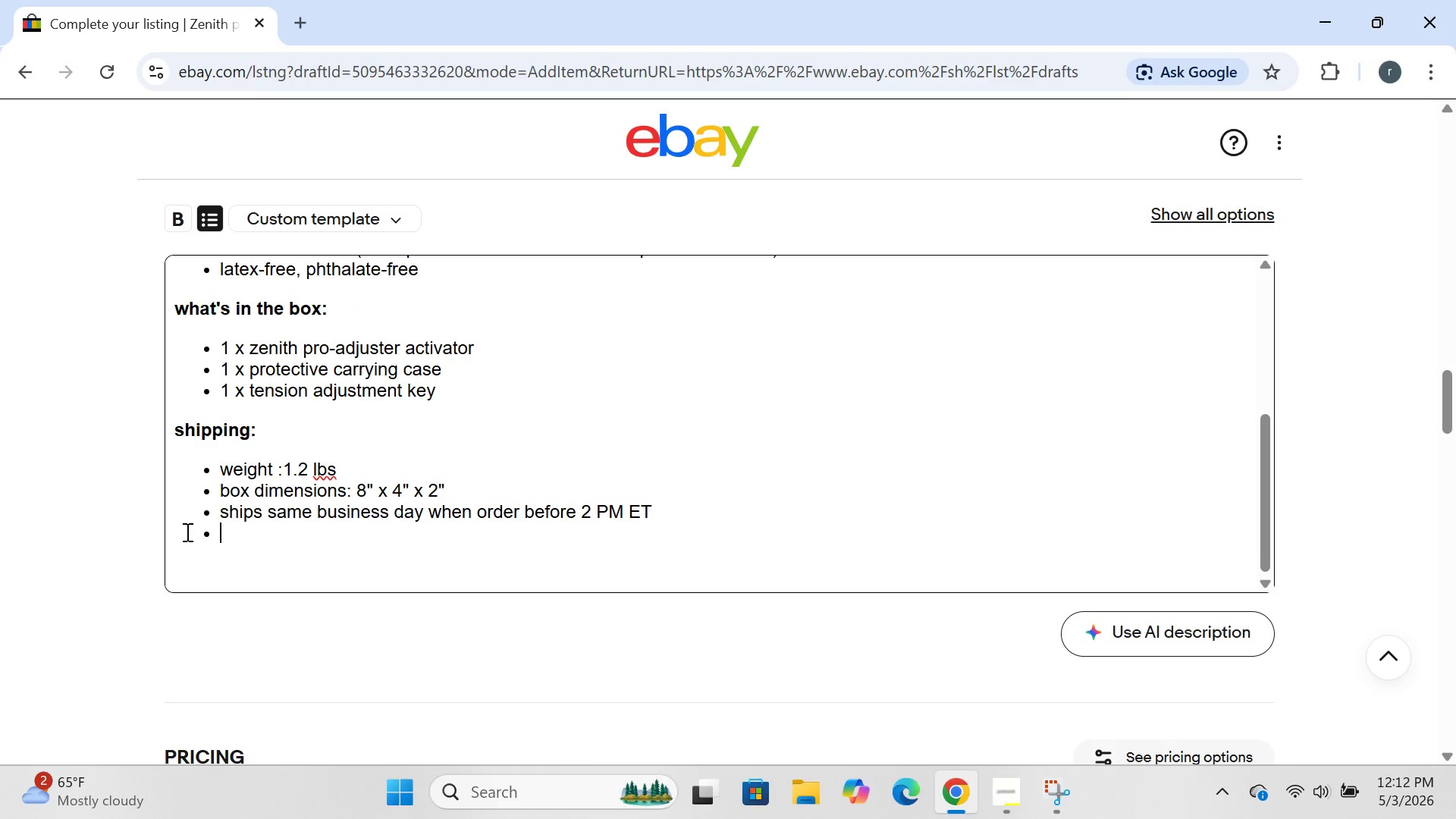 
left_click([214, 211])
 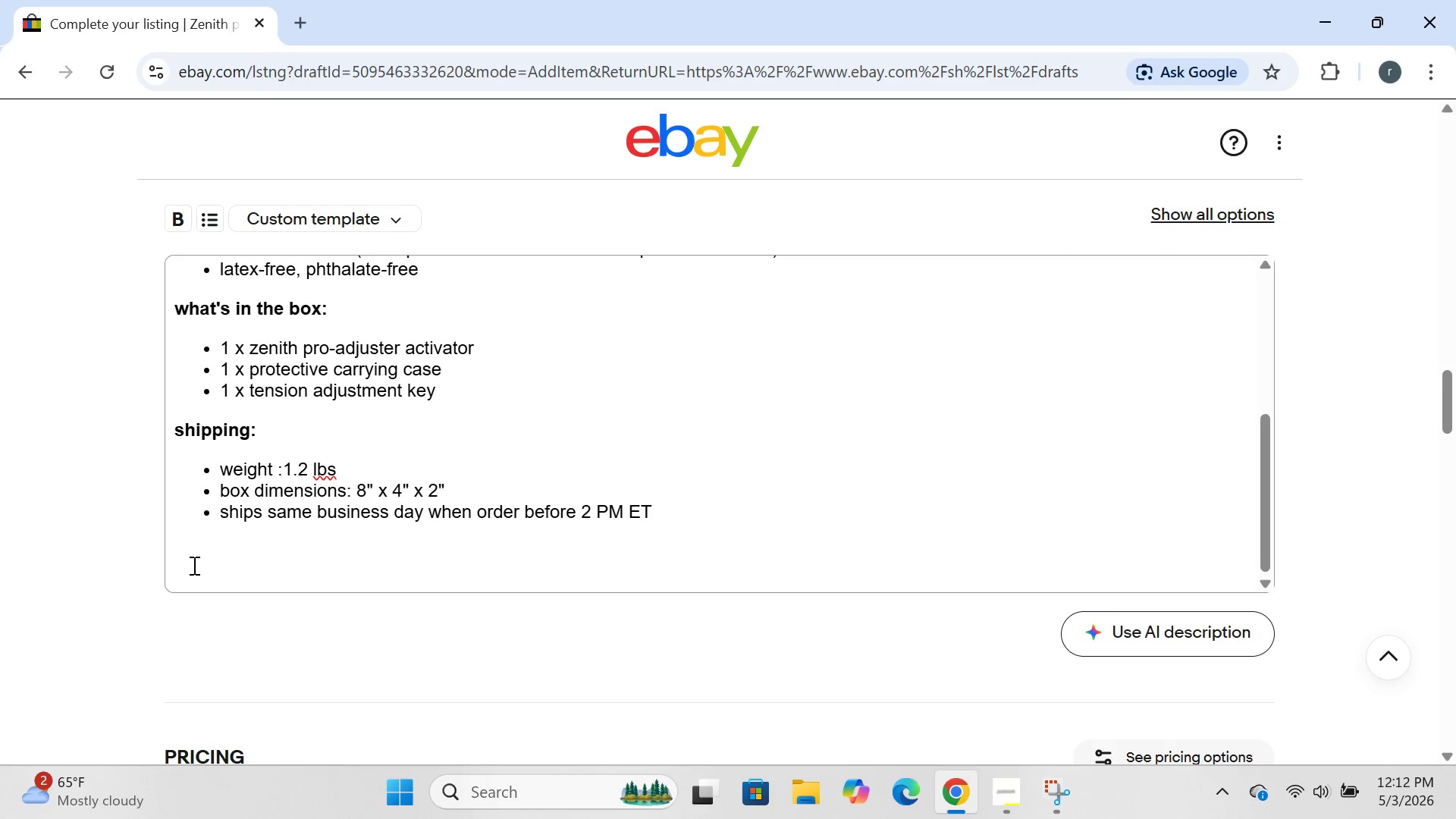 
left_click([178, 554])
 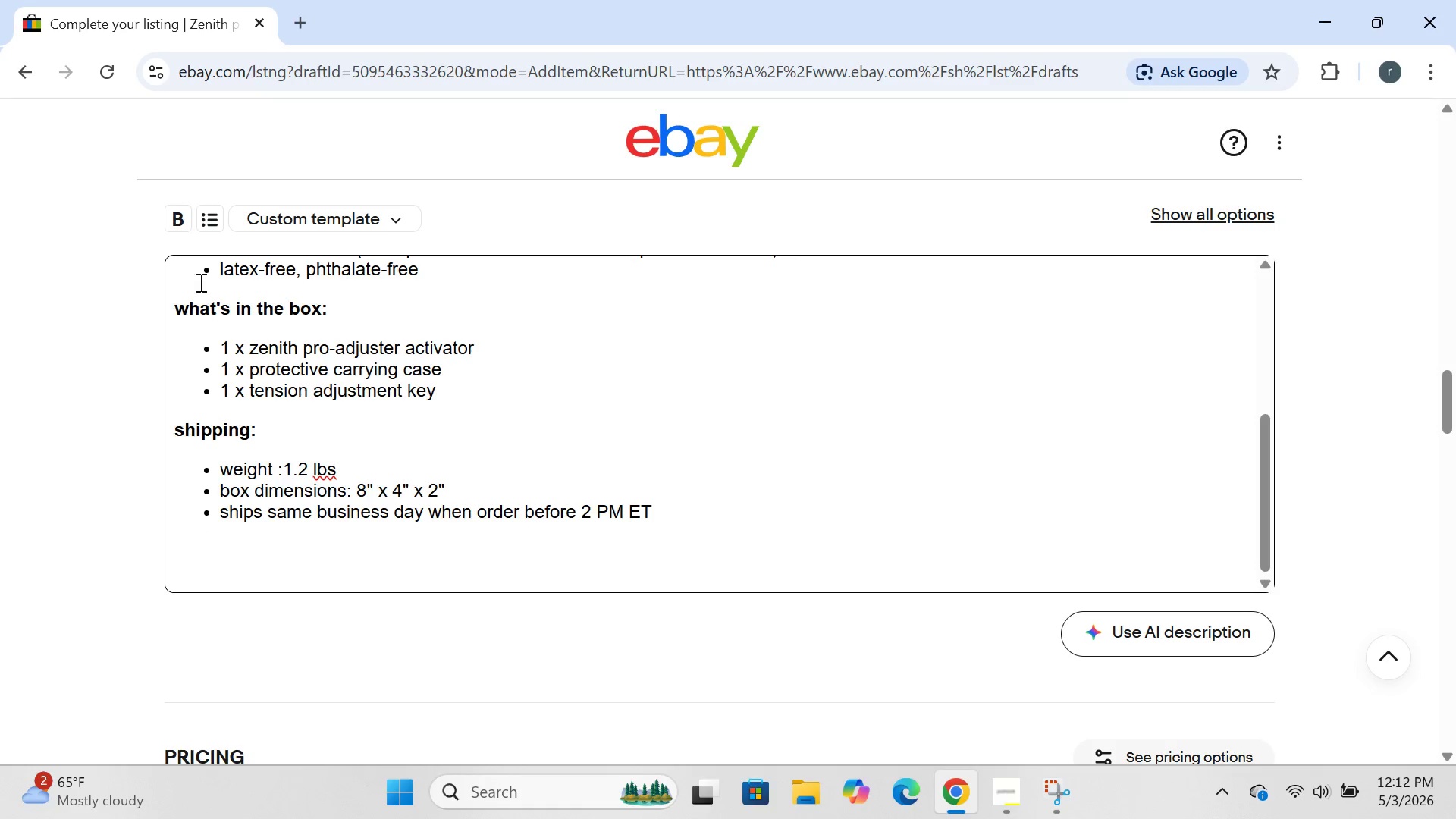 
left_click([172, 221])
 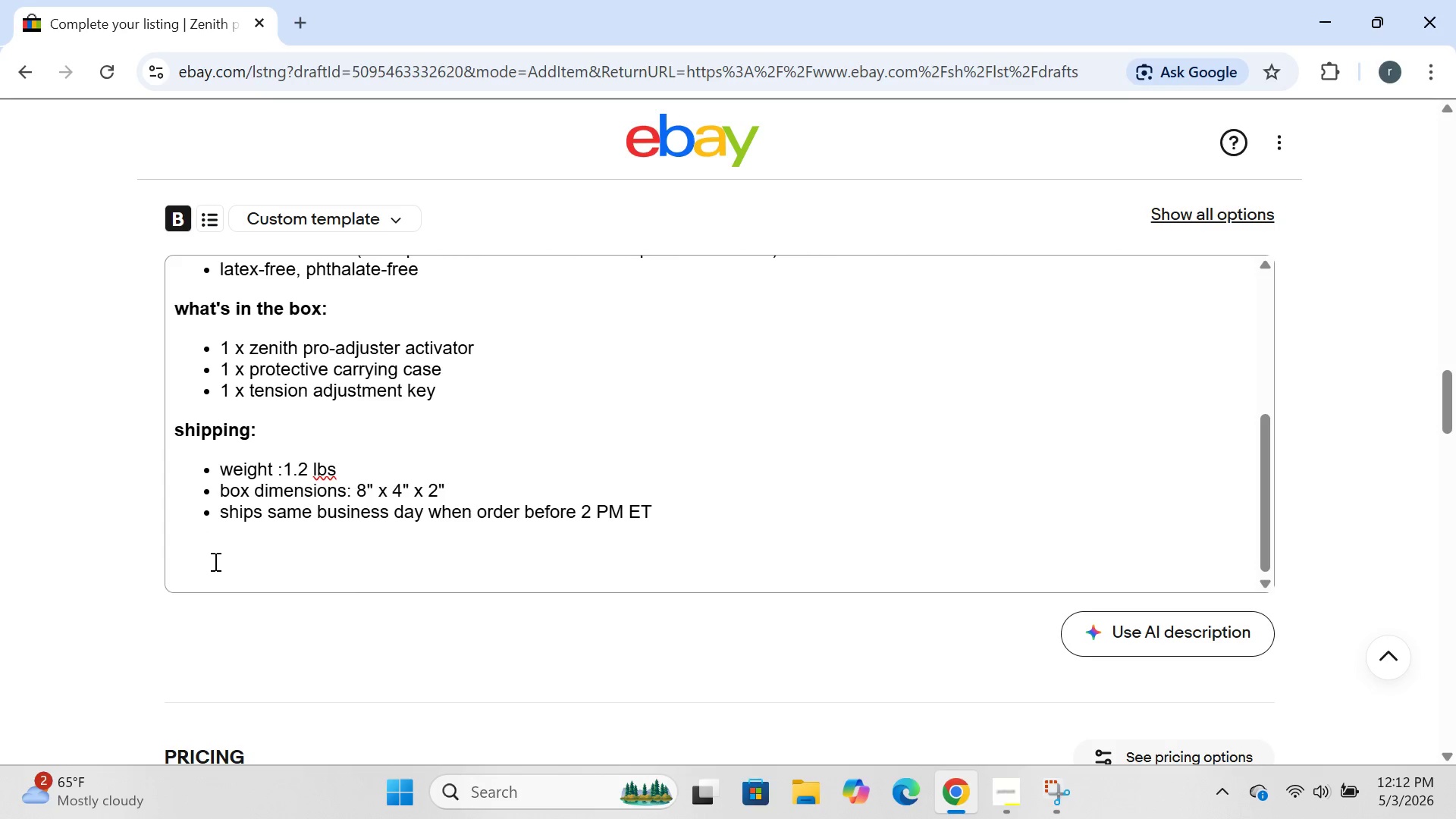 
left_click([199, 565])
 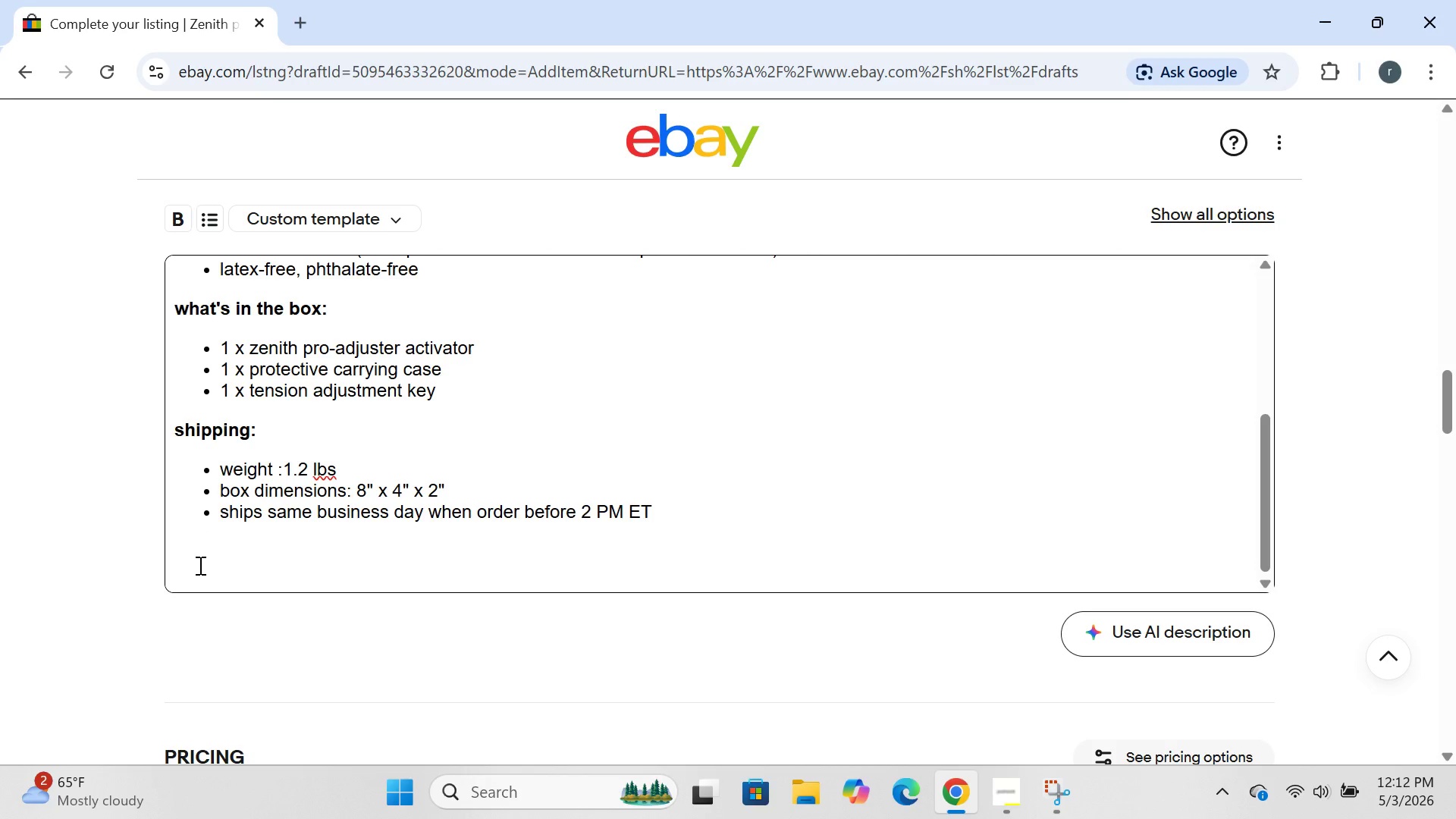 
type(ideal spine and wellness )
key(Backspace)
type(- professional -grade eu)
key(Backspace)
type(quipment for the modern practitioner)
 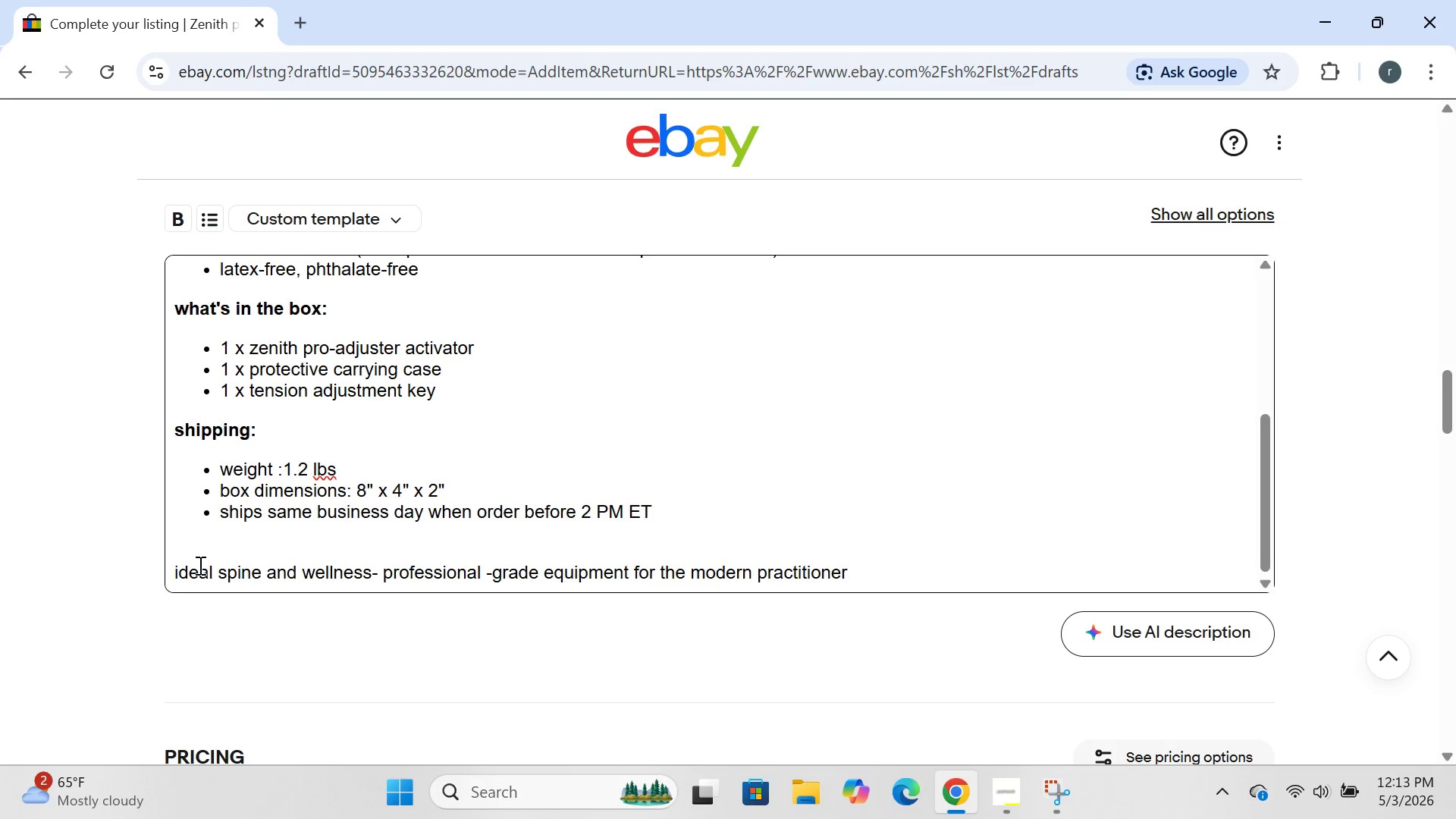 
wait(8.77)
 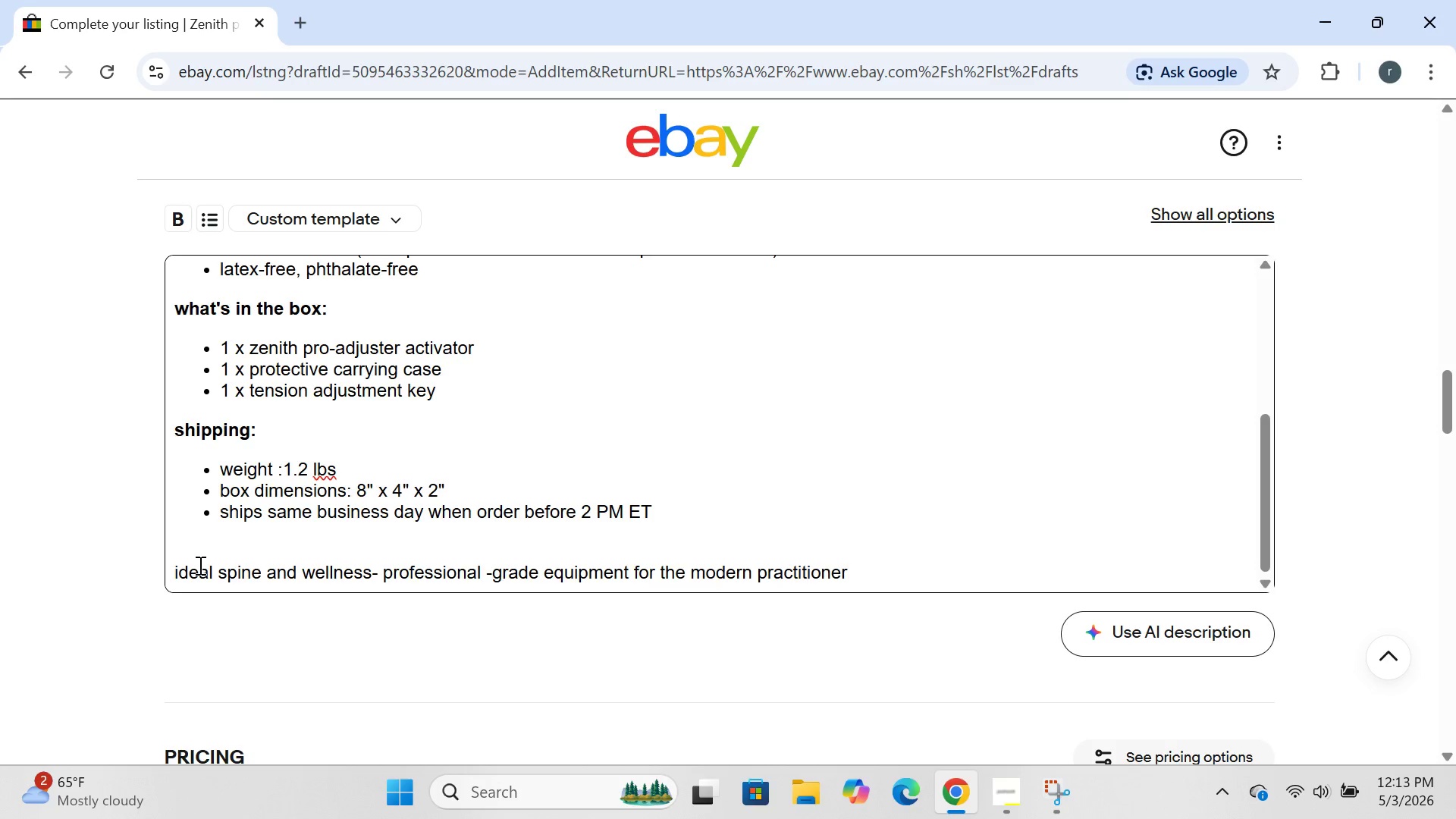 
left_click([221, 576])
 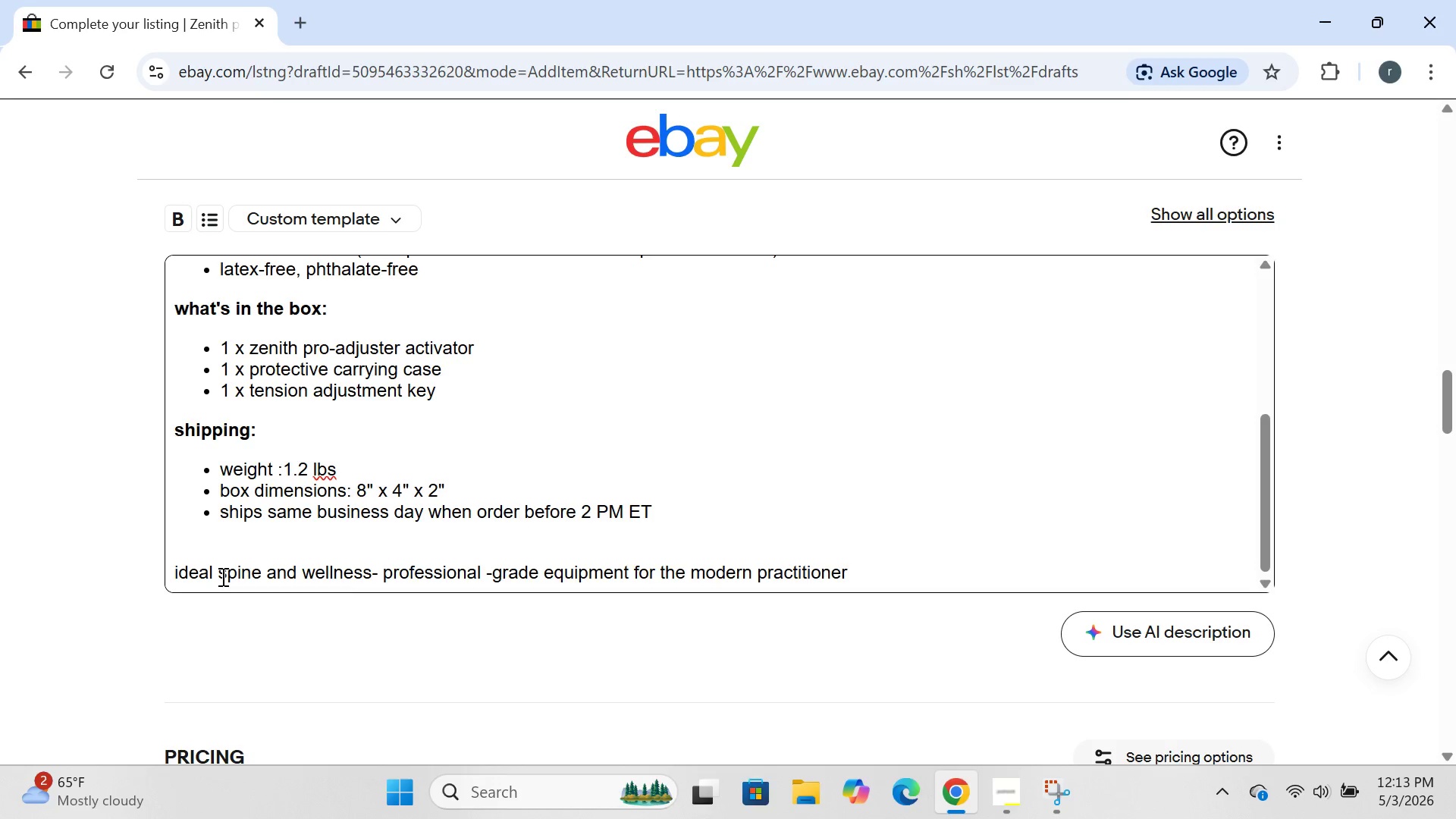 
hold_key(key=Backspace, duration=0.88)
 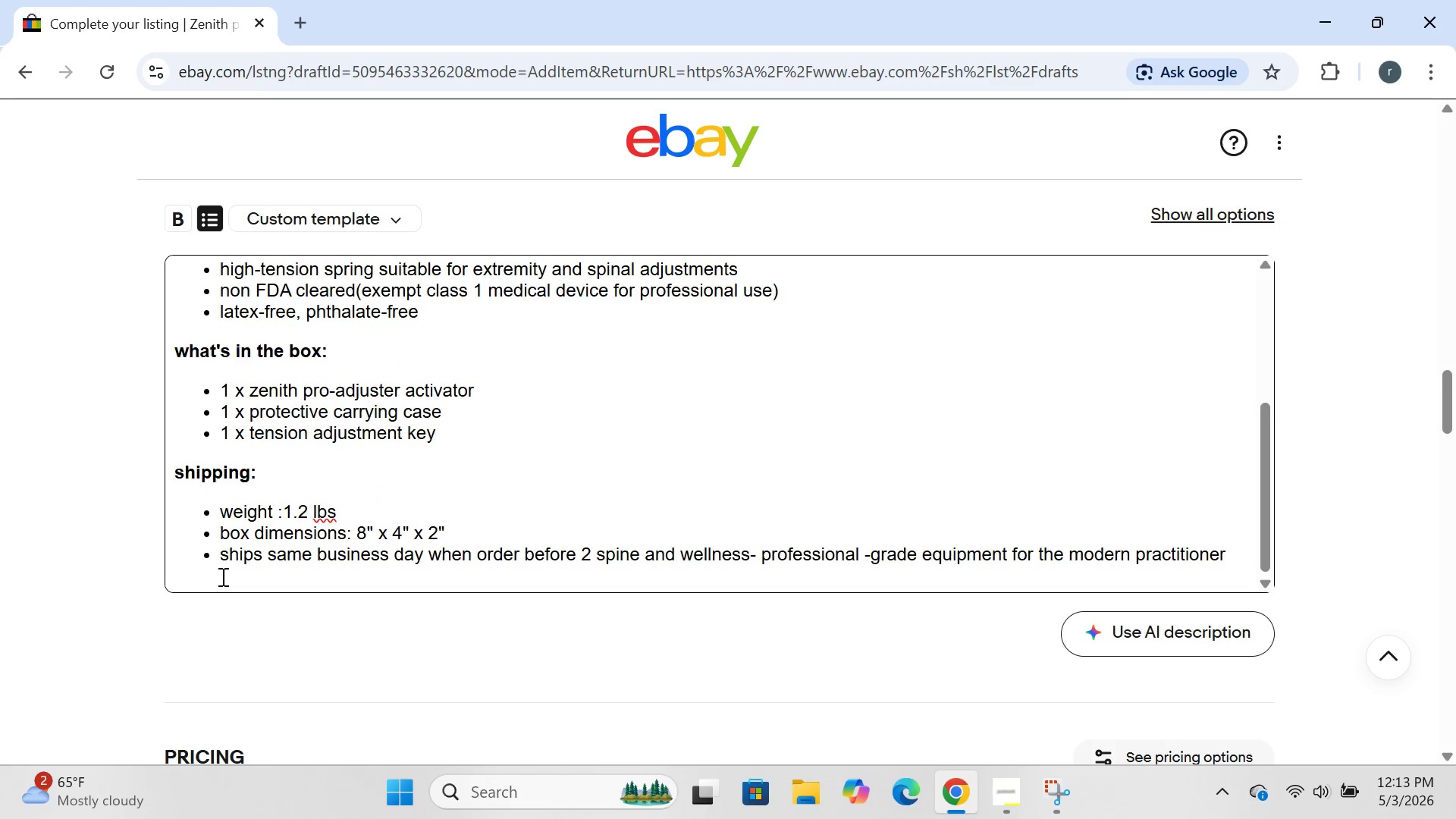 
key(Control+Z)
 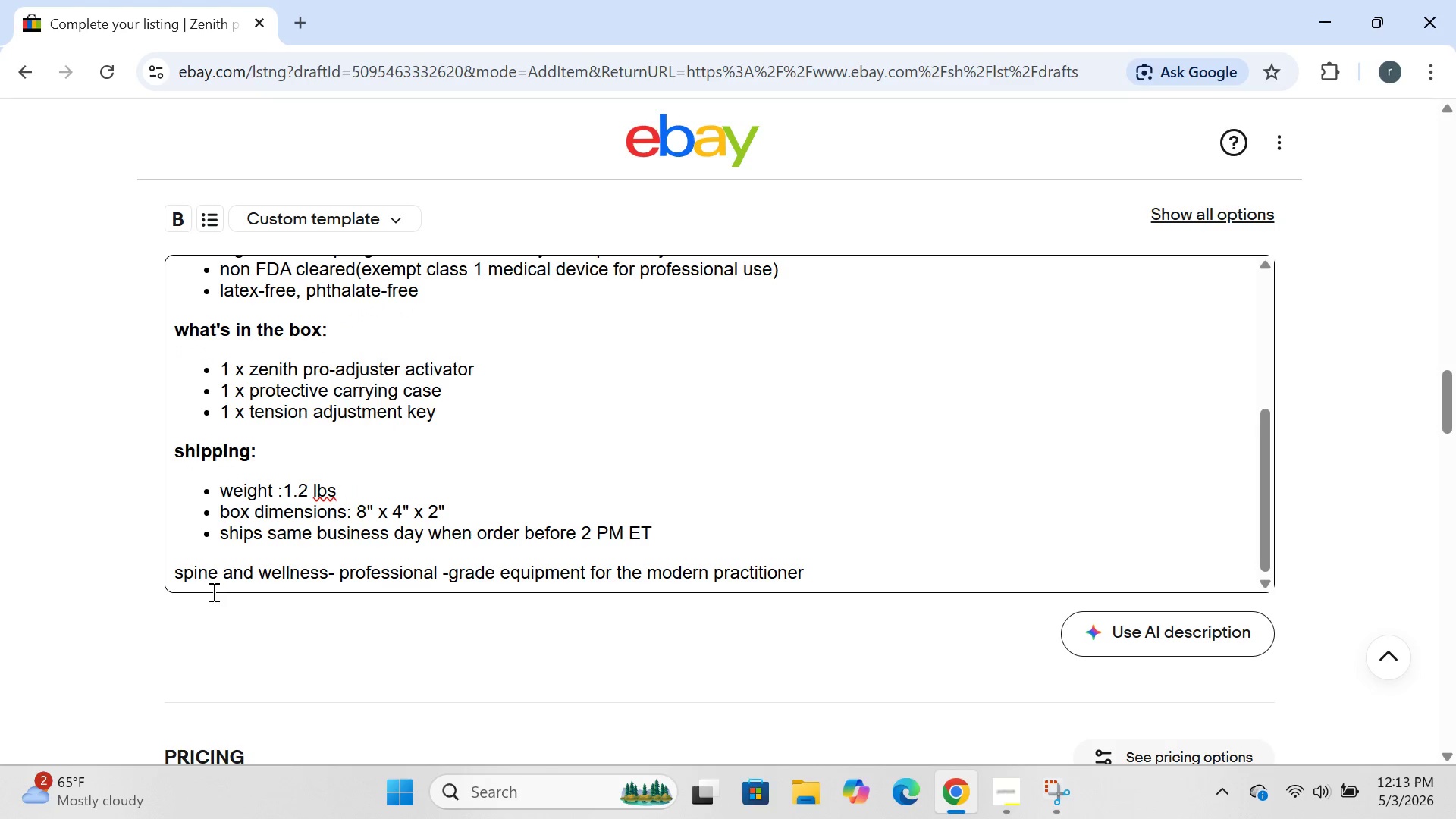 
left_click([215, 579])
 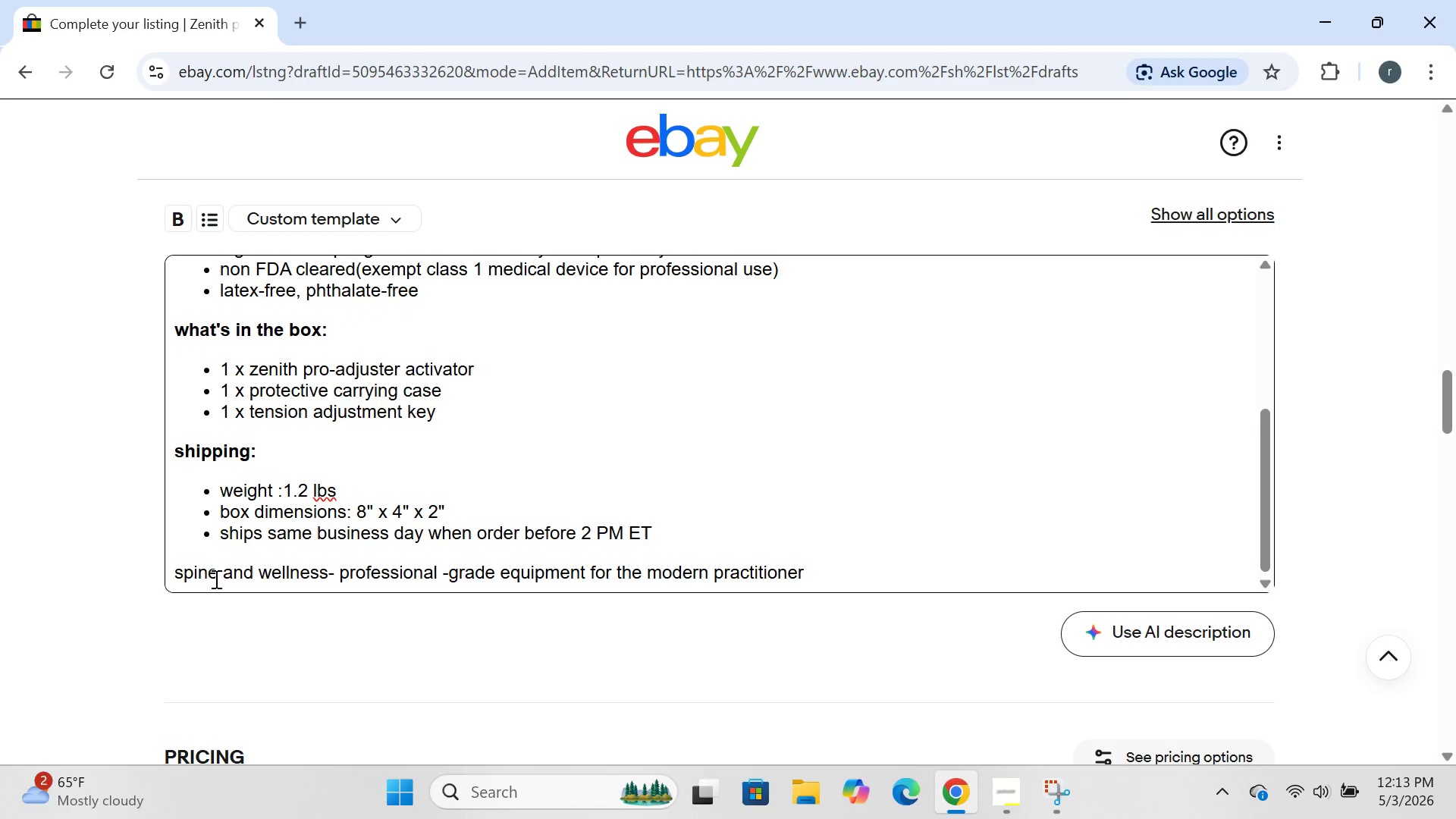 
key(Backspace)
key(Backspace)
key(Backspace)
key(Backspace)
key(Backspace)
type(zenith spine)
 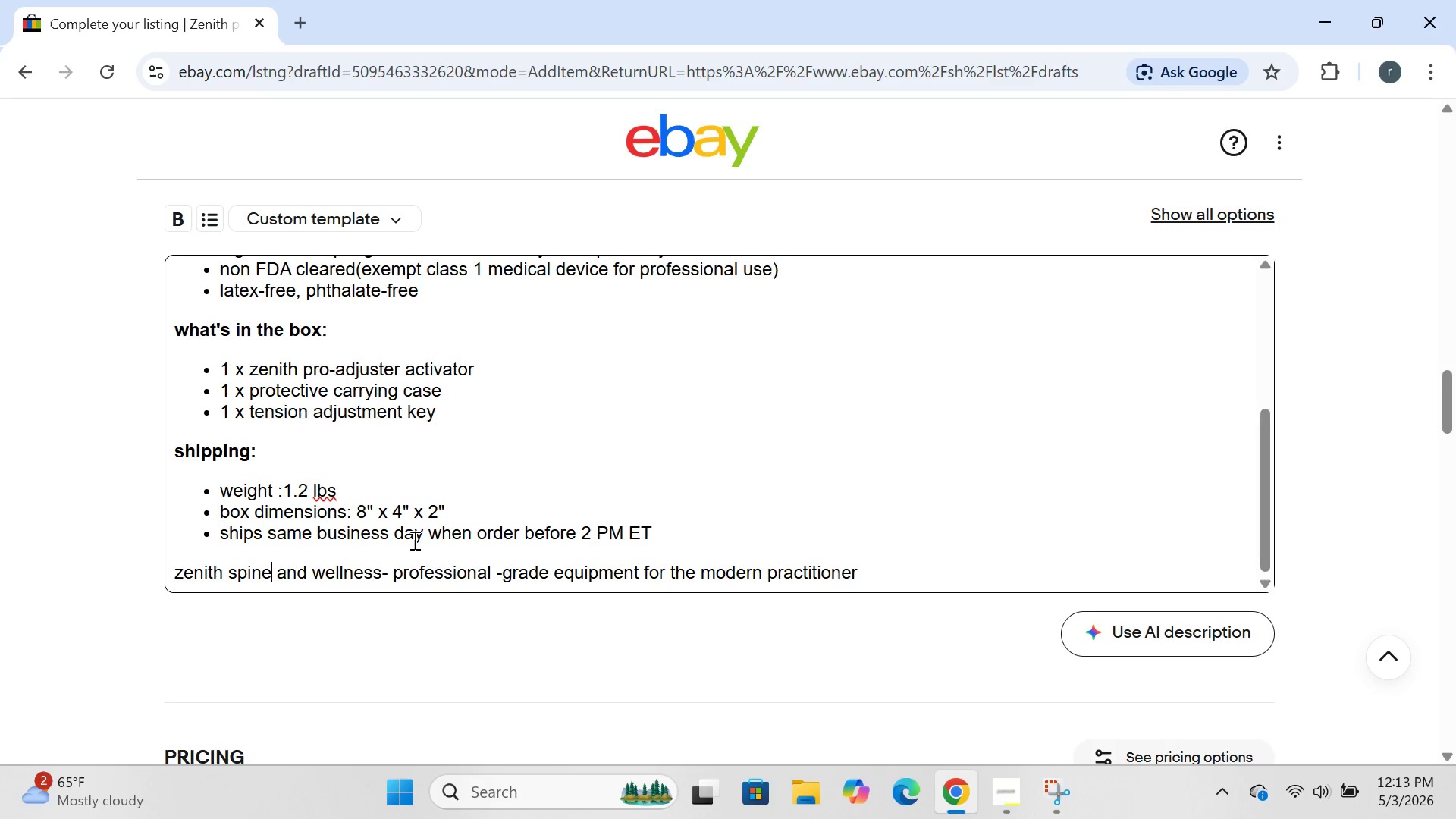 
left_click([663, 526])
 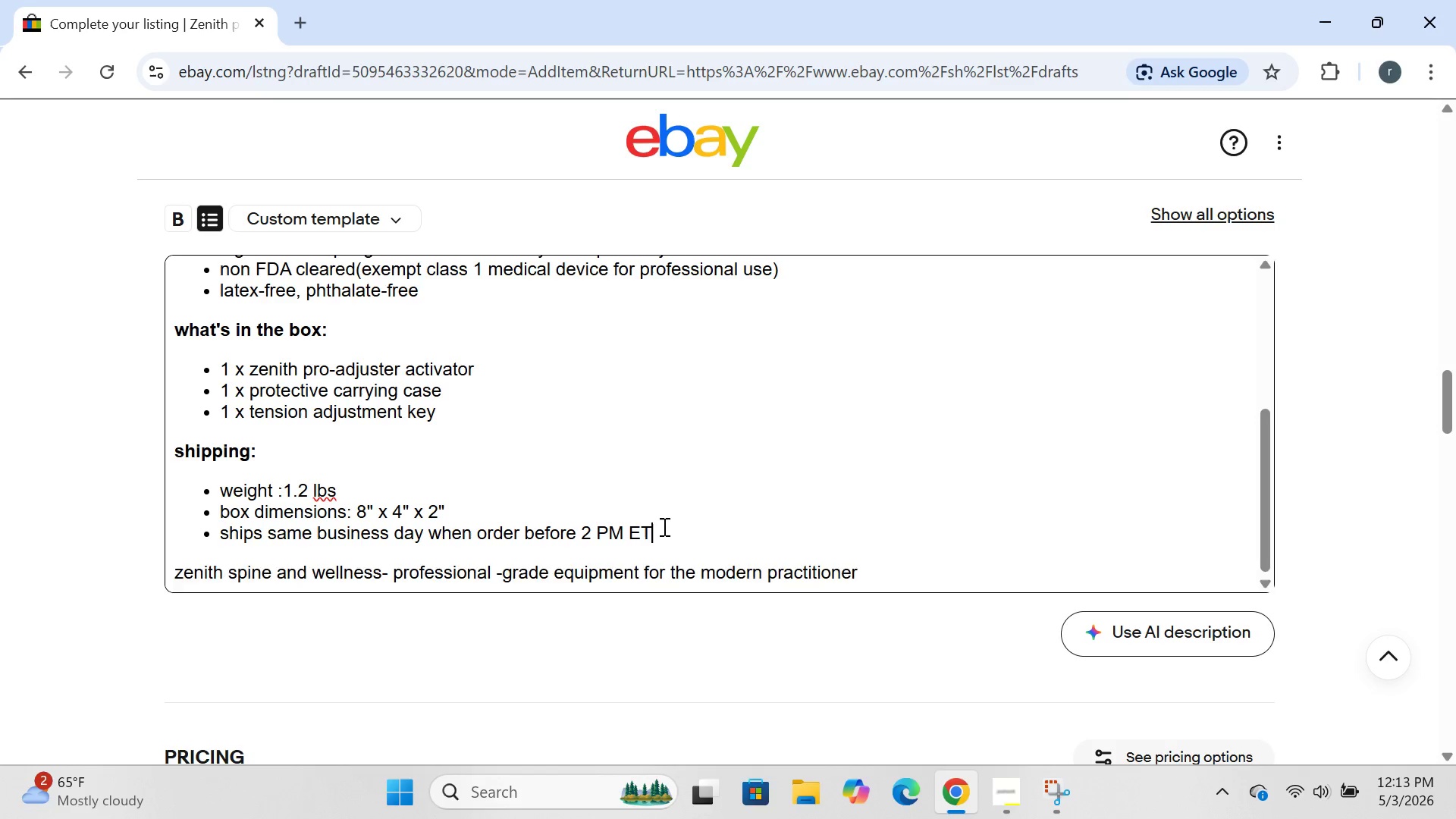 
key(Enter)
 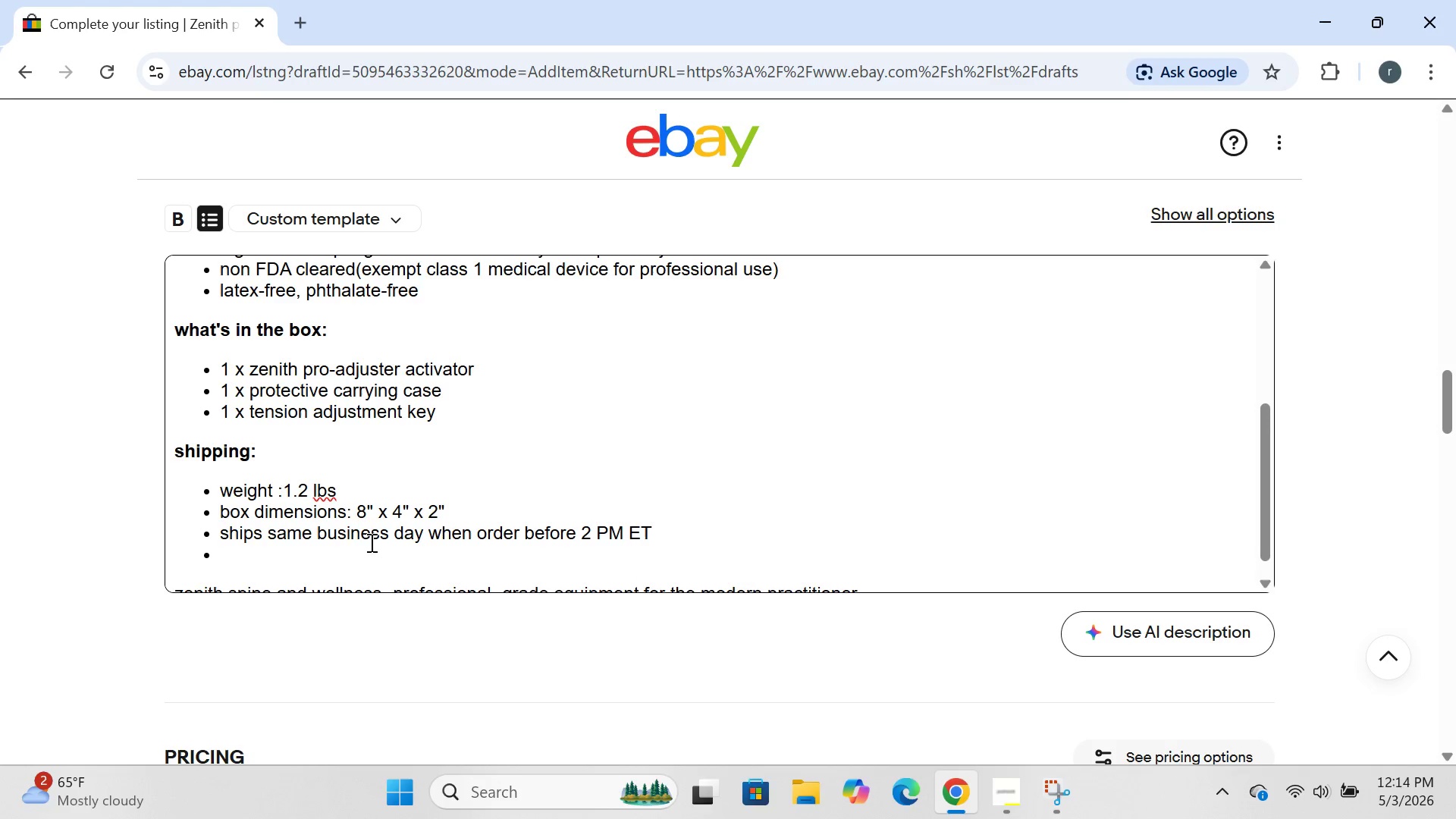 
left_click_drag(start_coordinate=[227, 206], to_coordinate=[209, 222])
 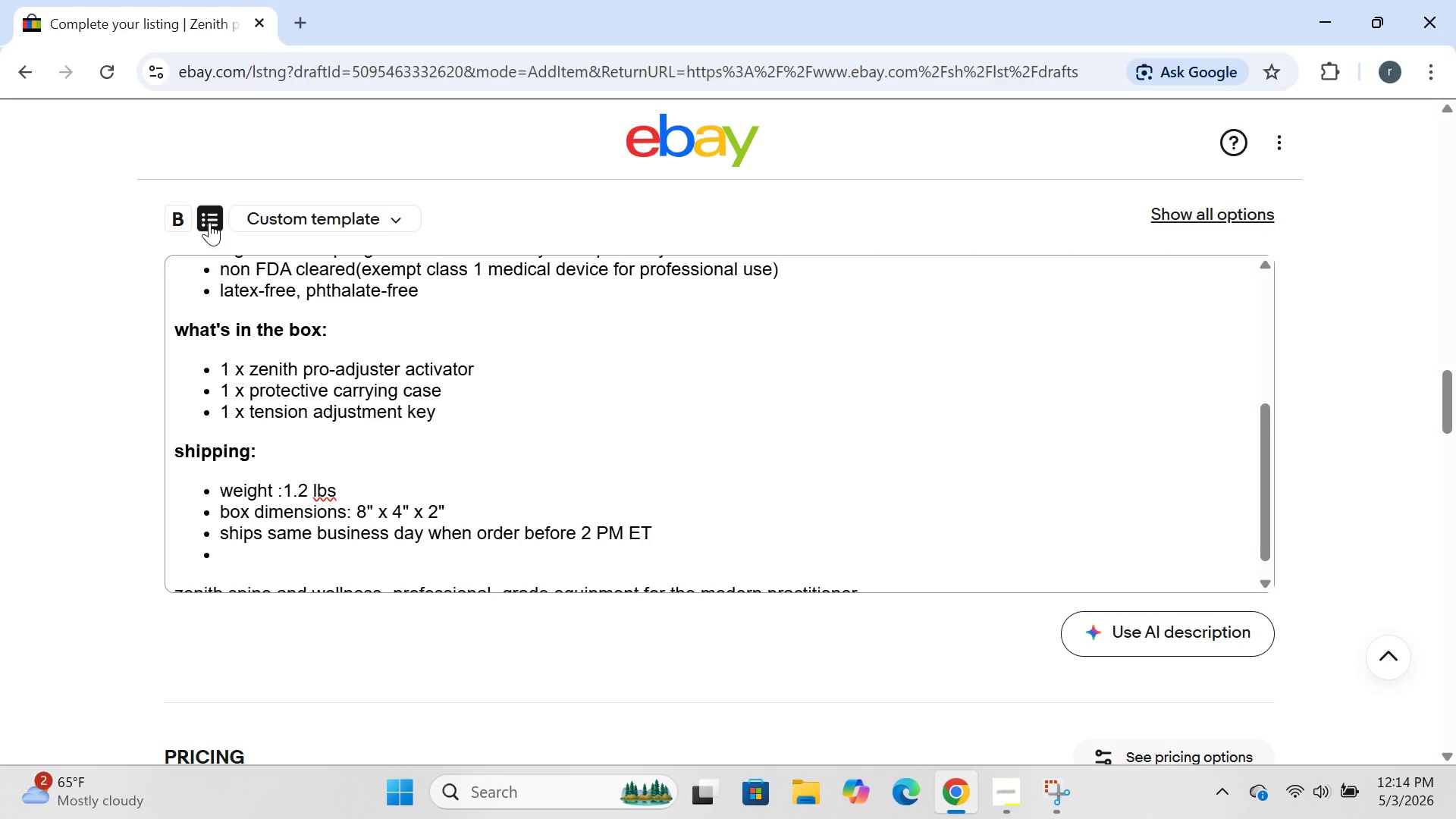 
left_click([209, 222])
 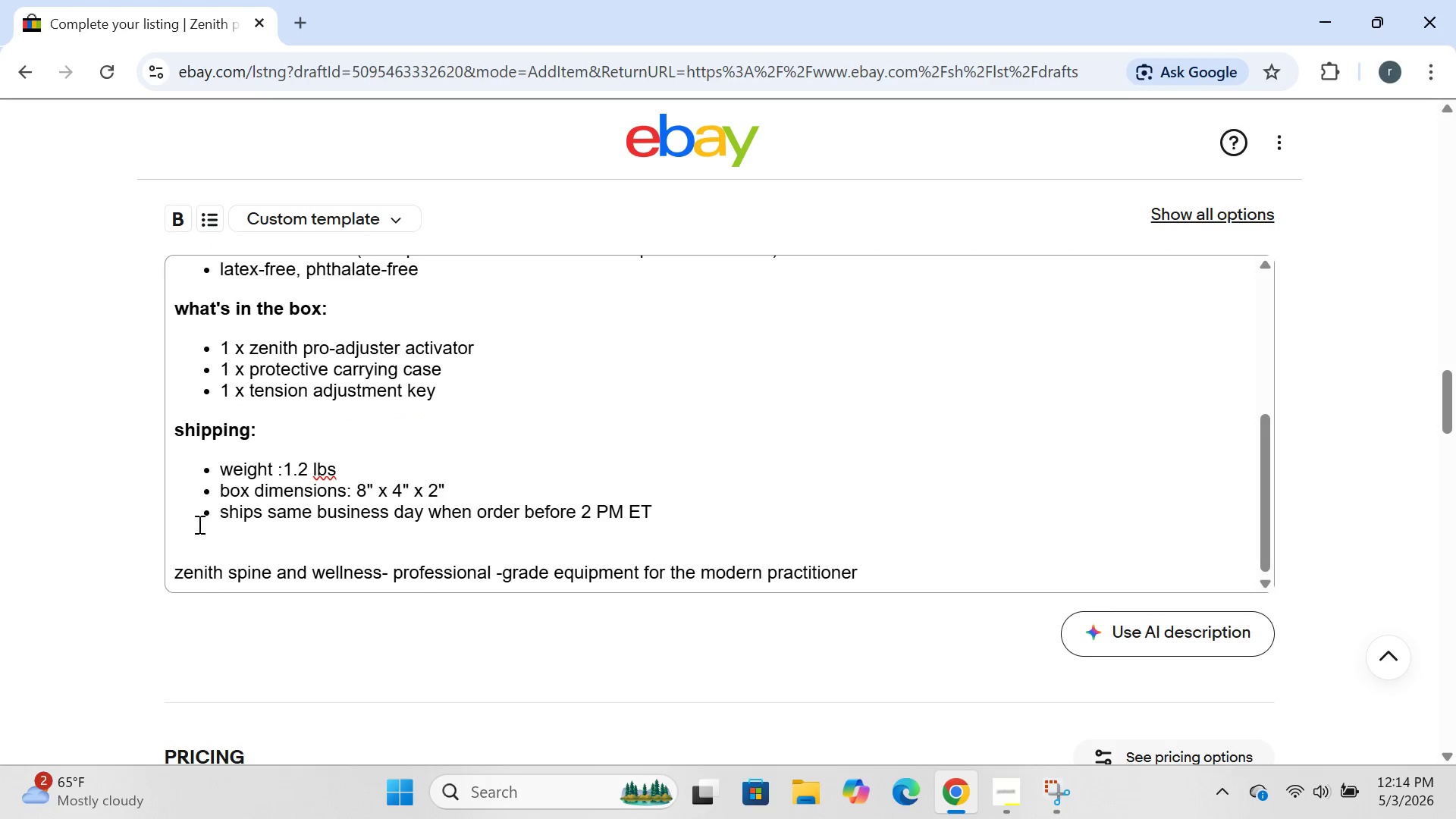 
left_click([196, 529])
 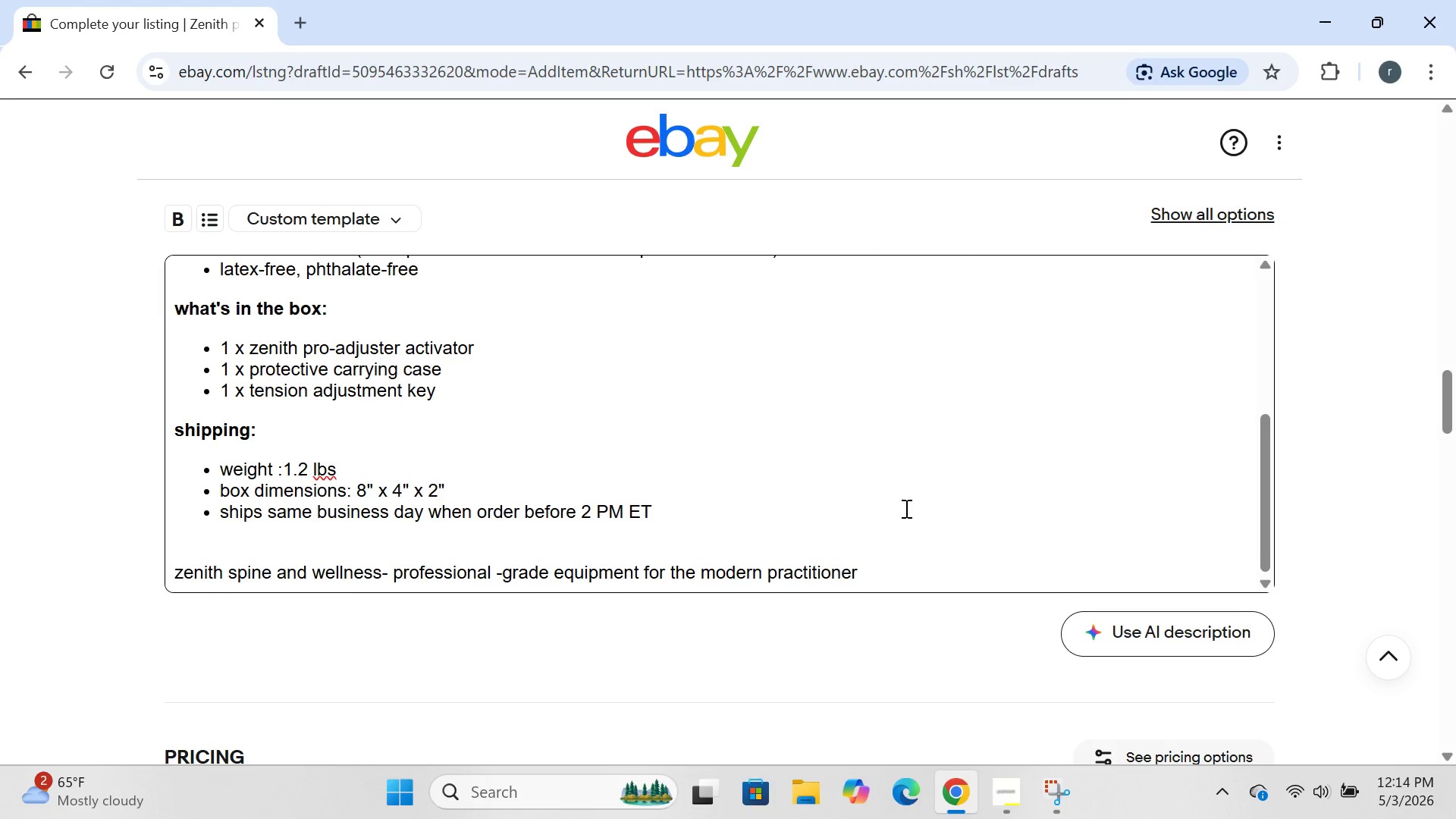 
wait(5.27)
 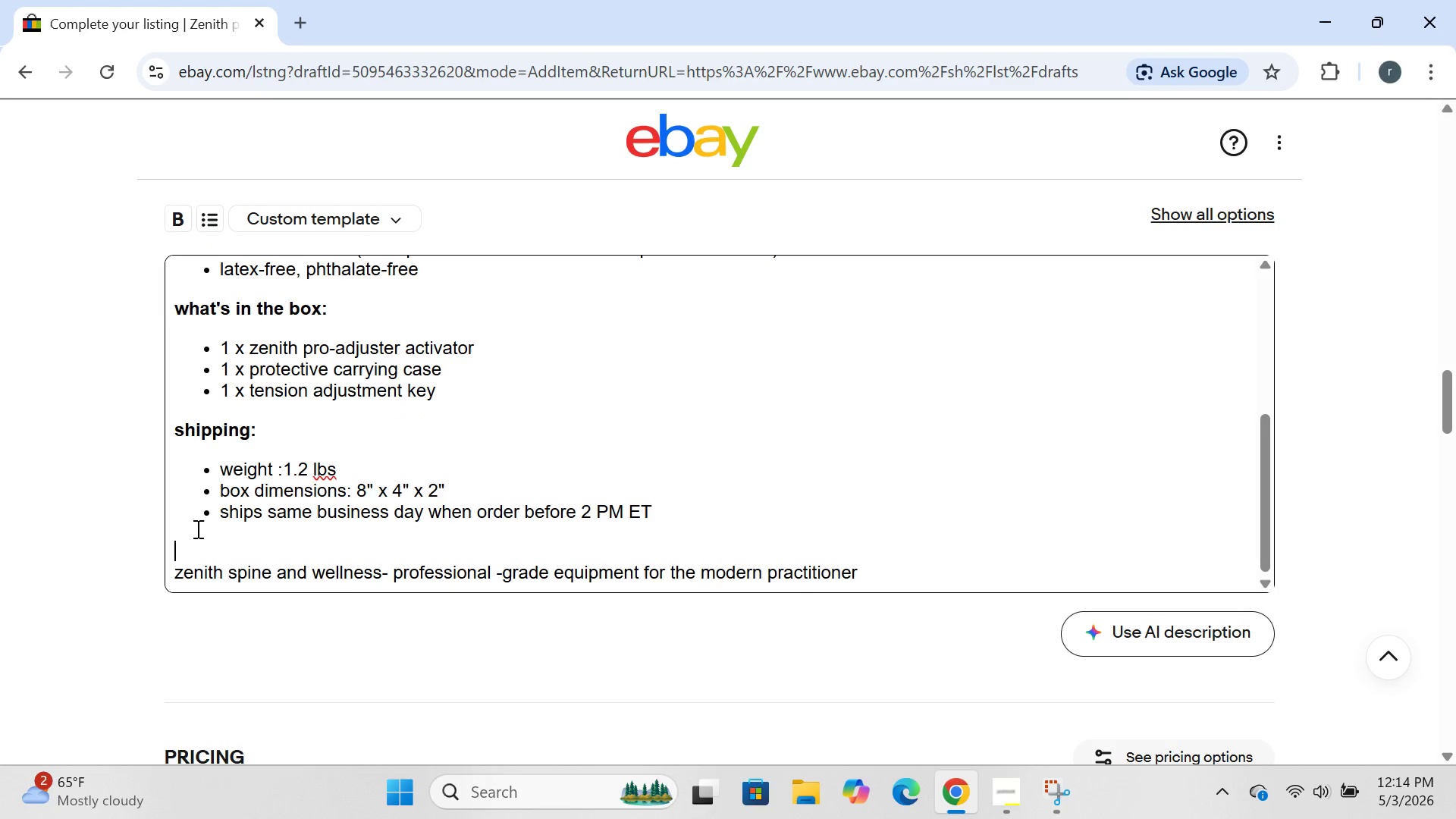 
left_click([1351, 795])
 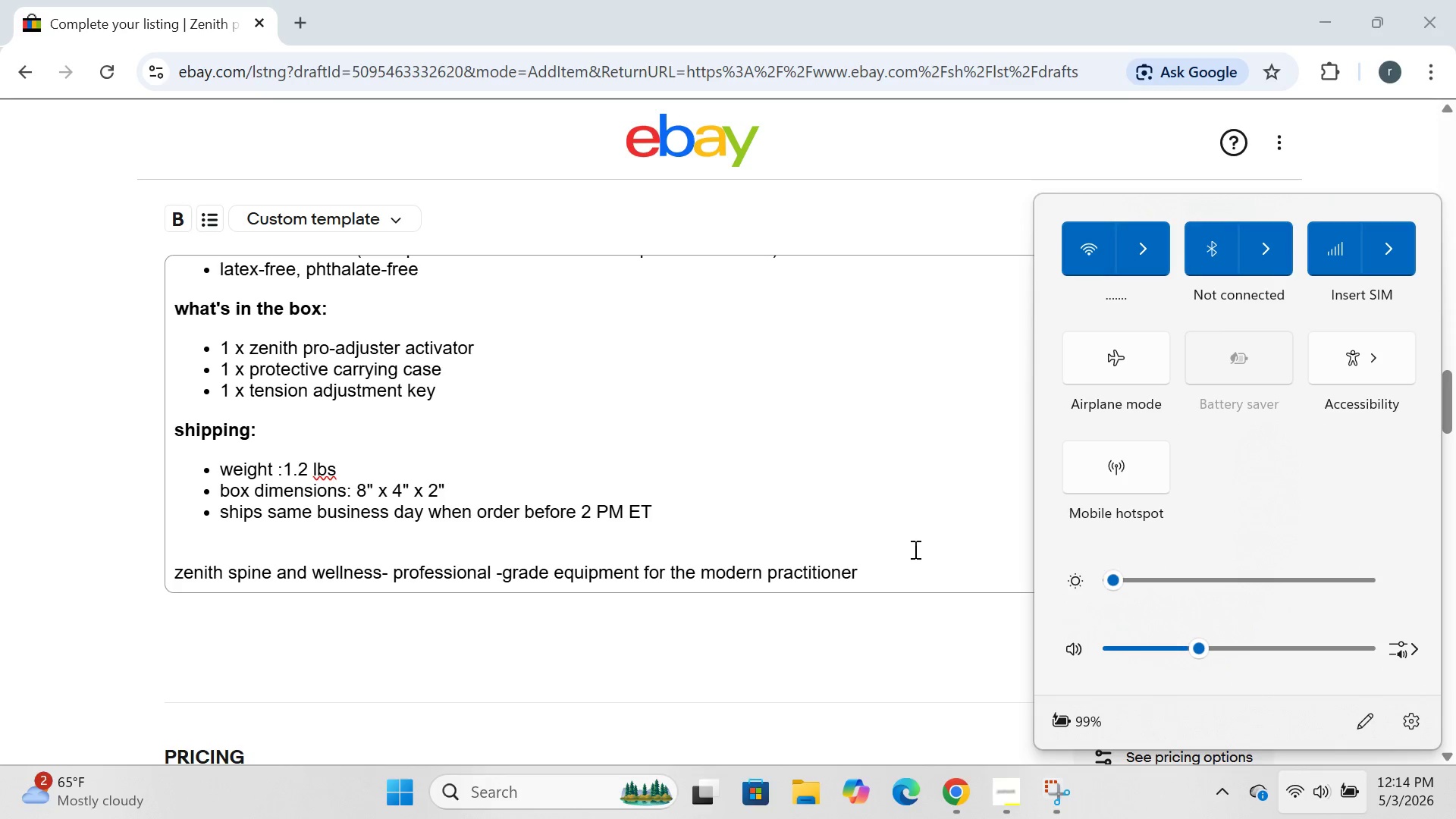 
left_click([827, 479])
 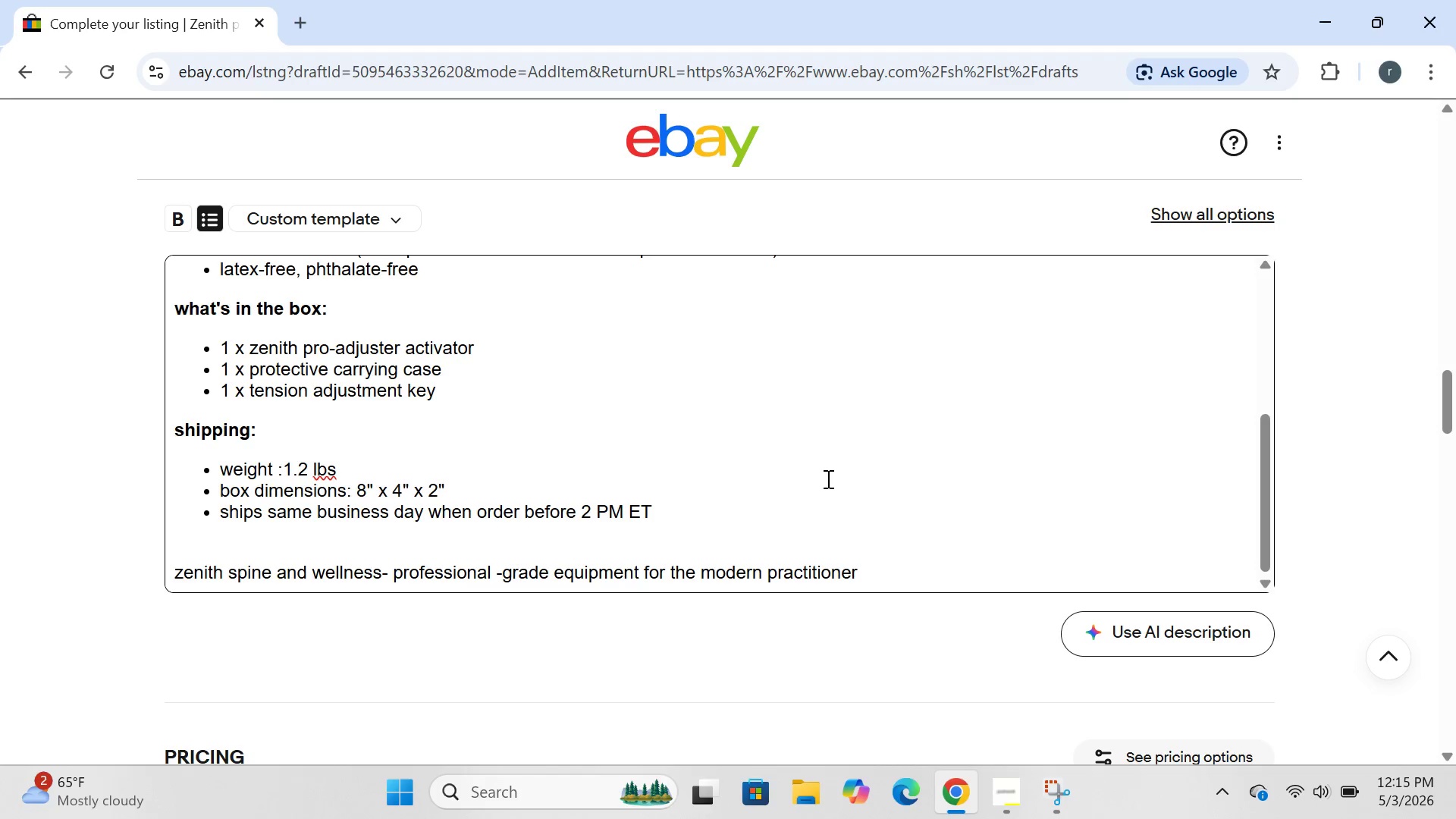 
wait(54.45)
 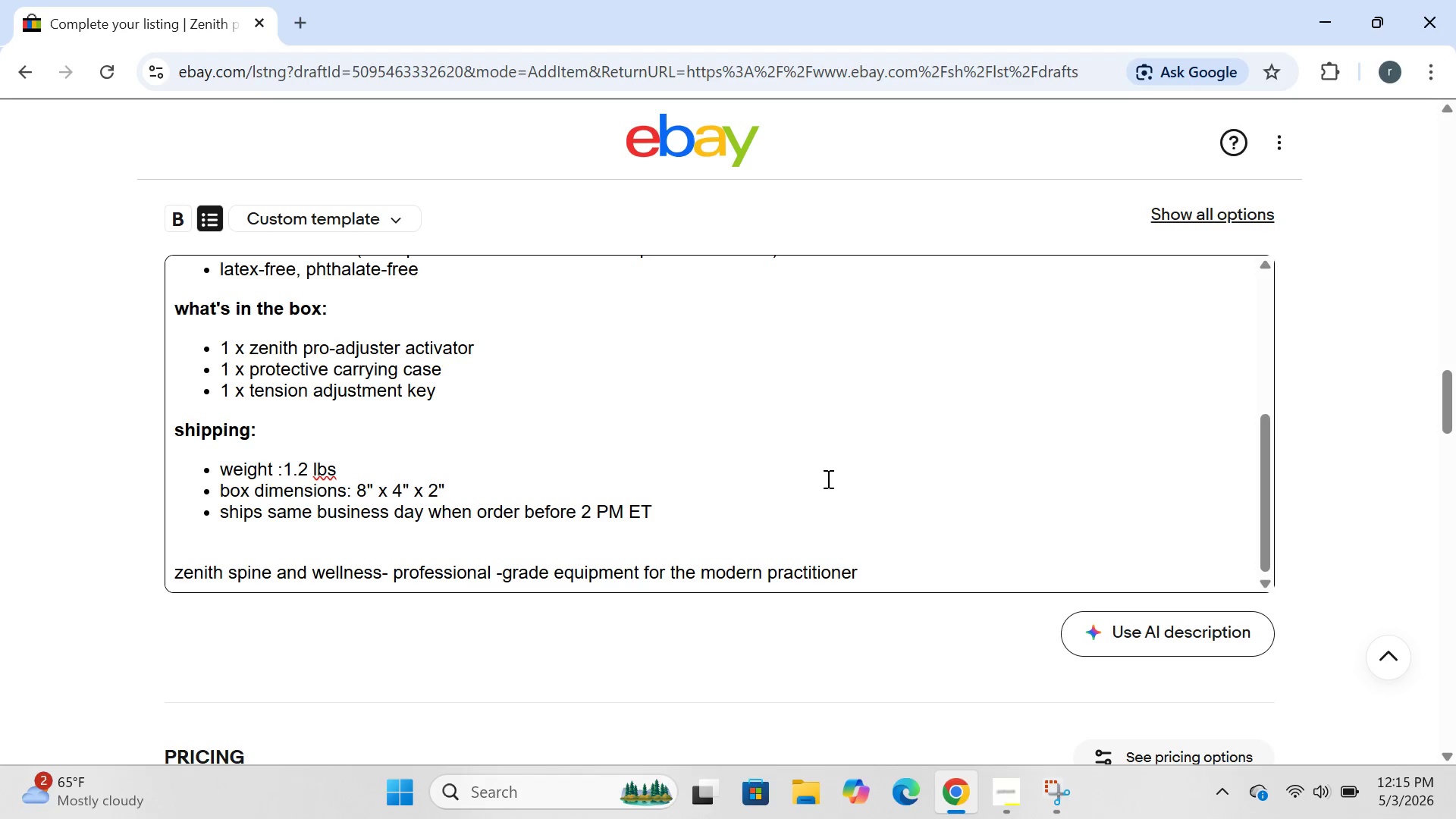 
left_click([739, 510])
 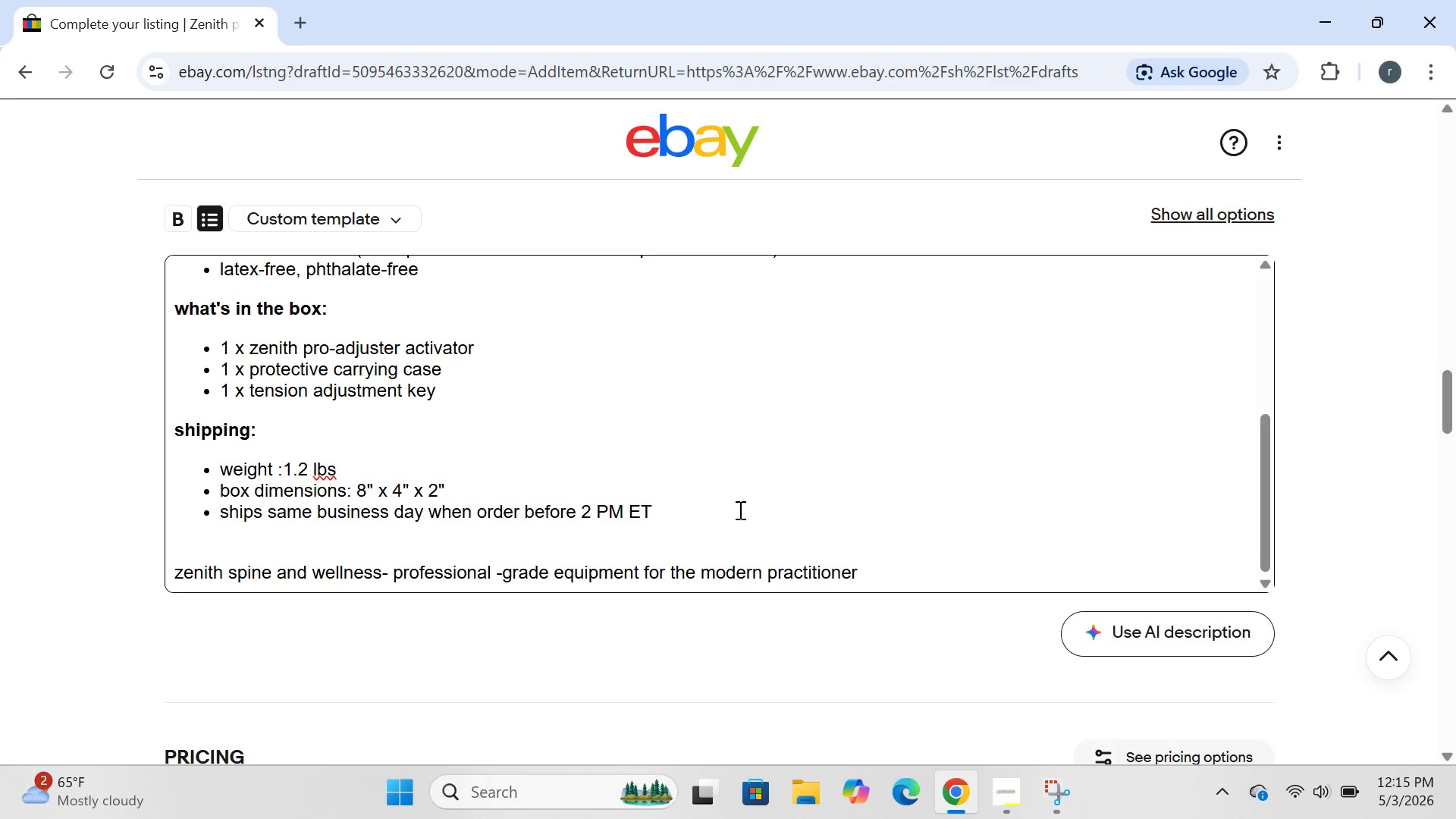 
key(Enter)
 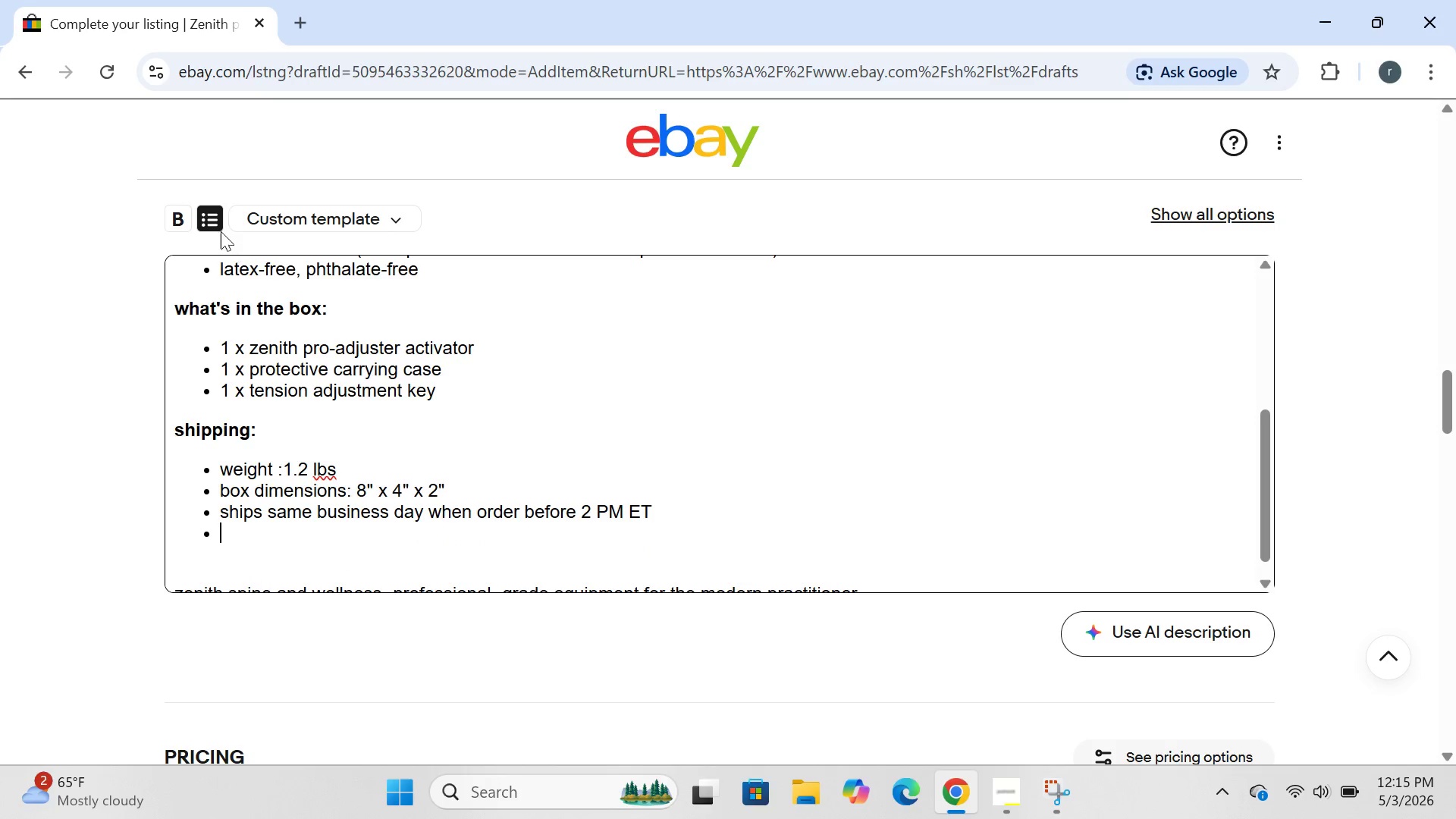 
left_click([215, 228])
 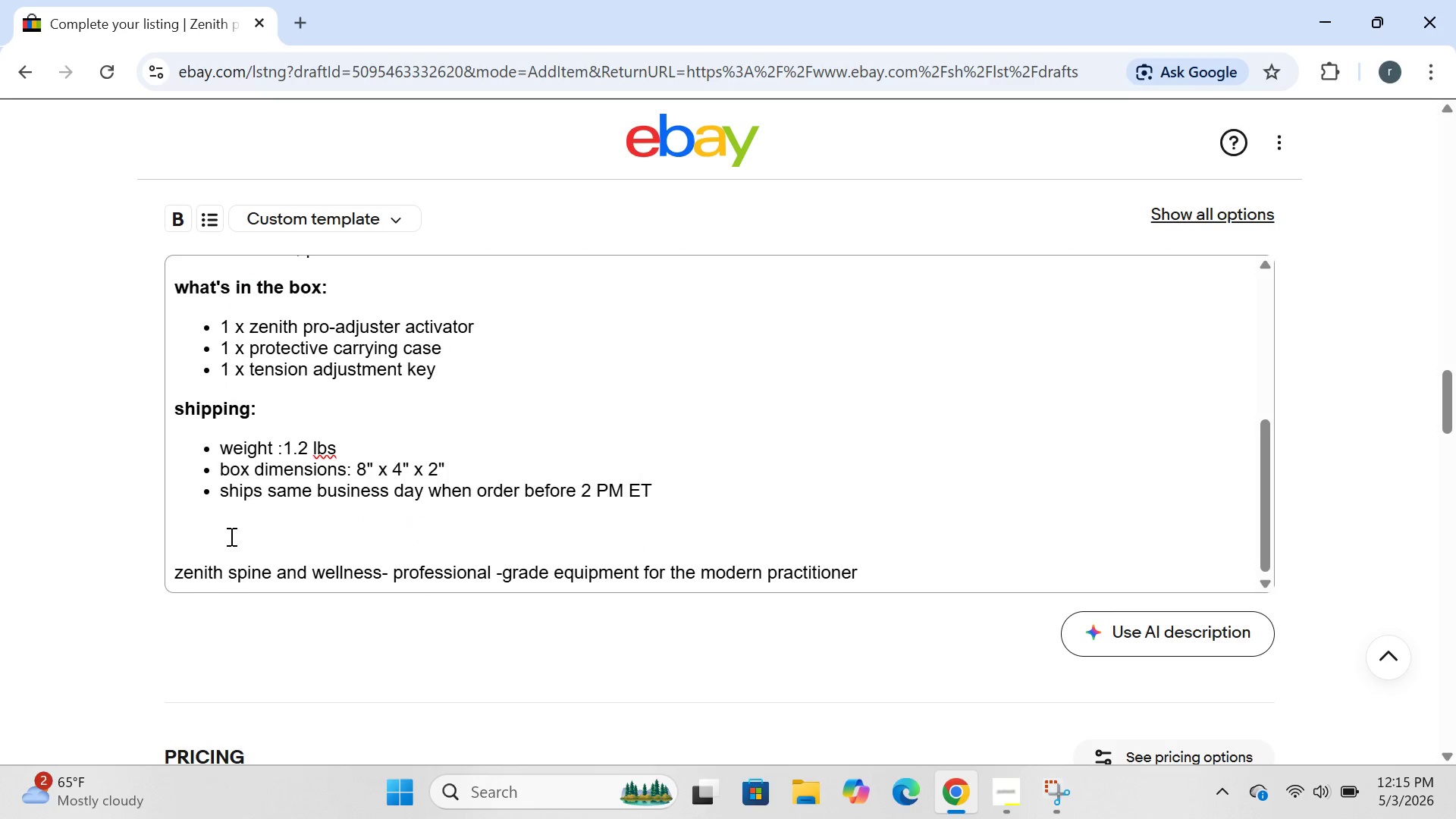 
left_click([198, 540])
 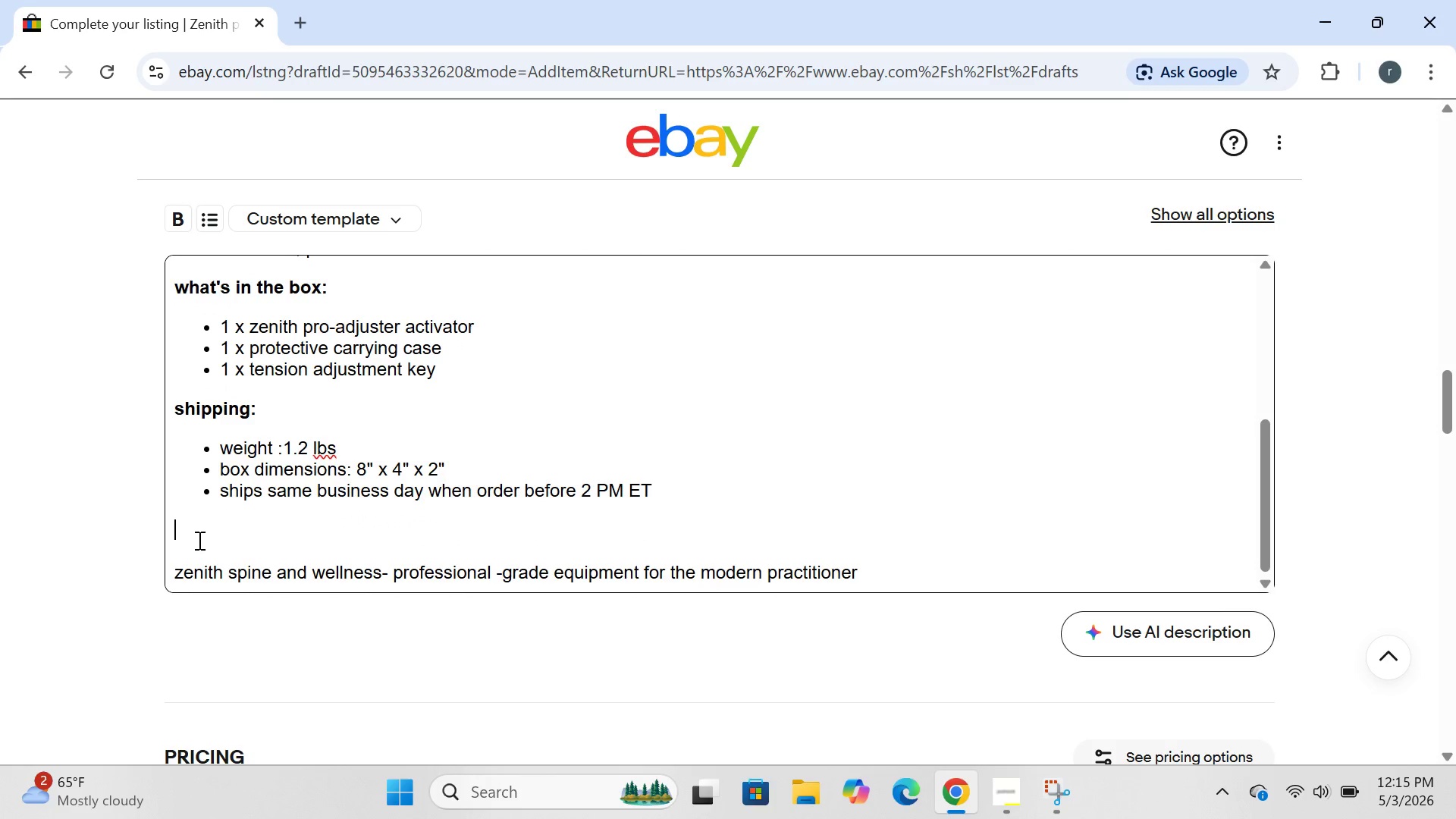 
type(ideal d)
key(Backspace)
type(for: chiropractic clinc)
 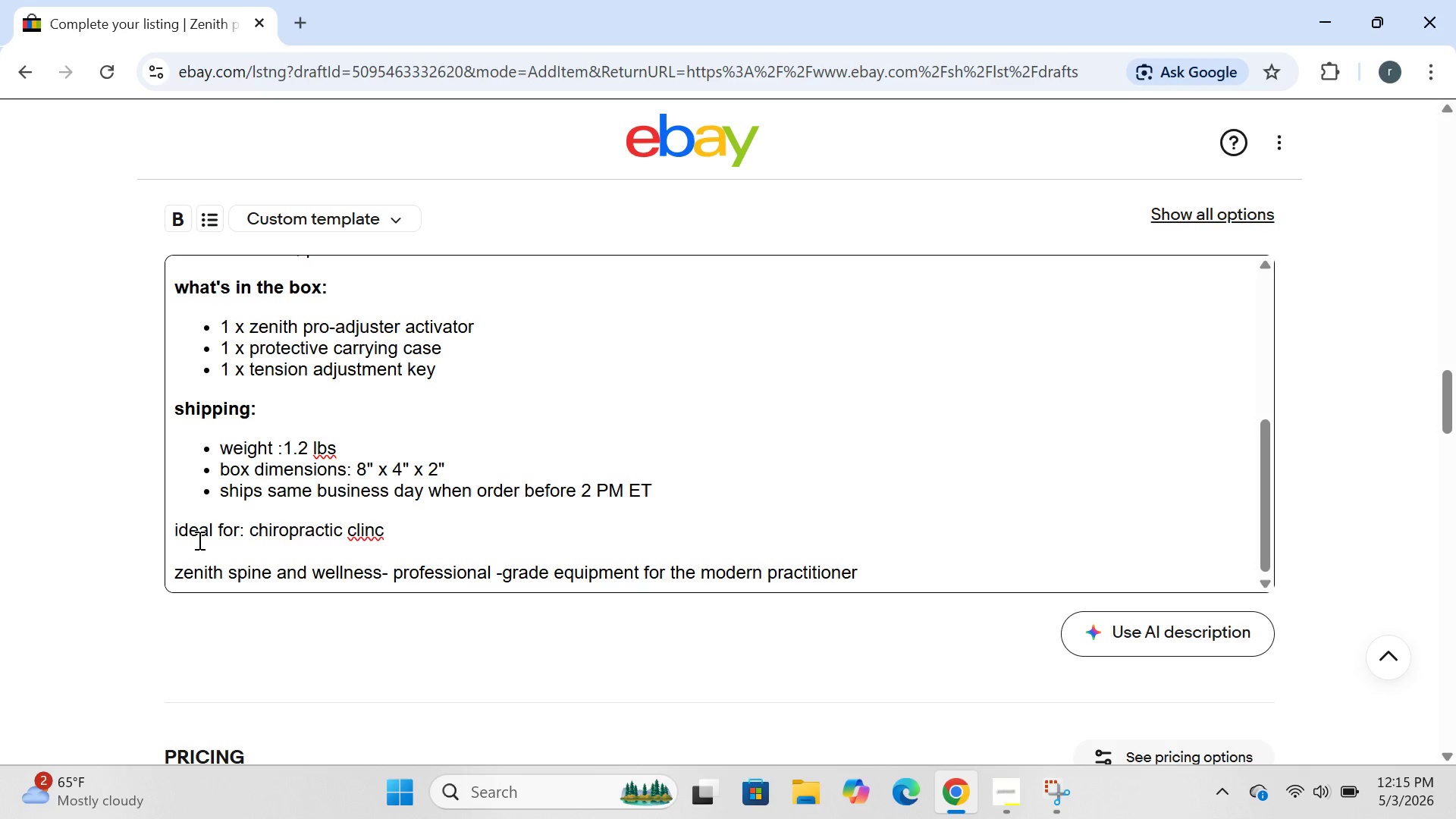 
key(Backspace)
type(ics .)
key(Backspace)
type(,sports medicine, physio)
 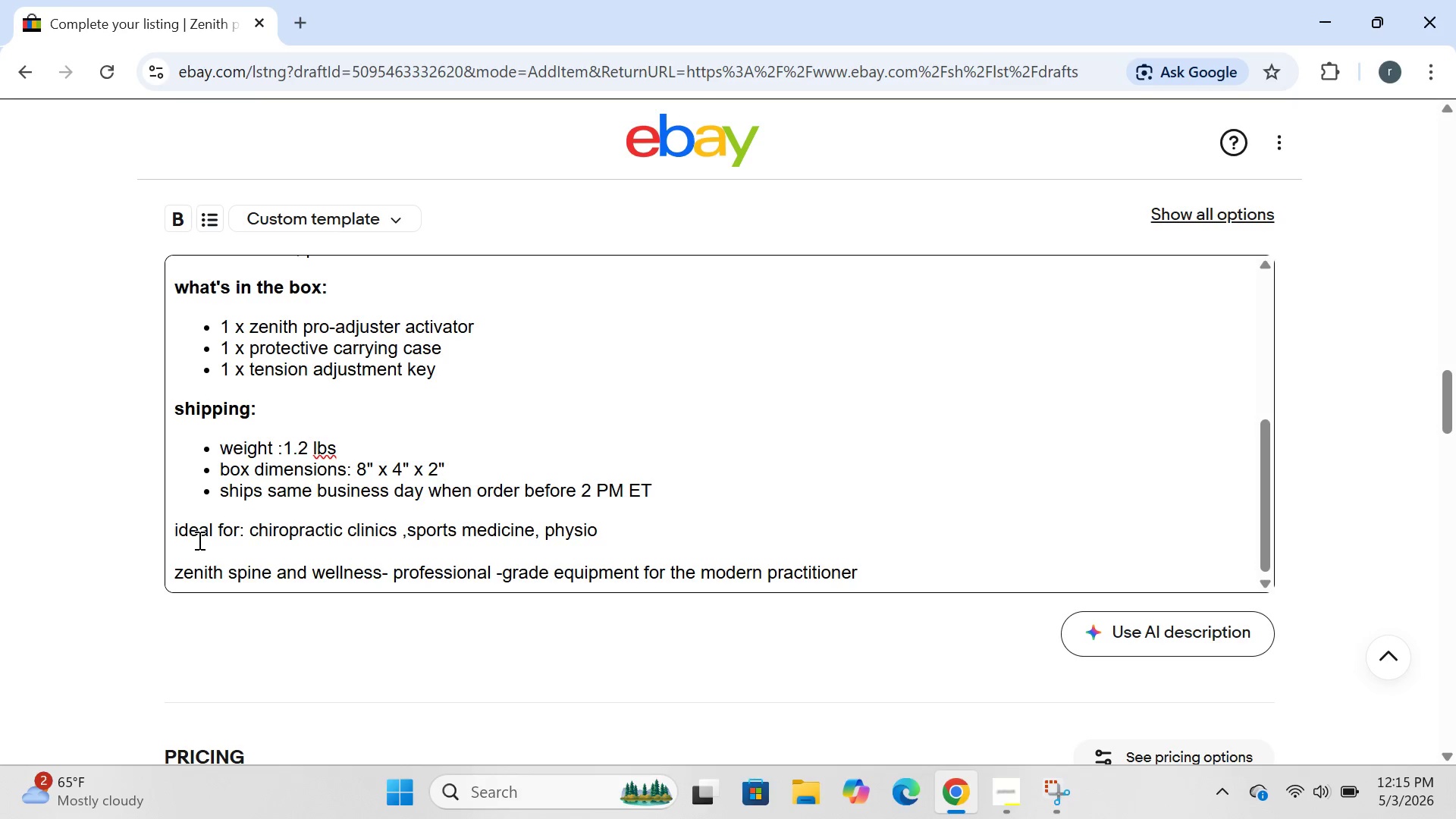 
type(therapy, and )
 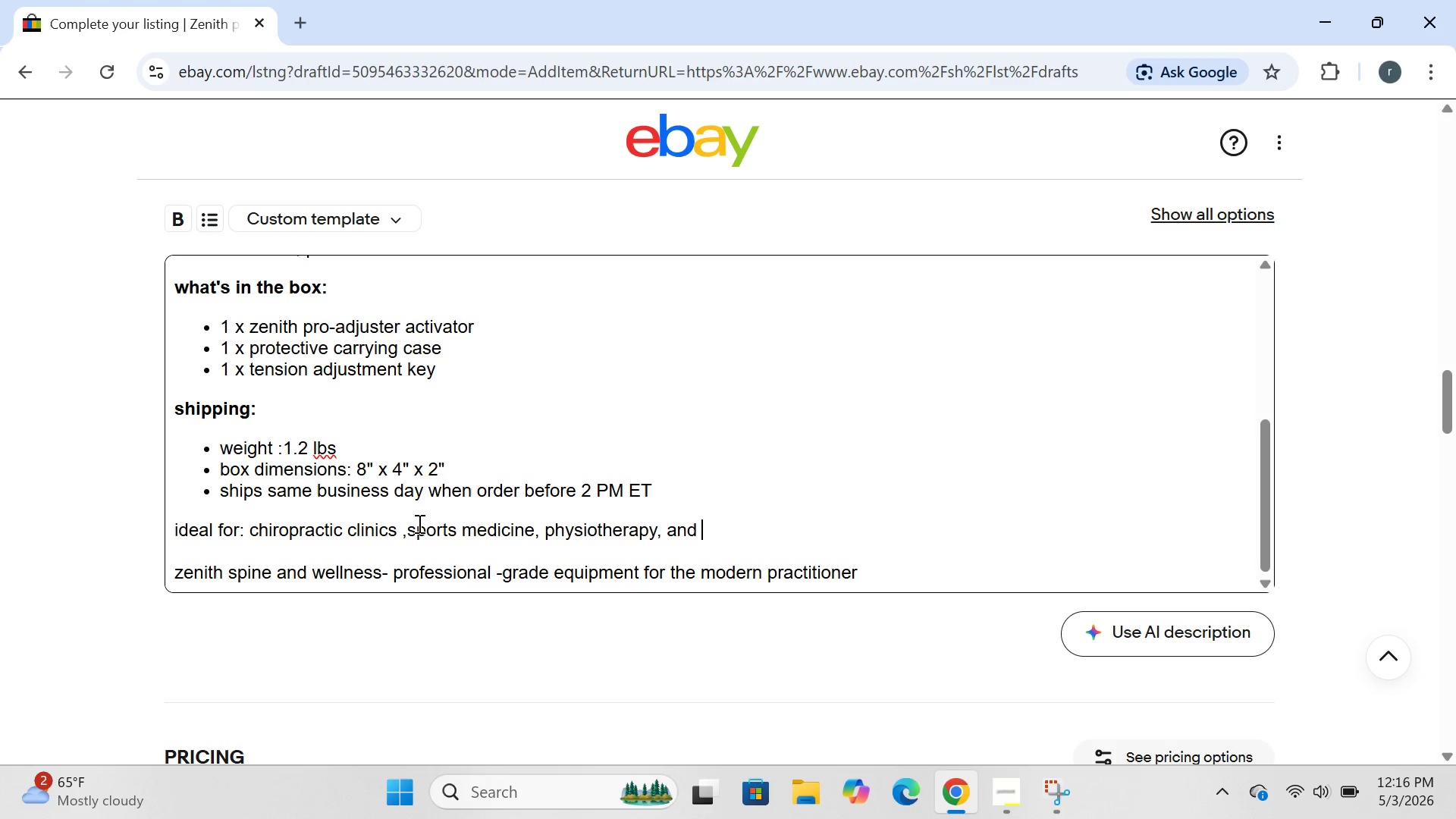 
wait(35.59)
 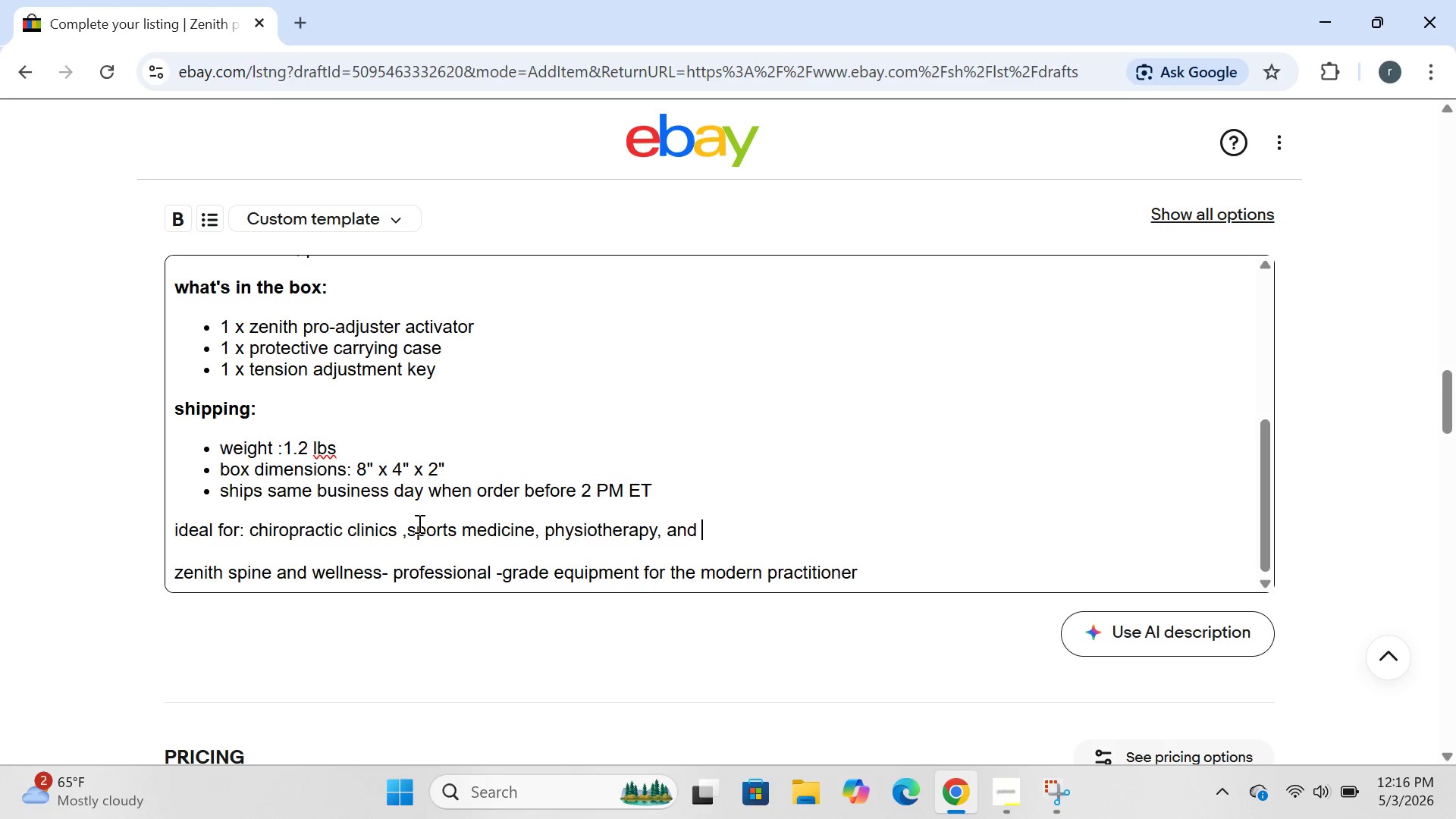 
type( osteopathic practices.)
 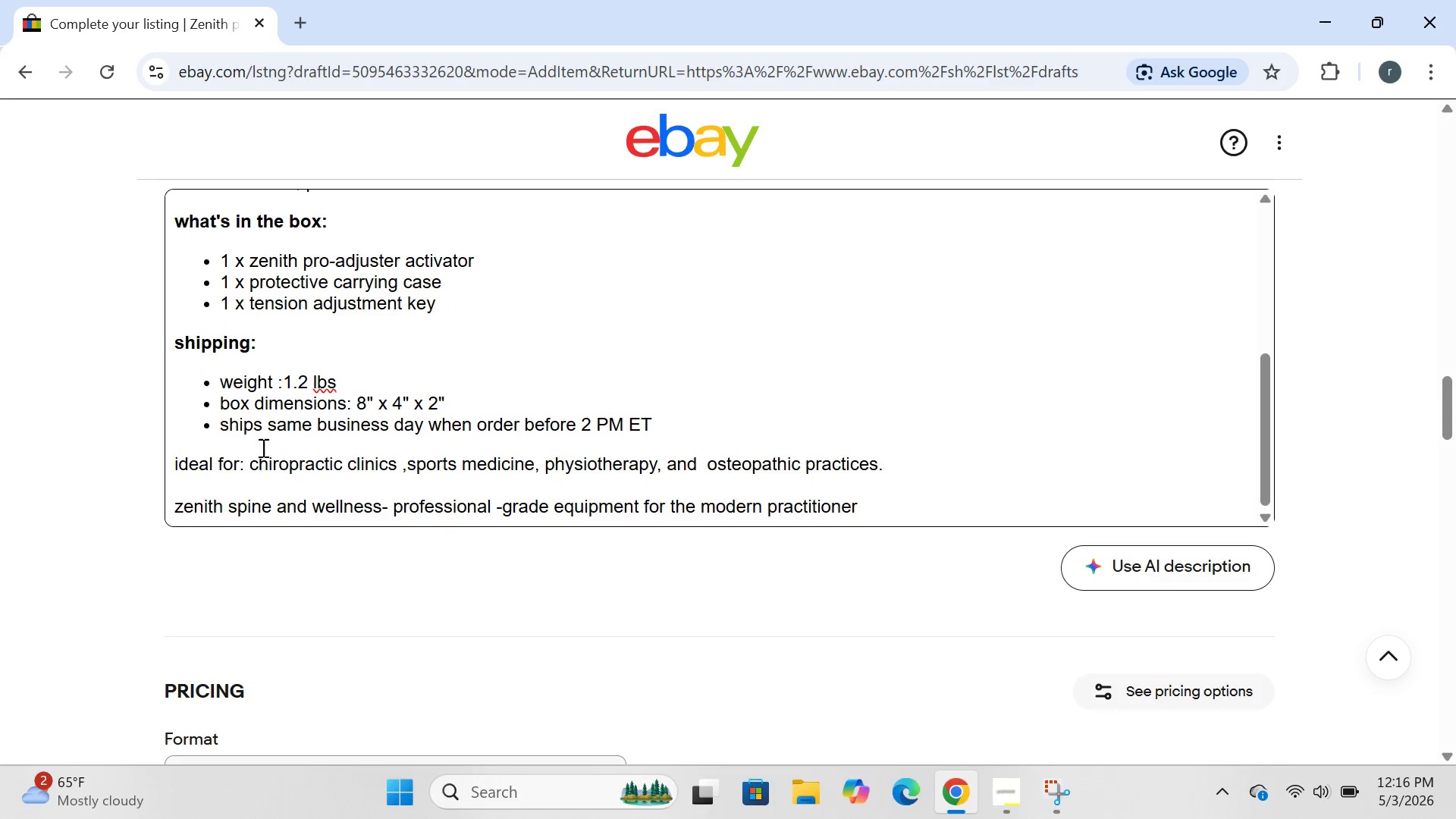 
left_click_drag(start_coordinate=[175, 462], to_coordinate=[911, 451])
 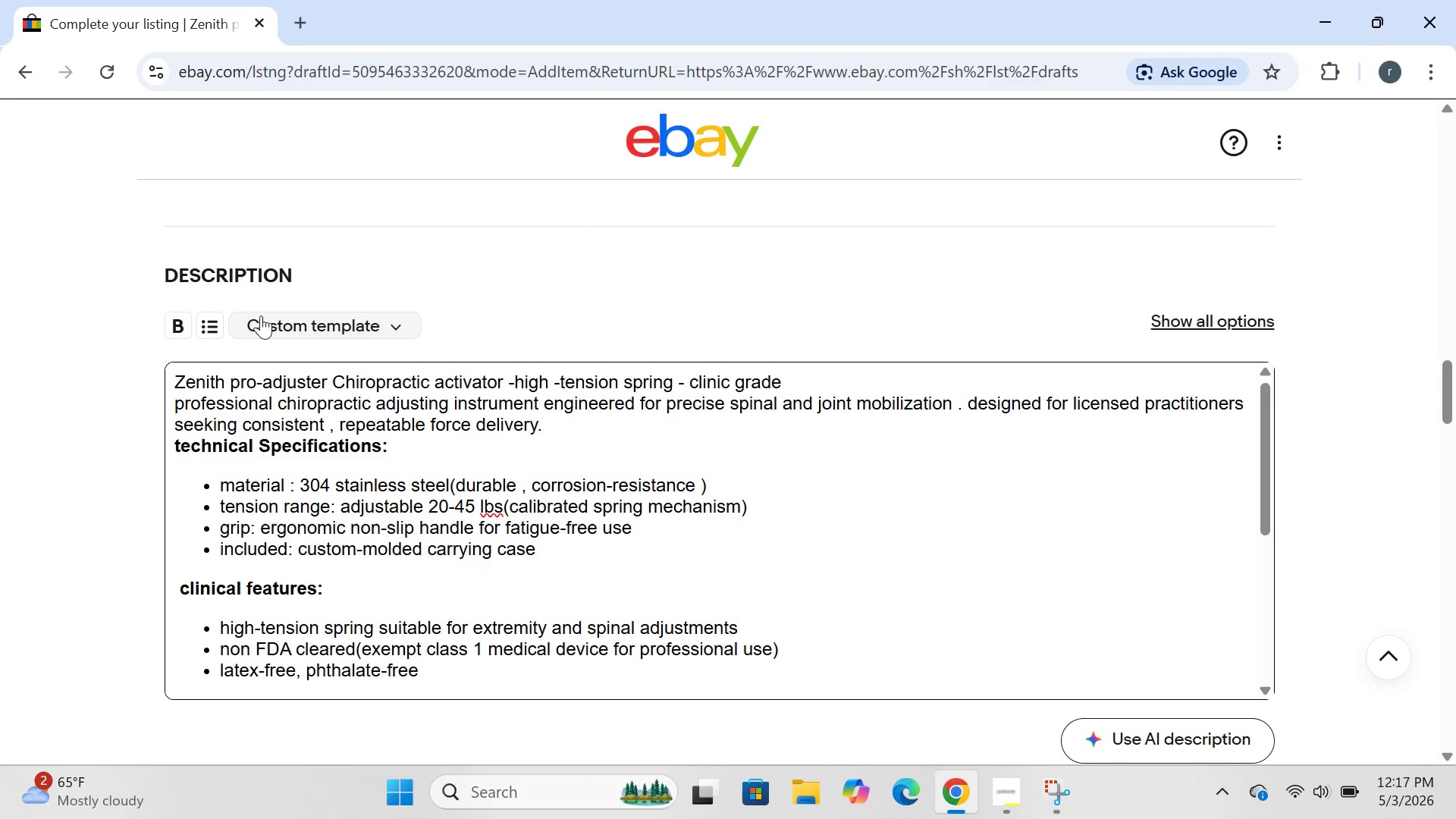 
left_click([190, 320])
 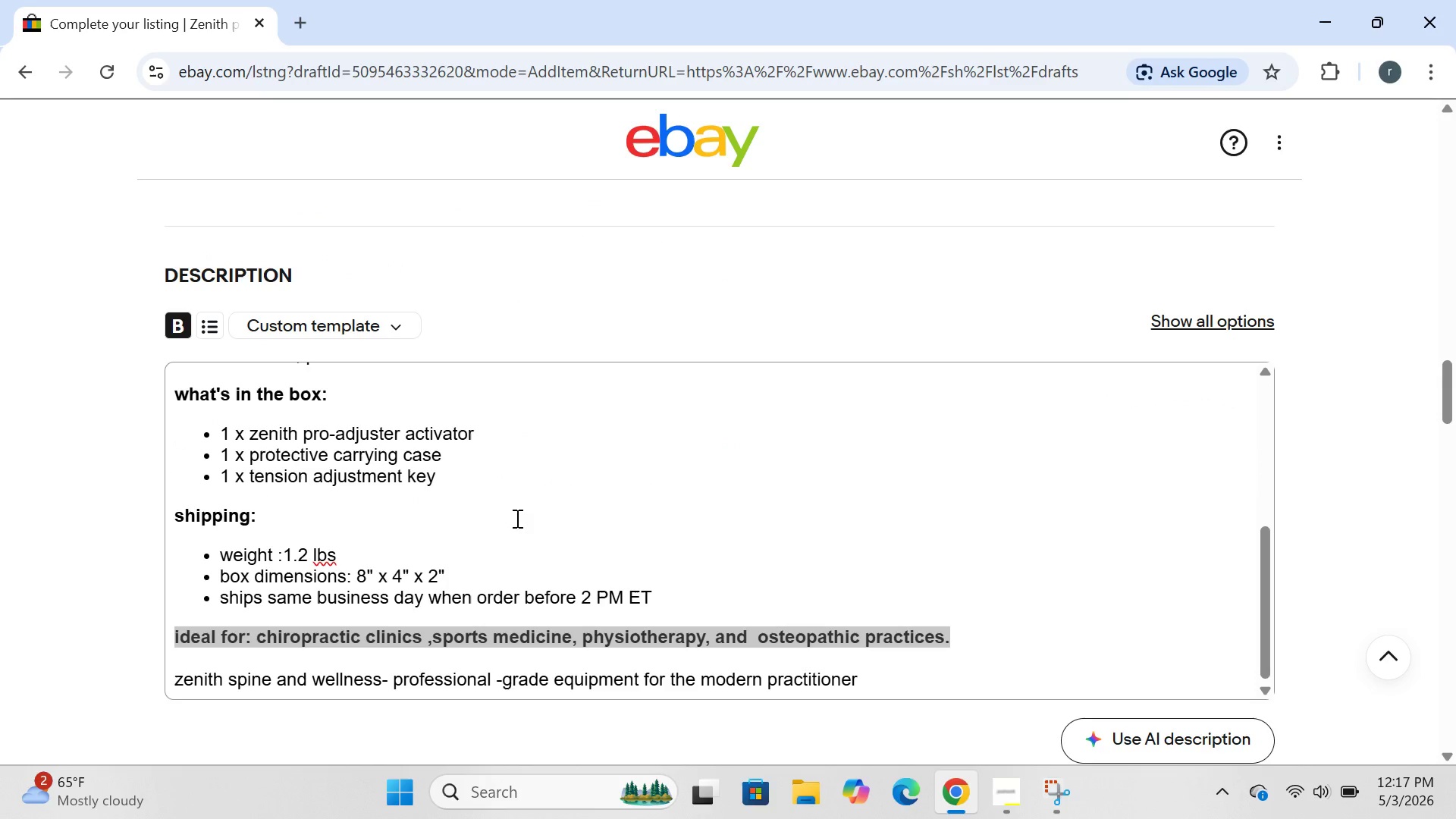 
left_click([665, 516])
 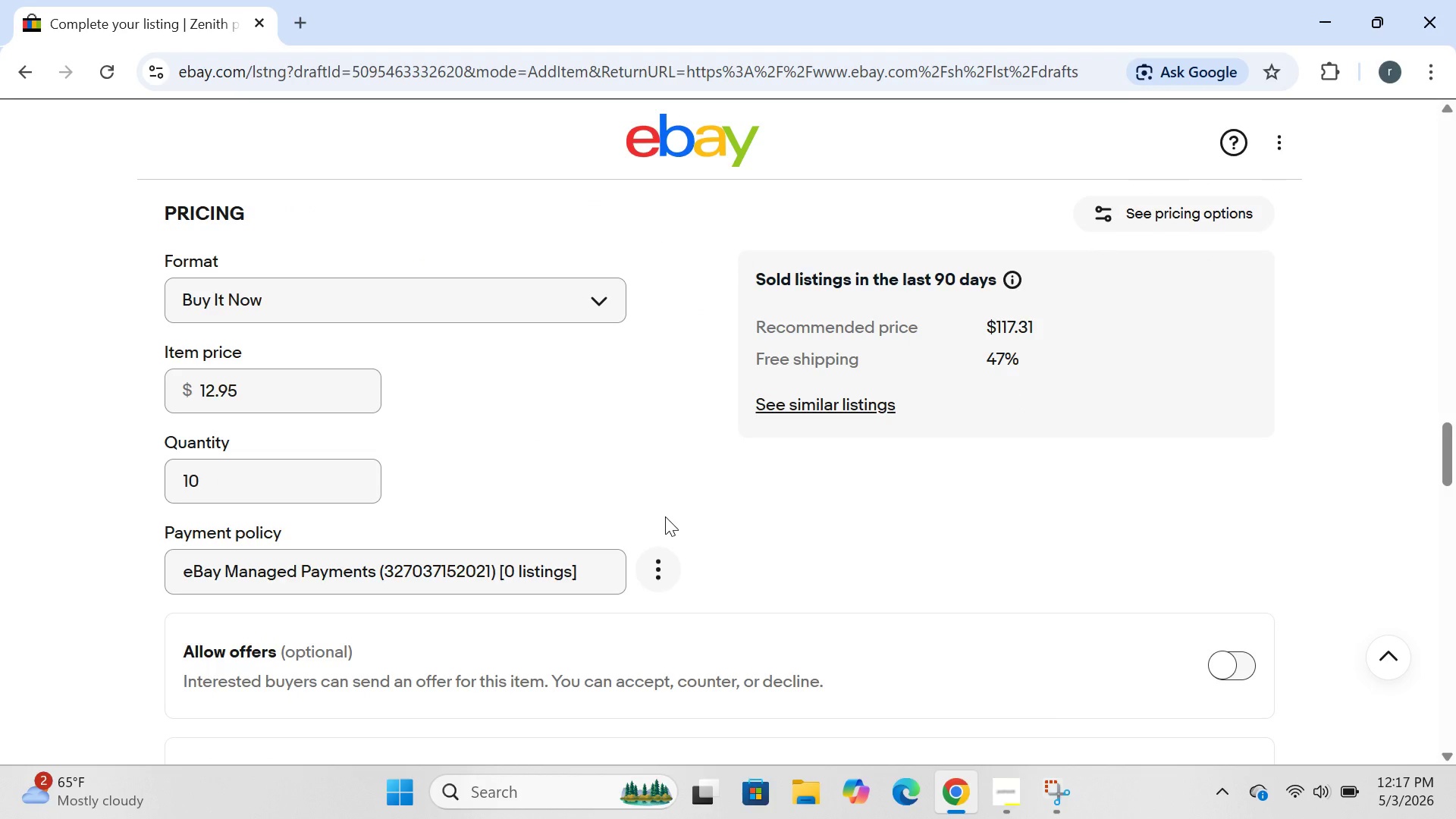 
wait(34.3)
 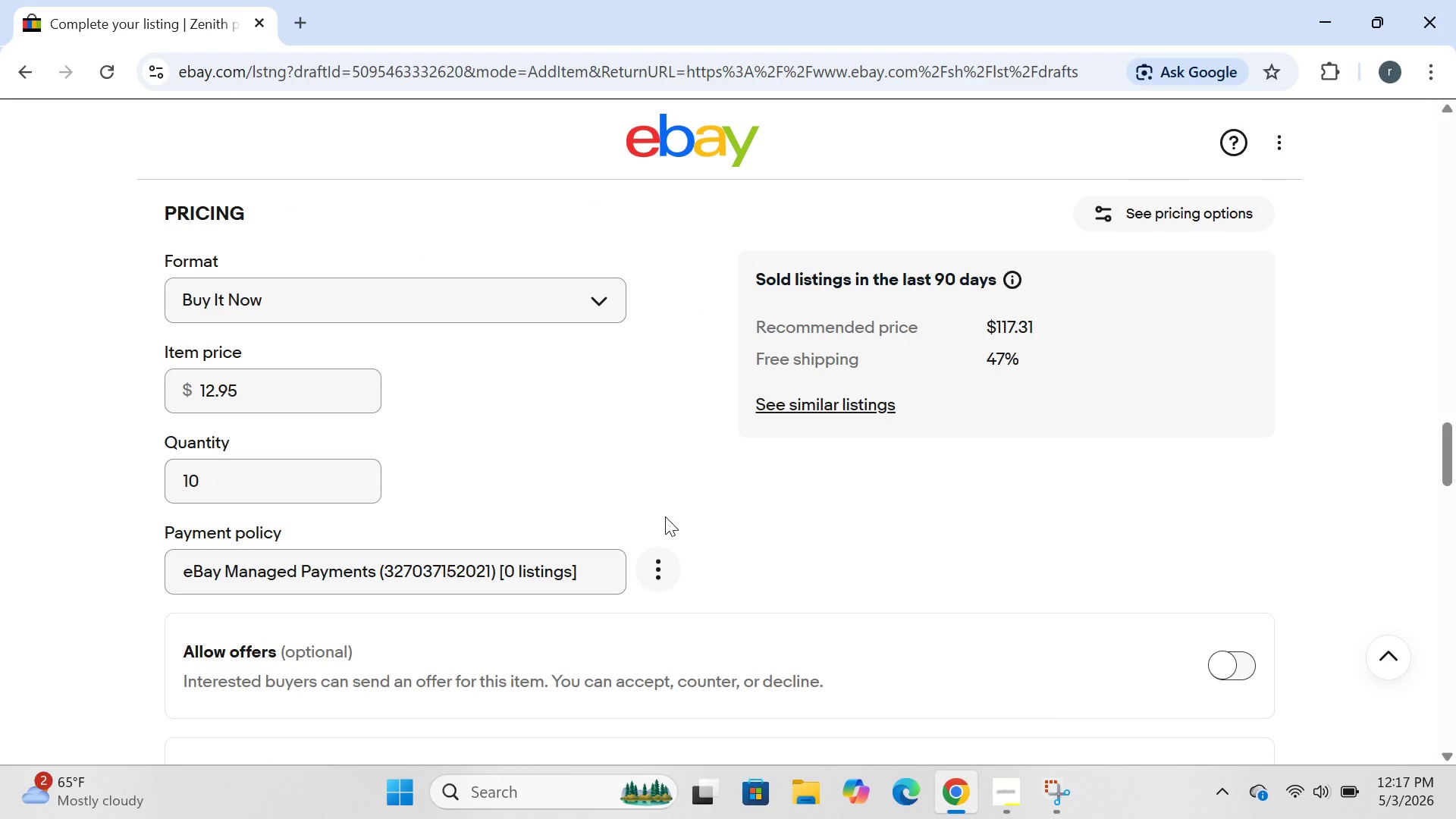 
left_click([293, 374])
 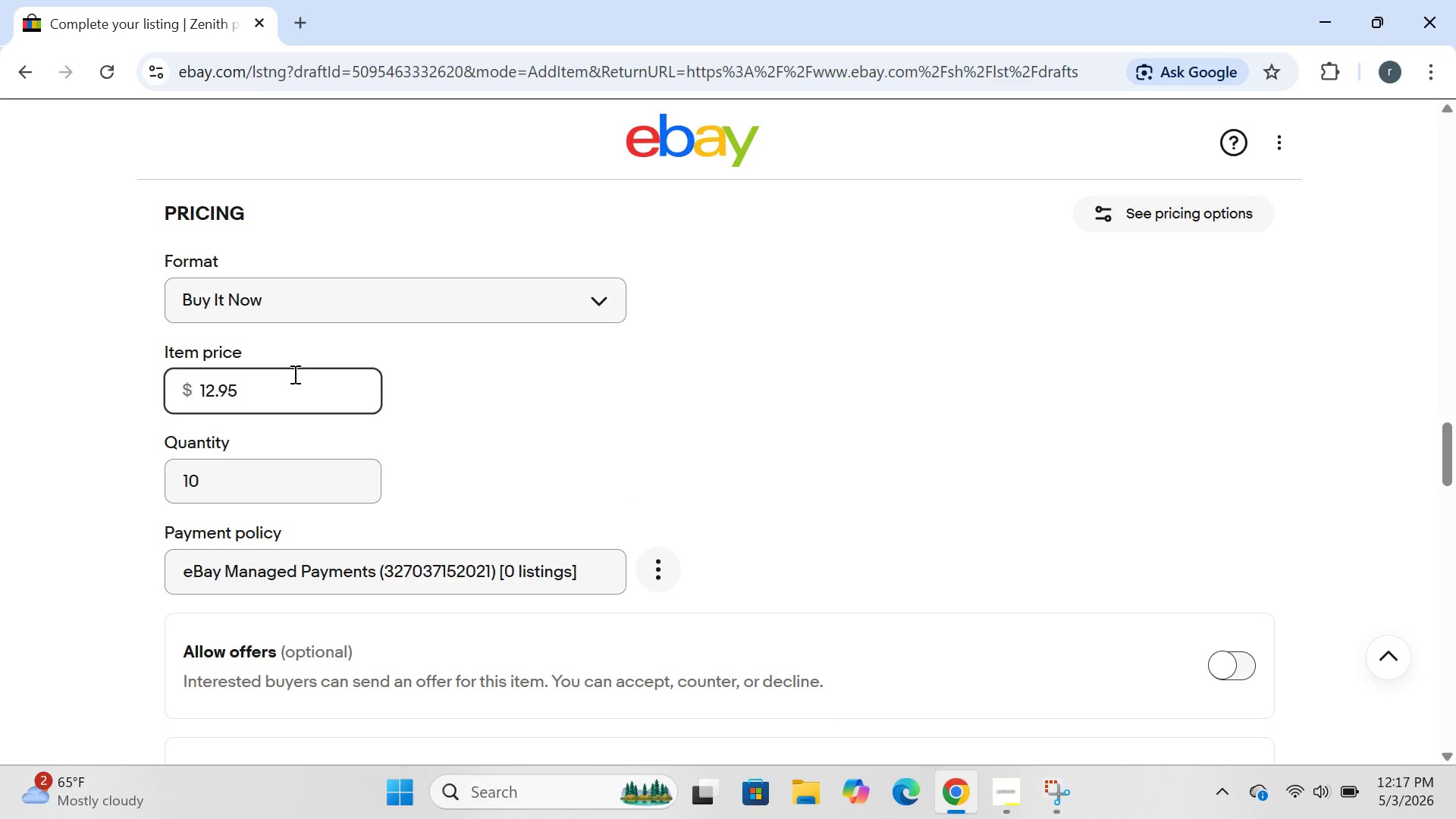 
hold_key(key=Backspace, duration=0.83)
 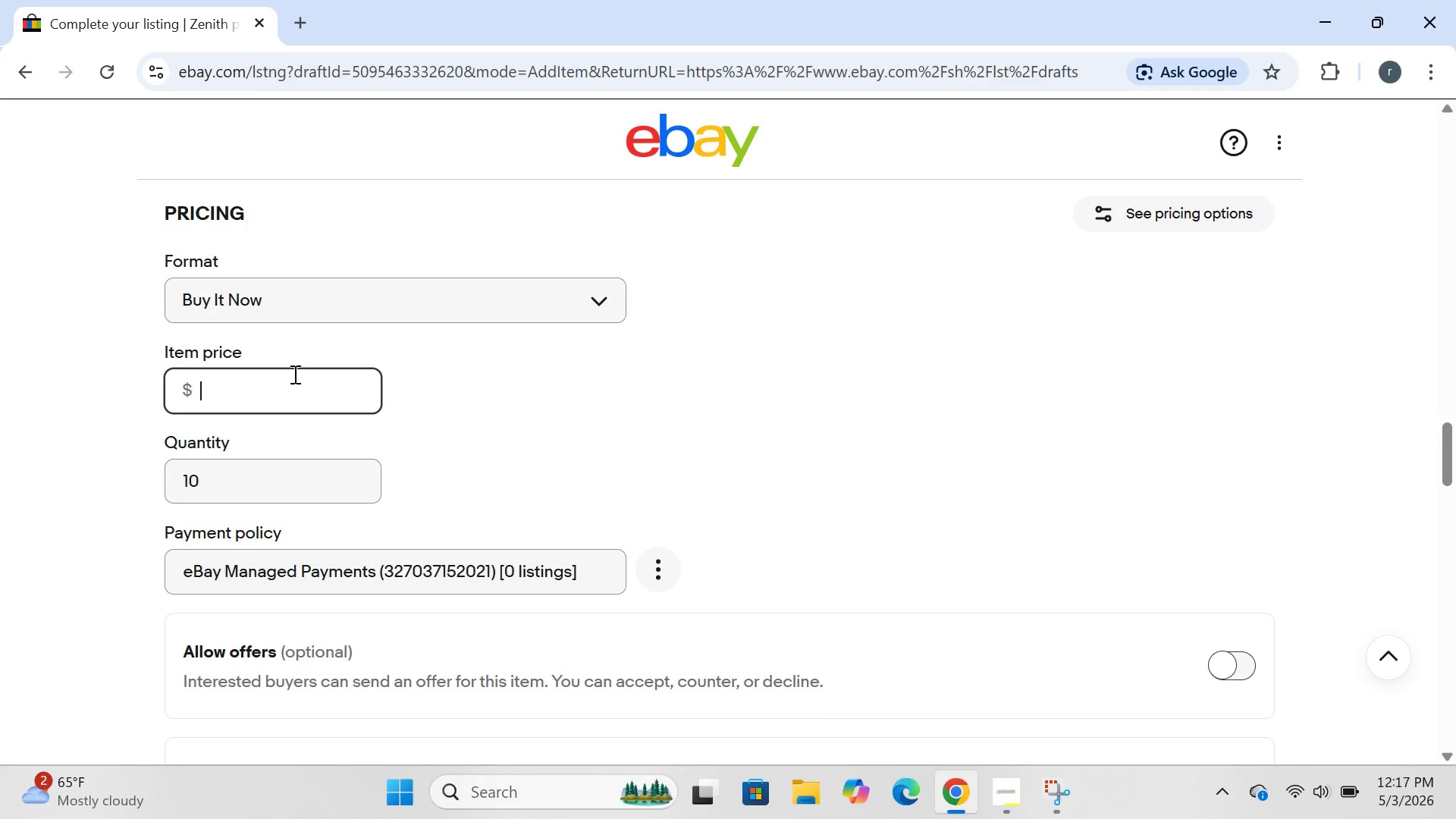 
type(117.00)
 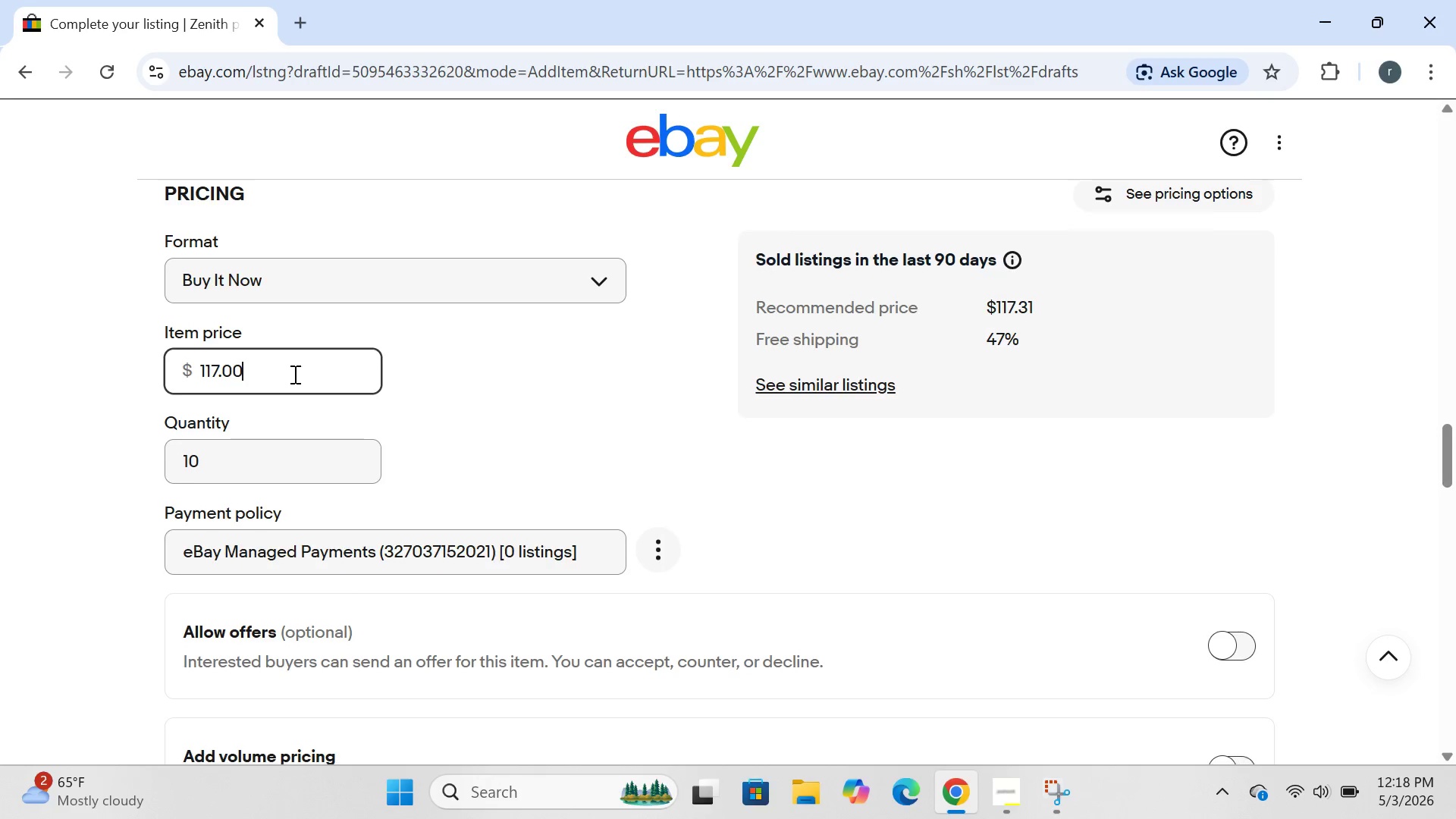 
wait(21.97)
 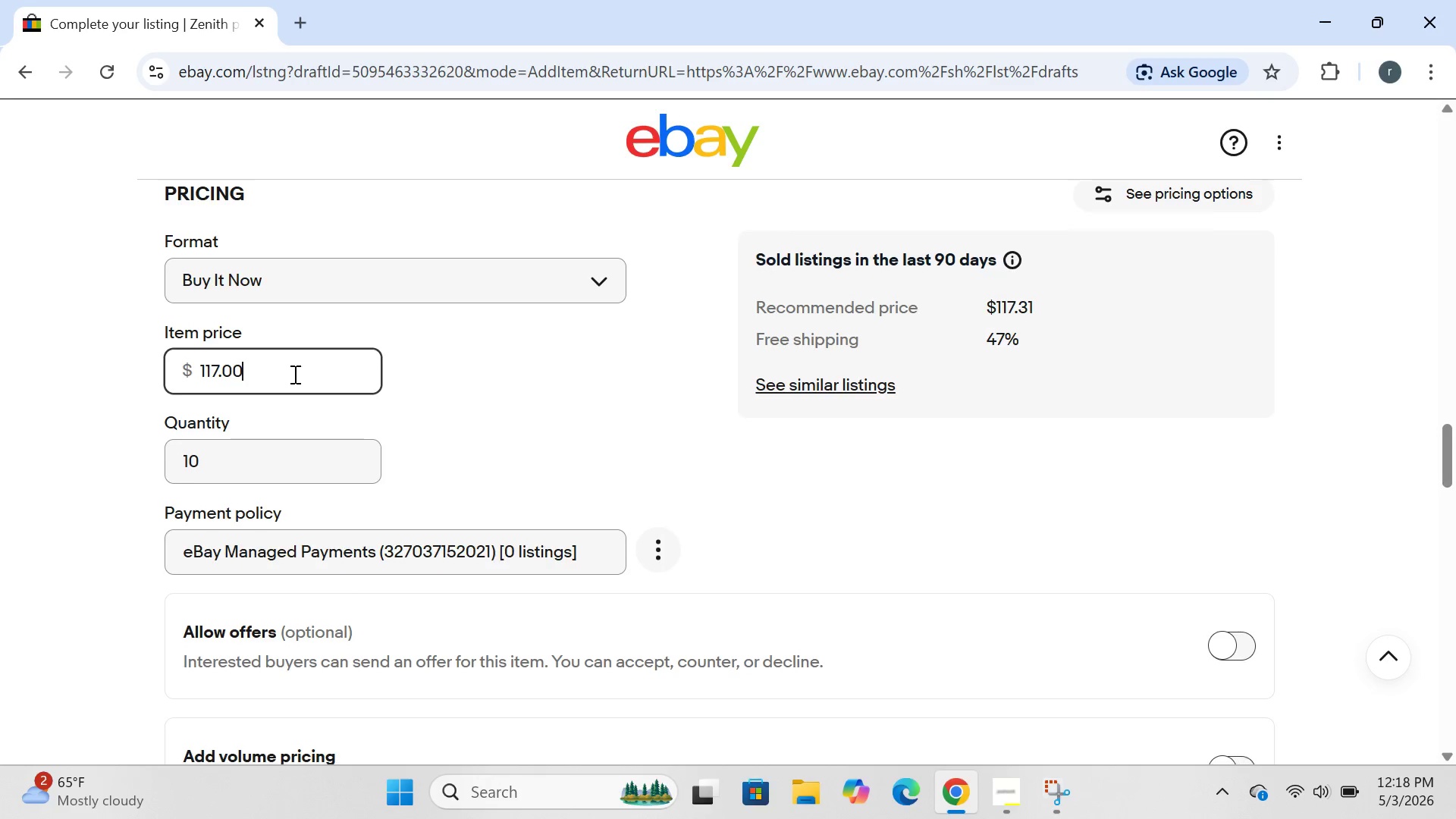 
hold_key(key=Backspace, duration=0.73)
 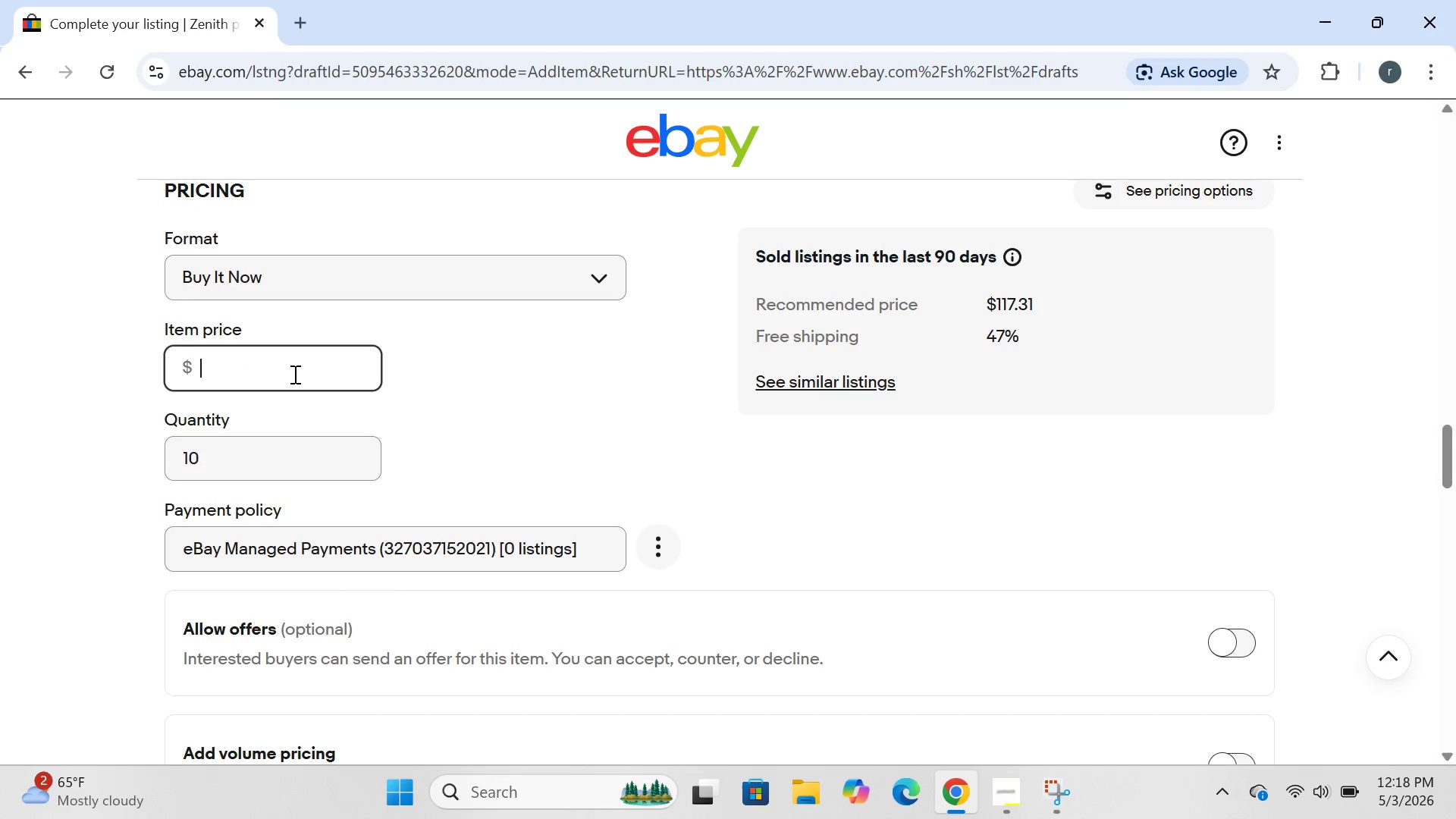 
type(289.99)
 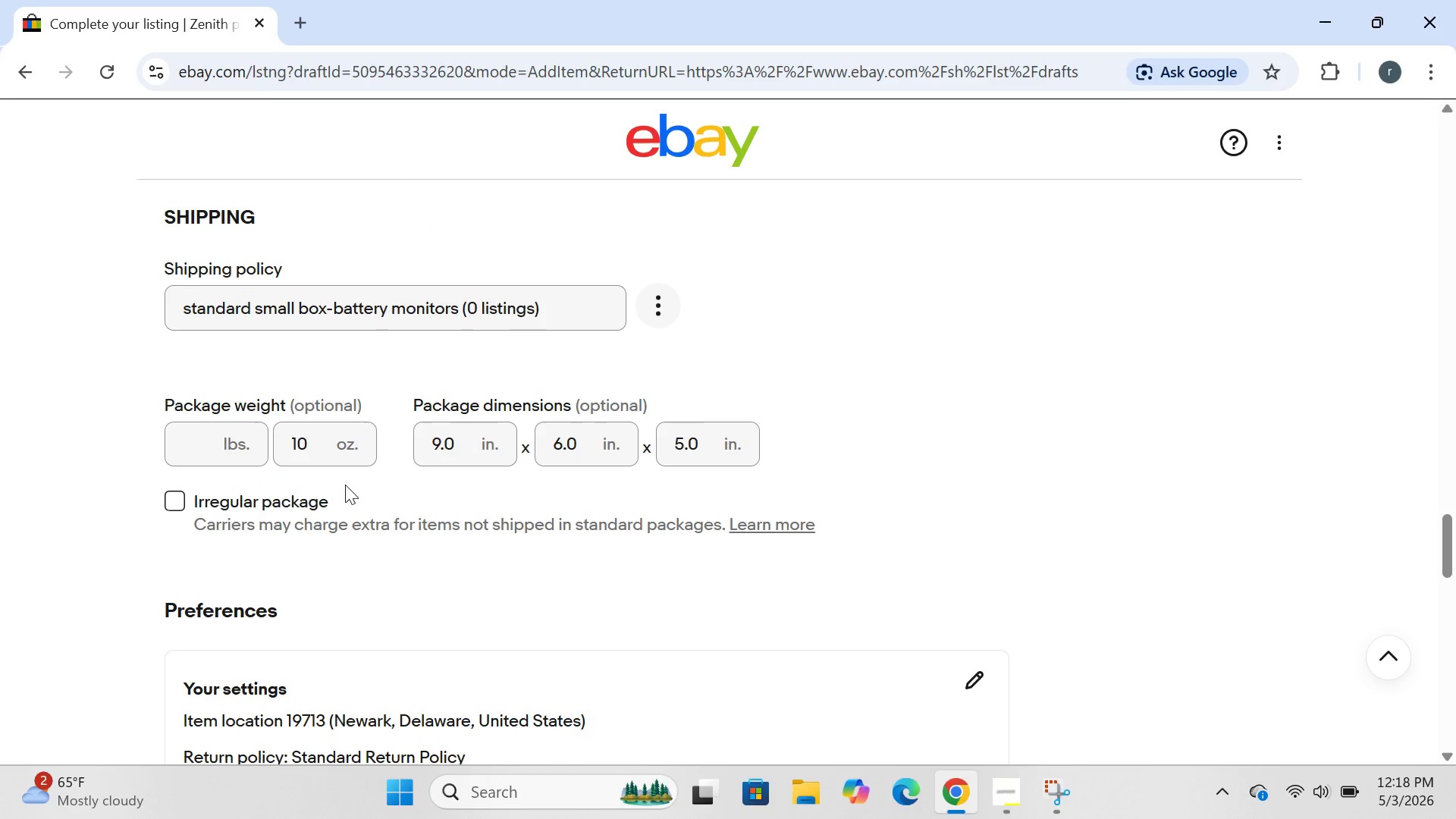 
wait(31.55)
 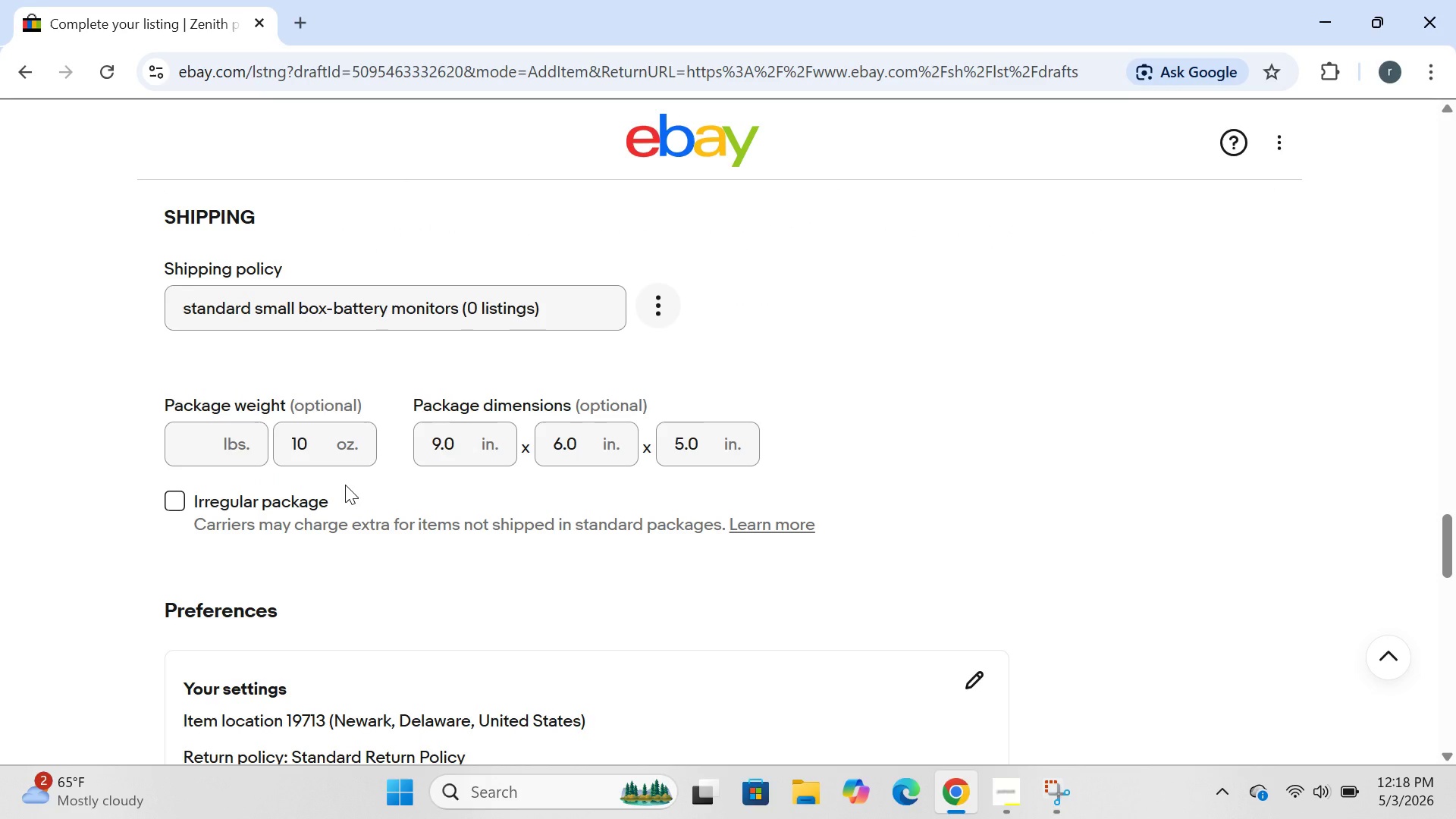 
left_click([1348, 783])
 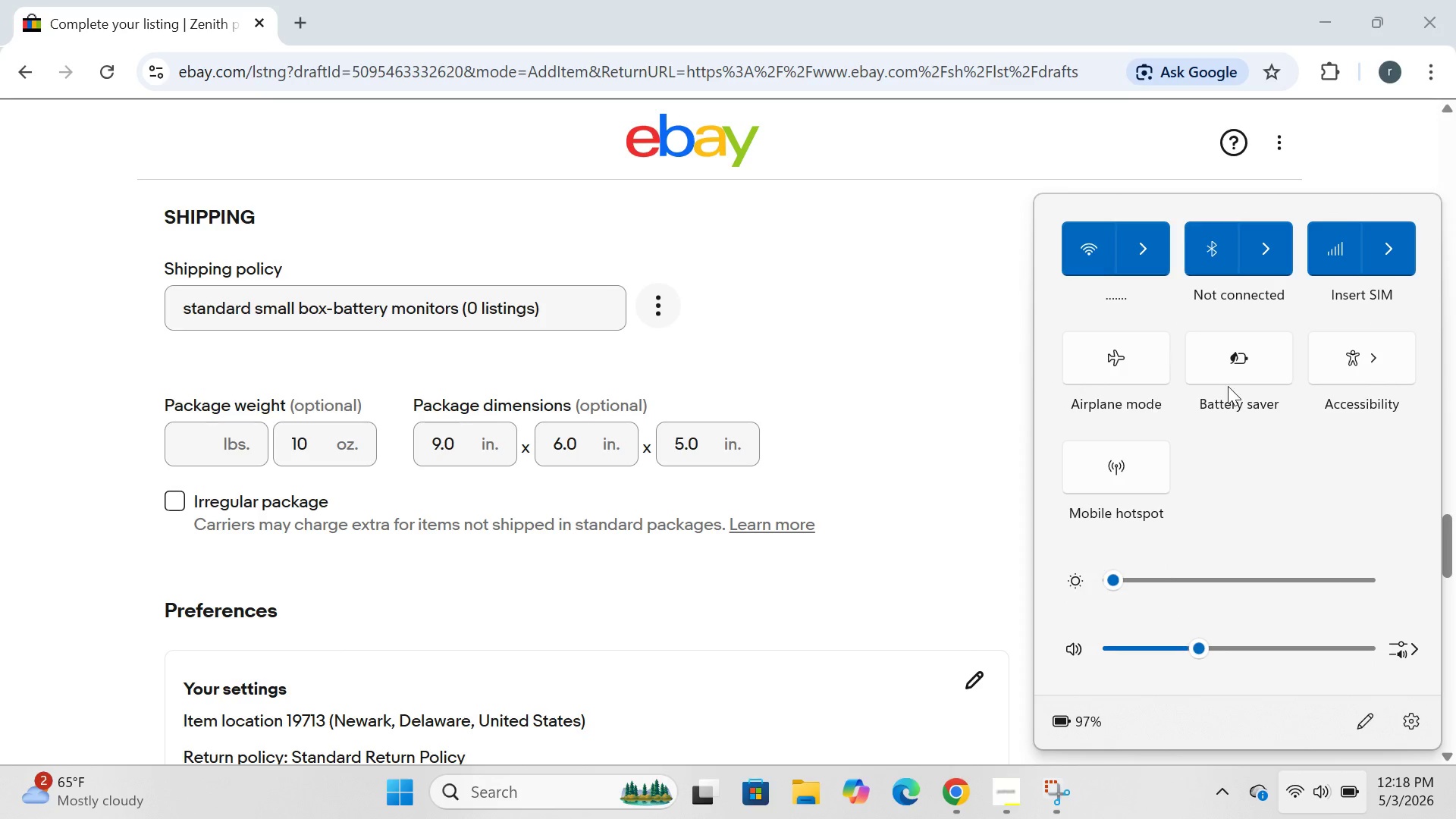 
left_click([1244, 378])
 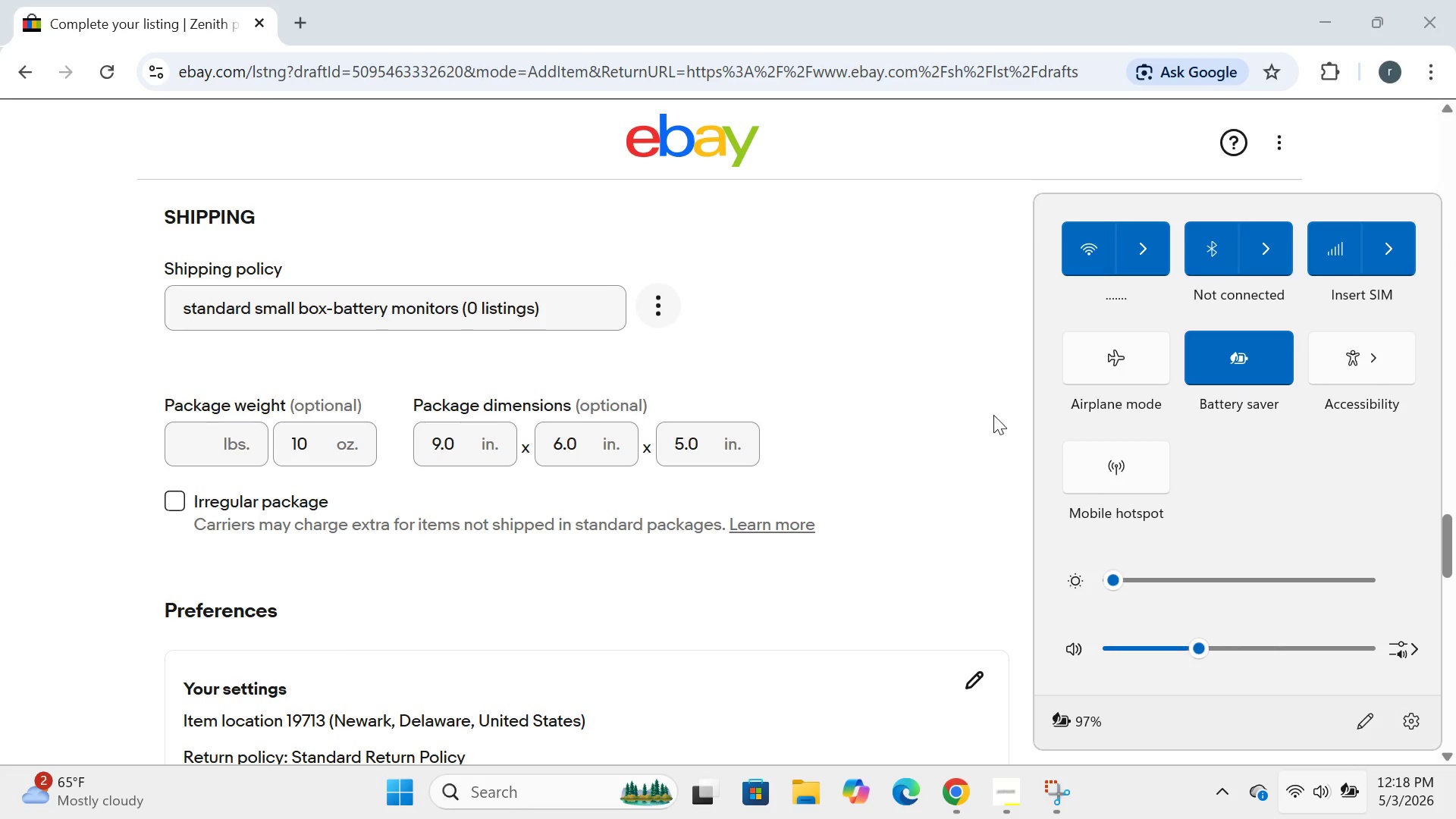 
left_click([976, 467])
 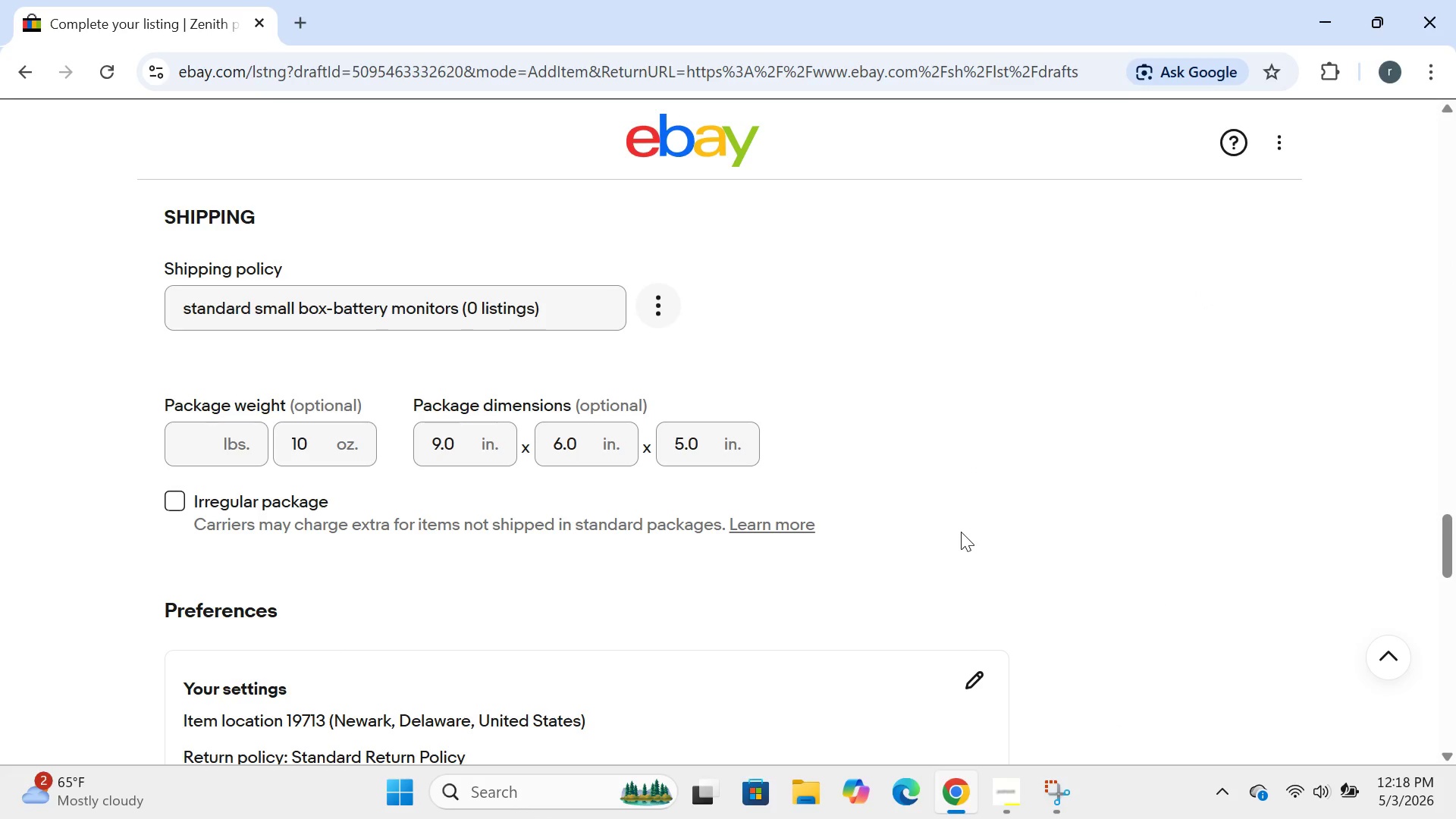 
wait(10.33)
 